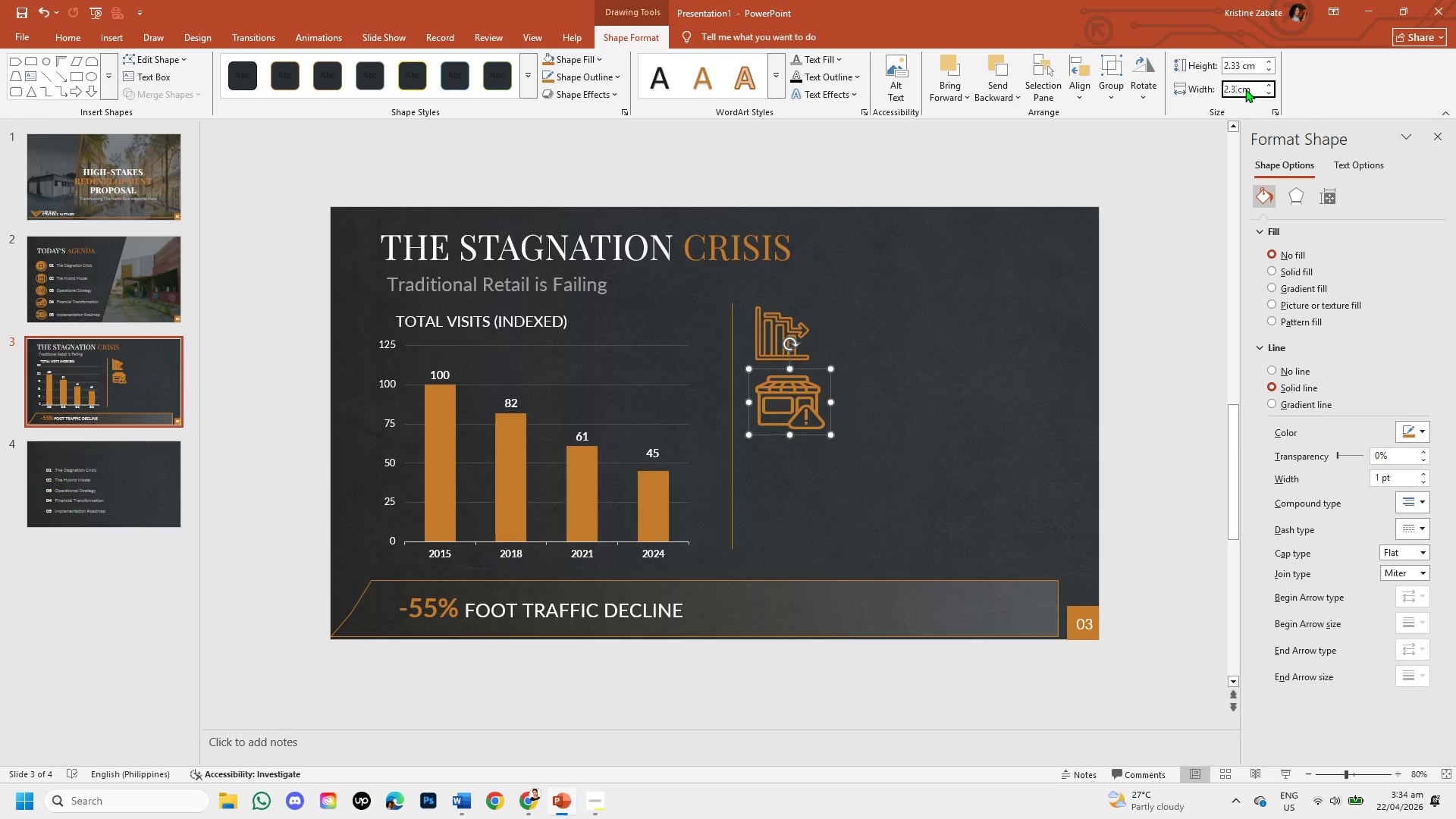 
key(Numpad3)
 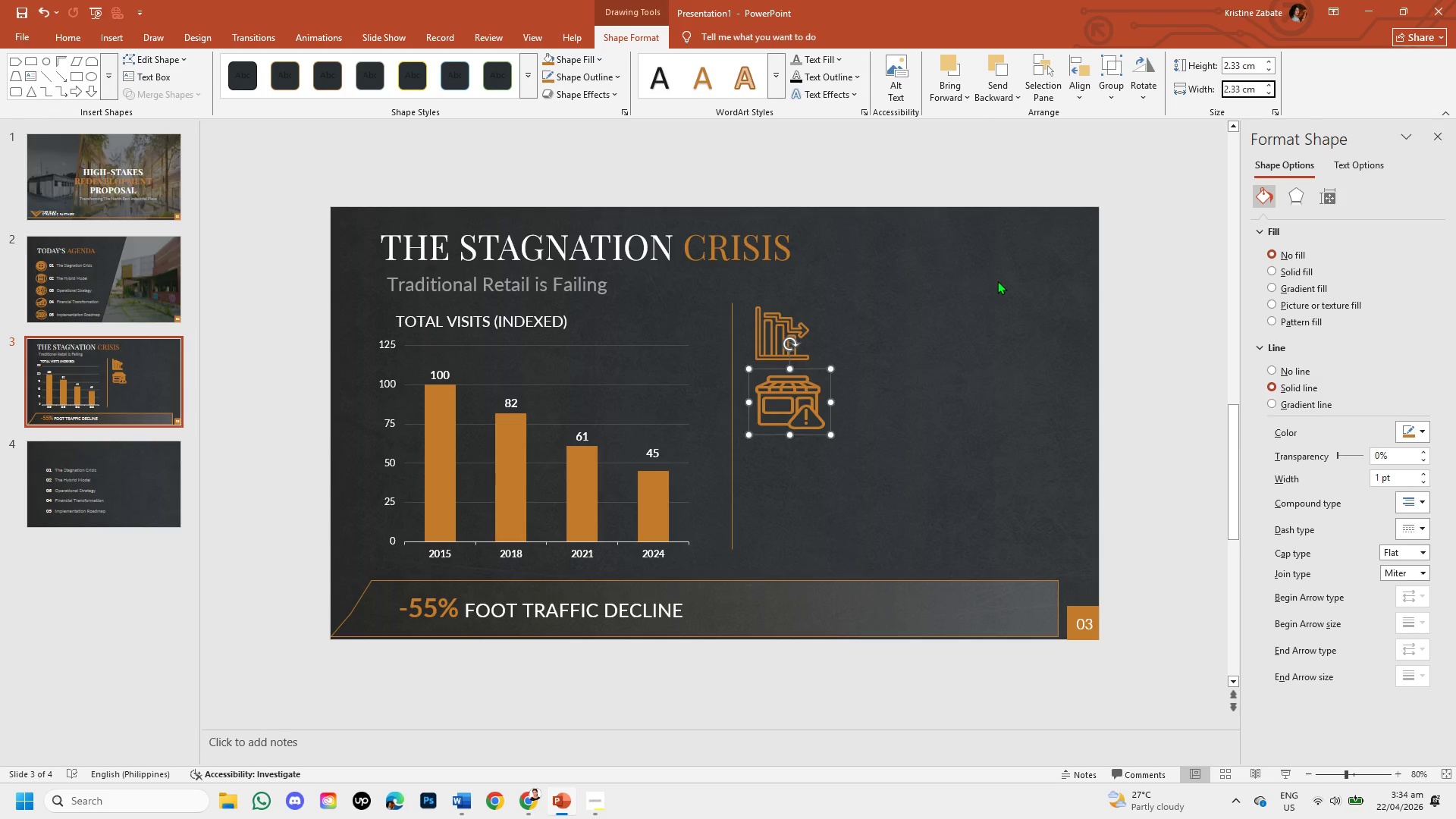 
left_click([997, 281])
 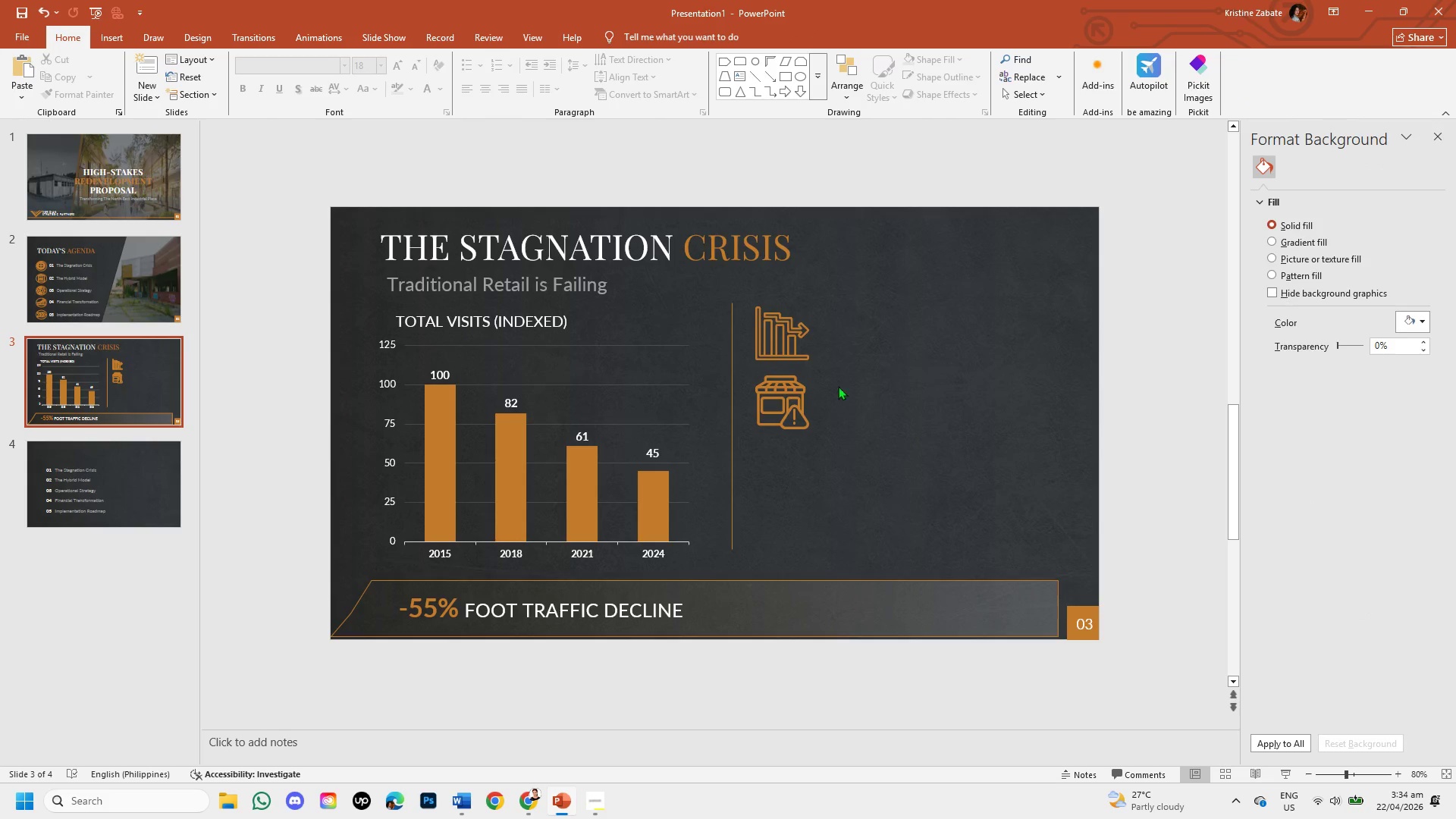 
left_click([792, 397])
 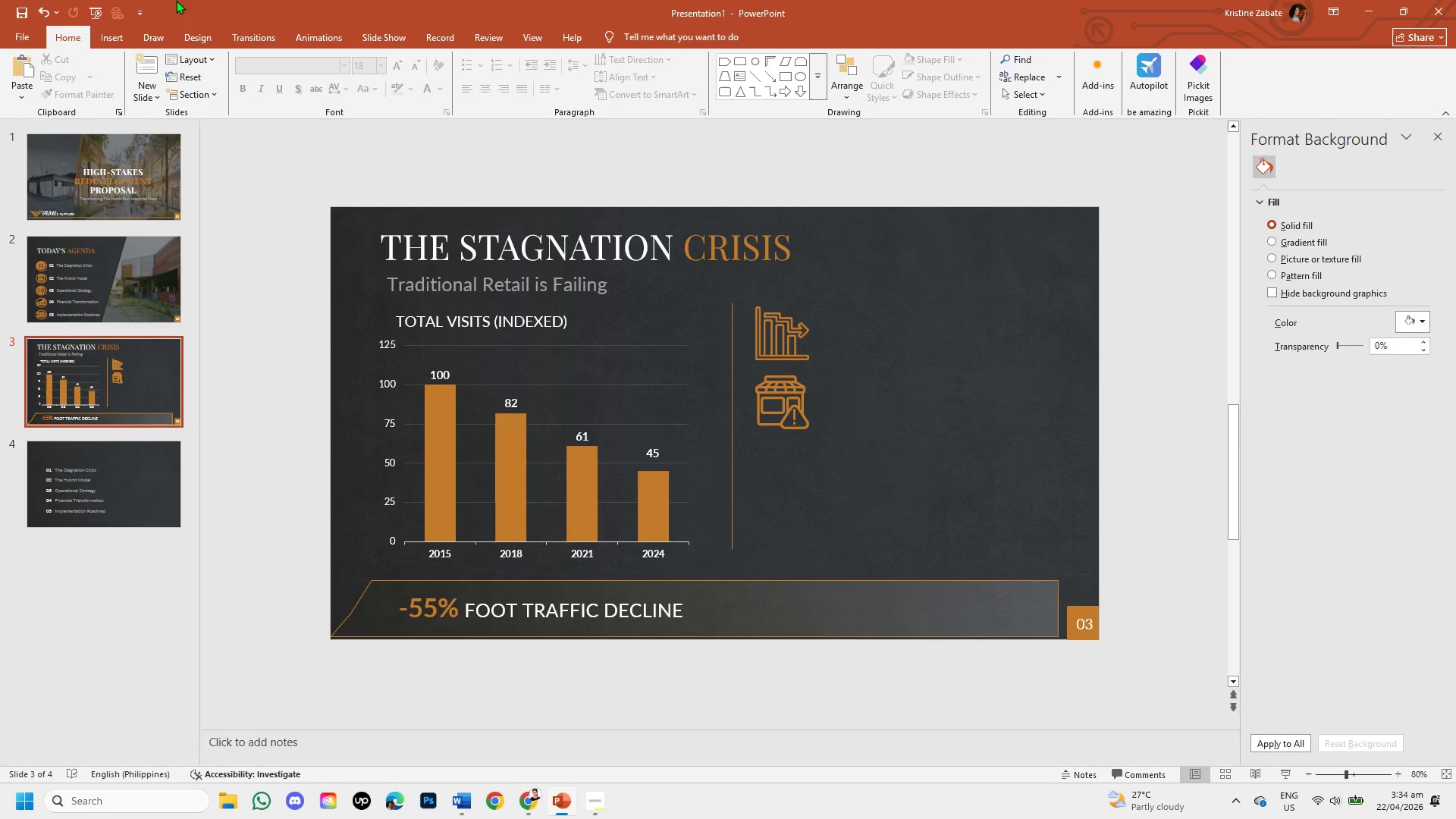 
left_click([124, 44])
 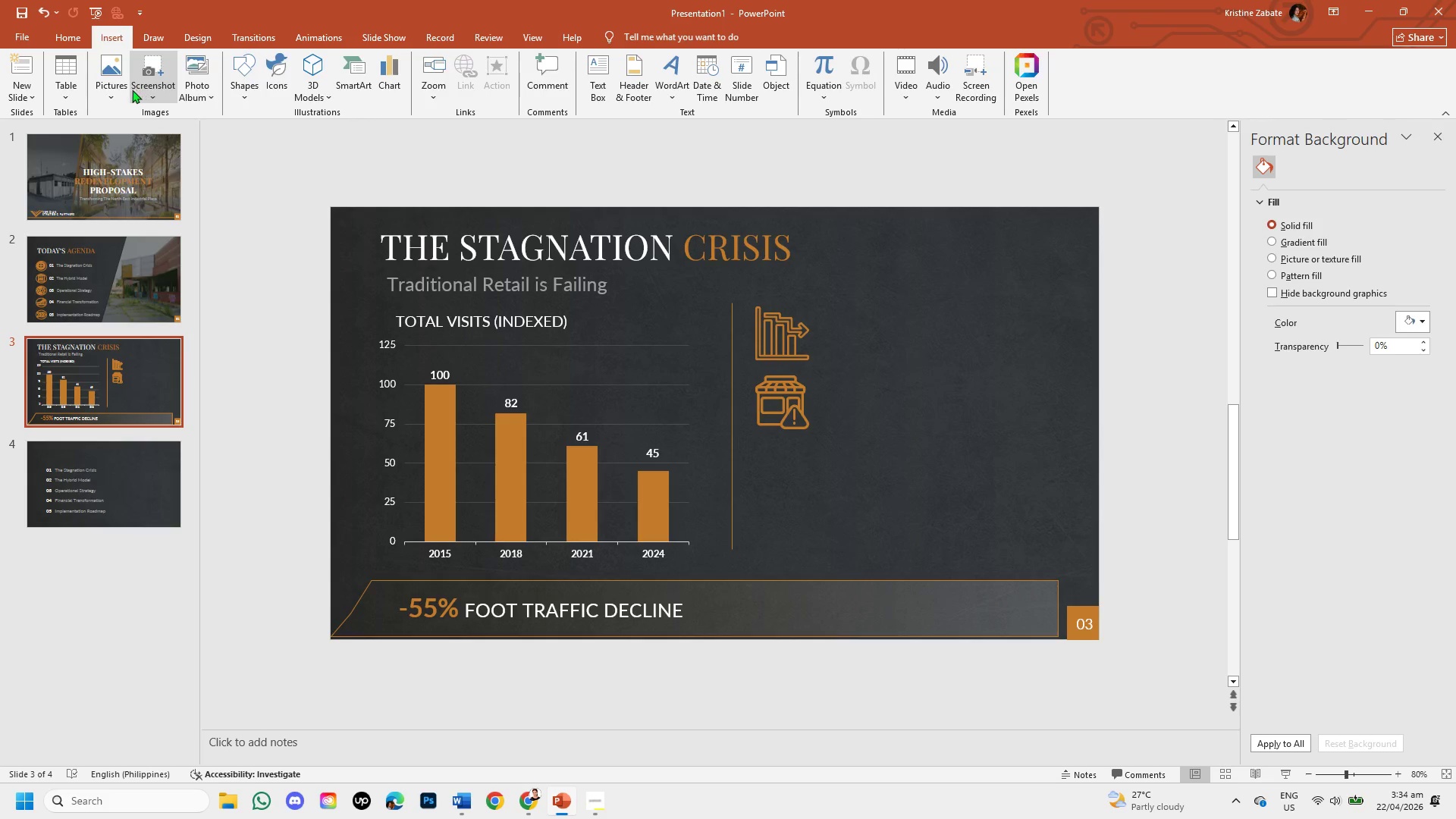 
mouse_move([106, 104])
 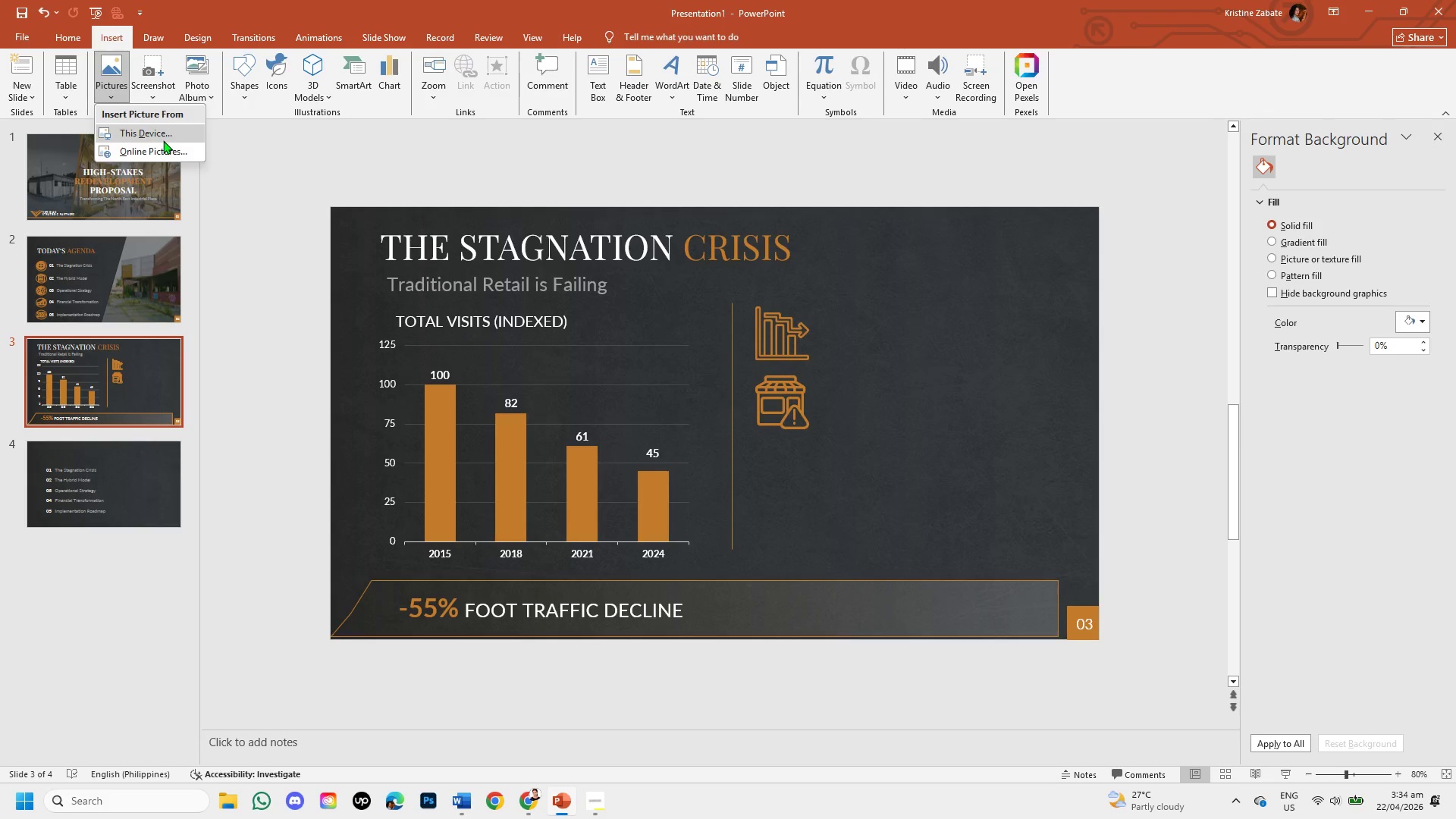 
left_click([163, 140])
 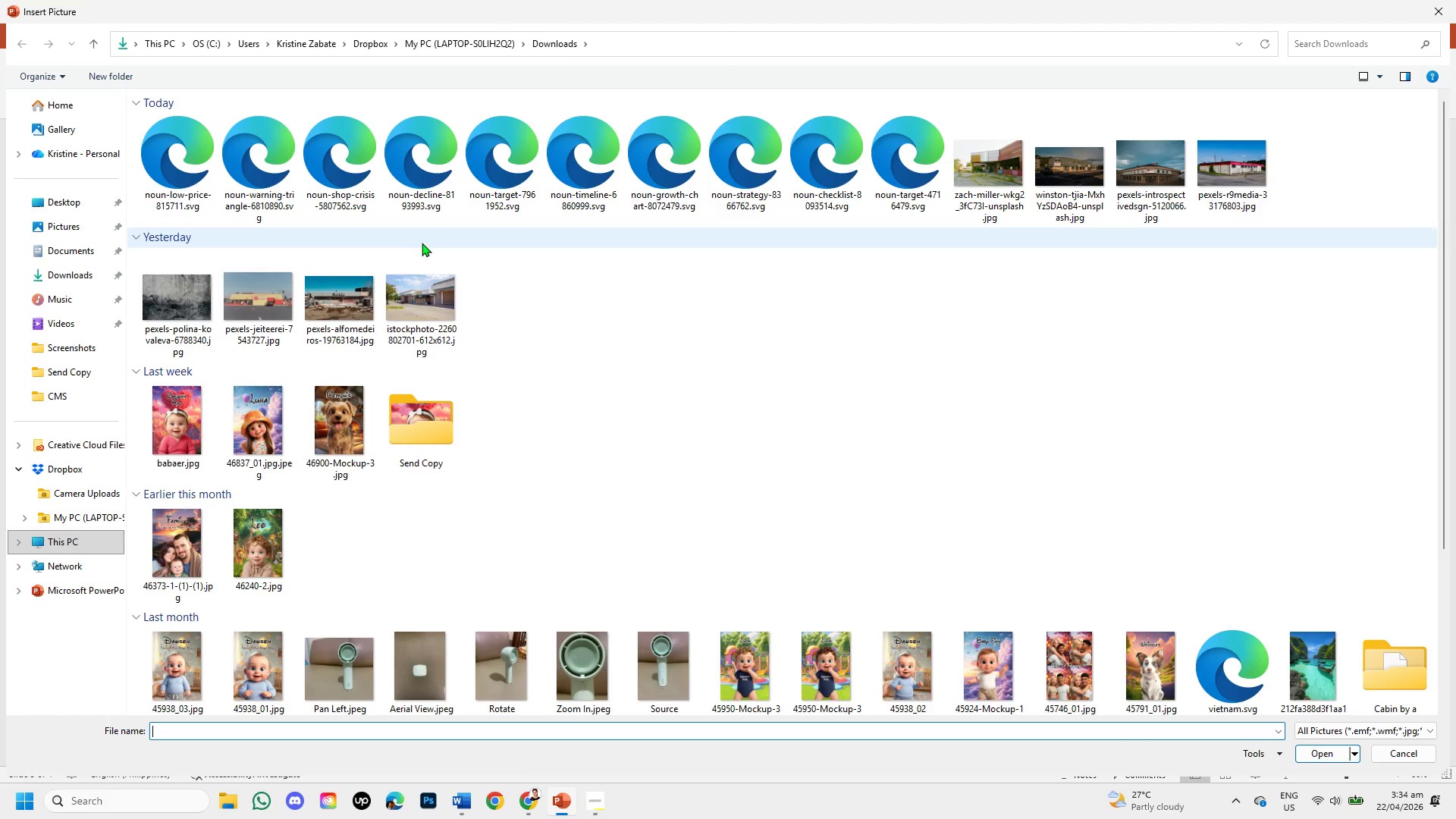 
wait(11.62)
 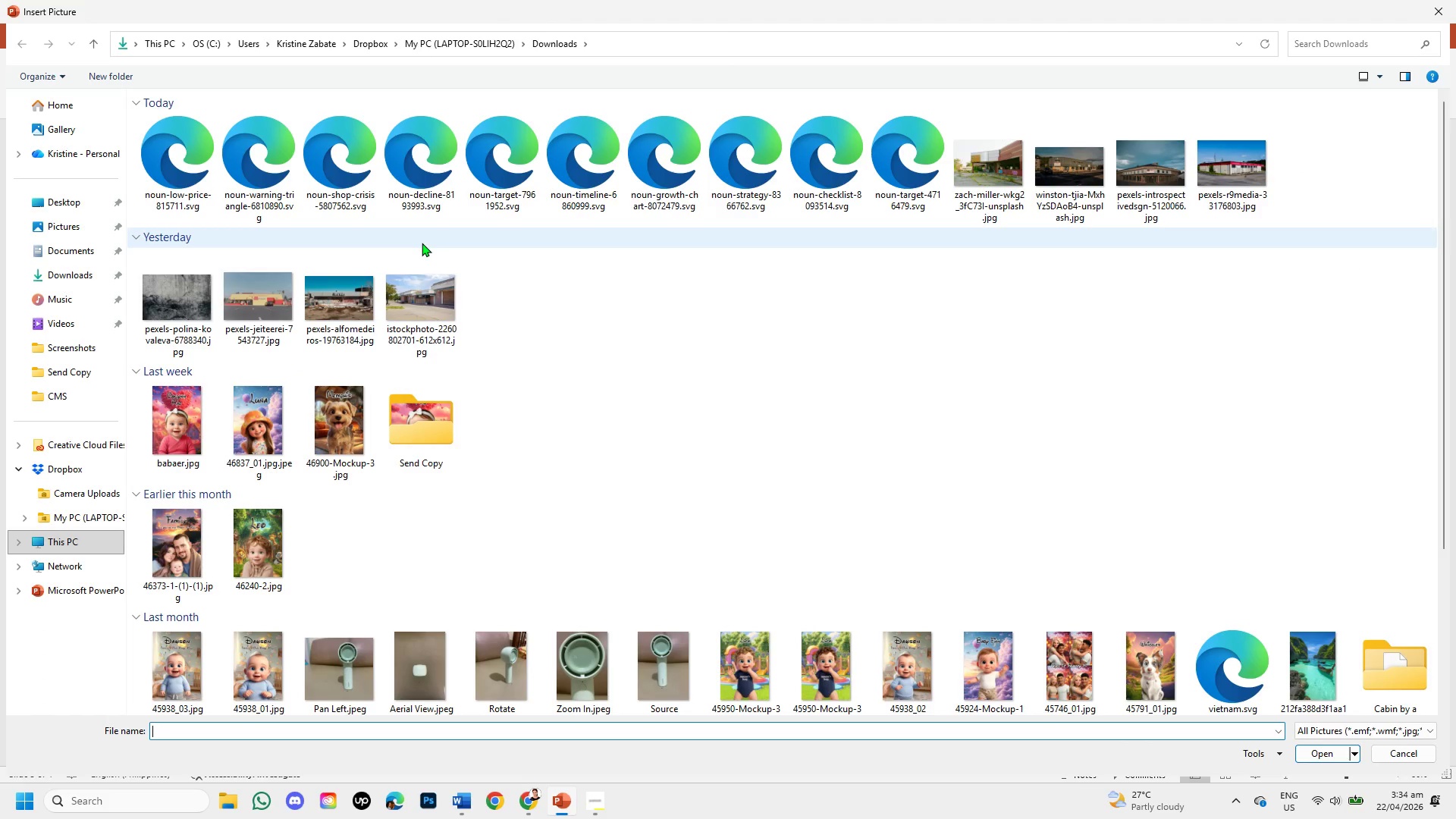 
double_click([200, 197])
 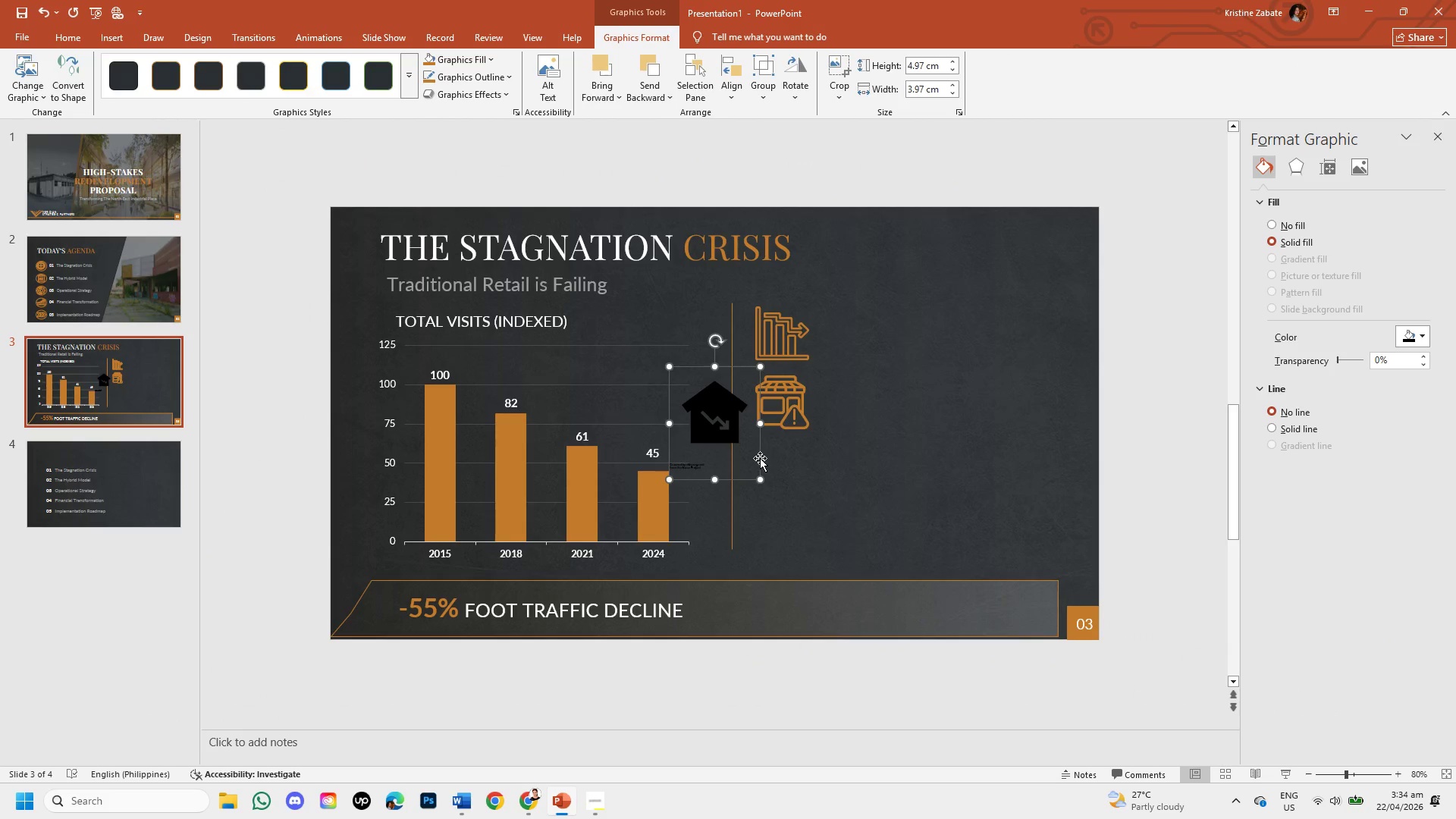 
left_click_drag(start_coordinate=[759, 456], to_coordinate=[829, 516])
 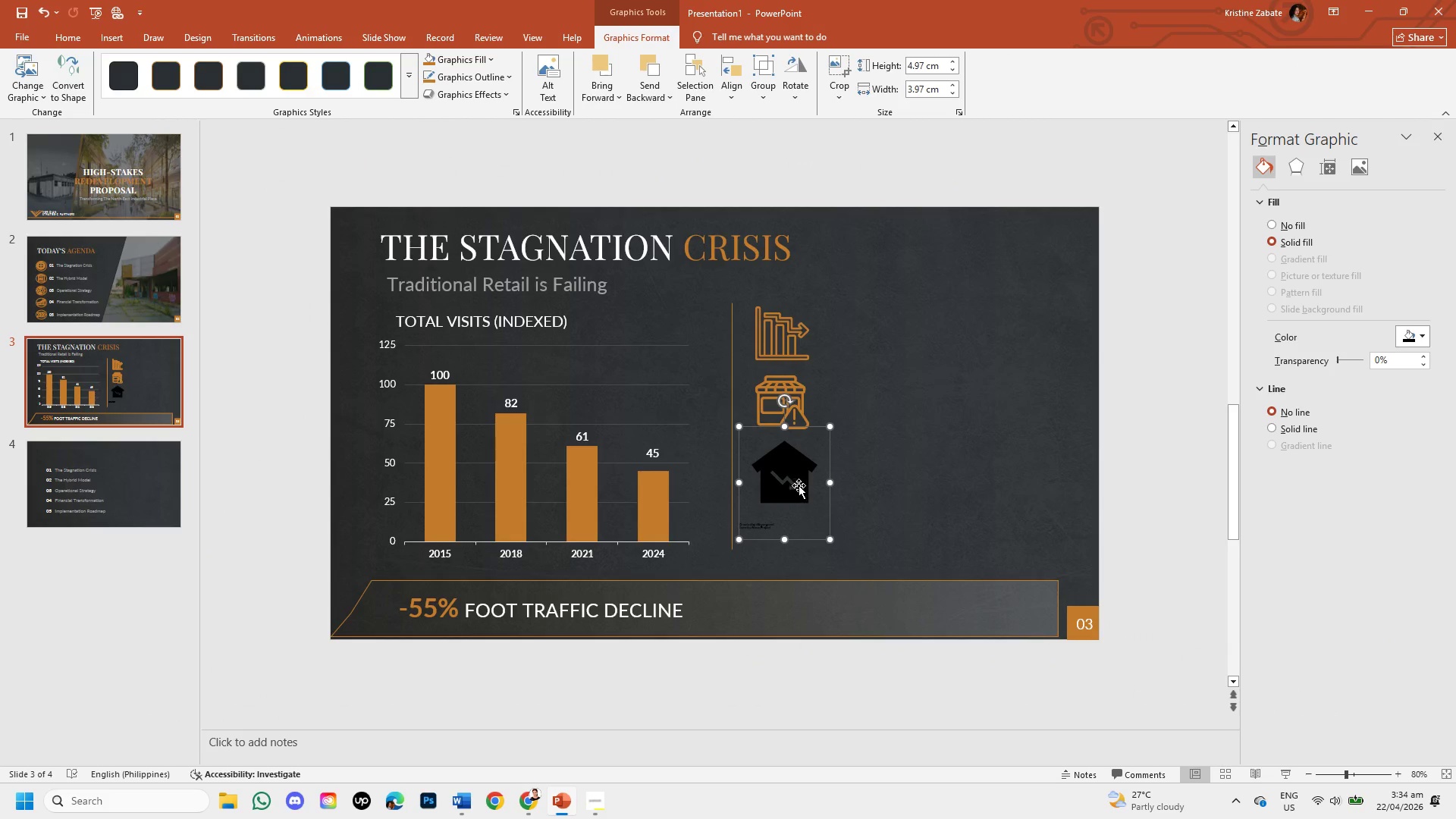 
right_click([799, 485])
 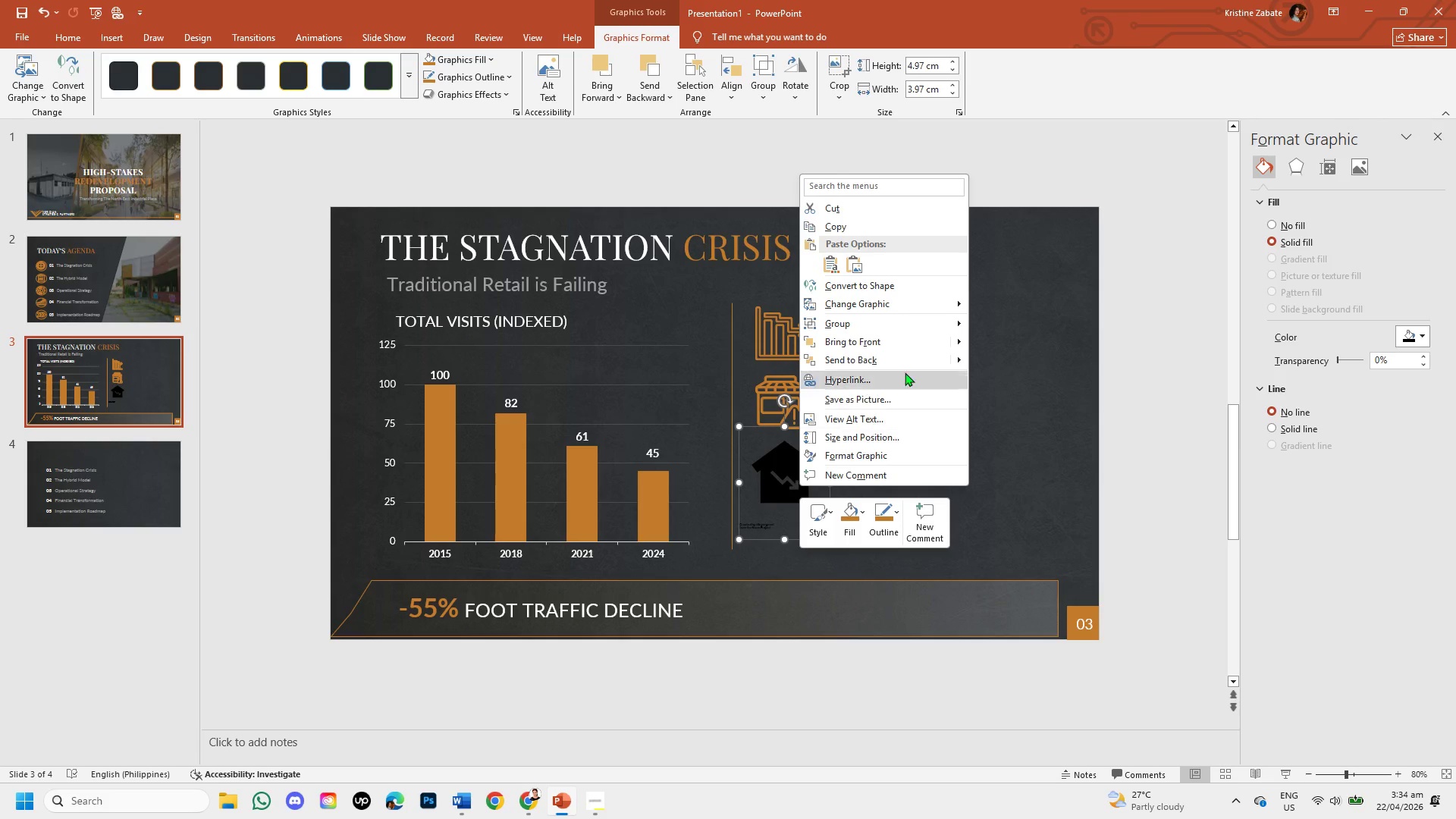 
mouse_move([888, 300])
 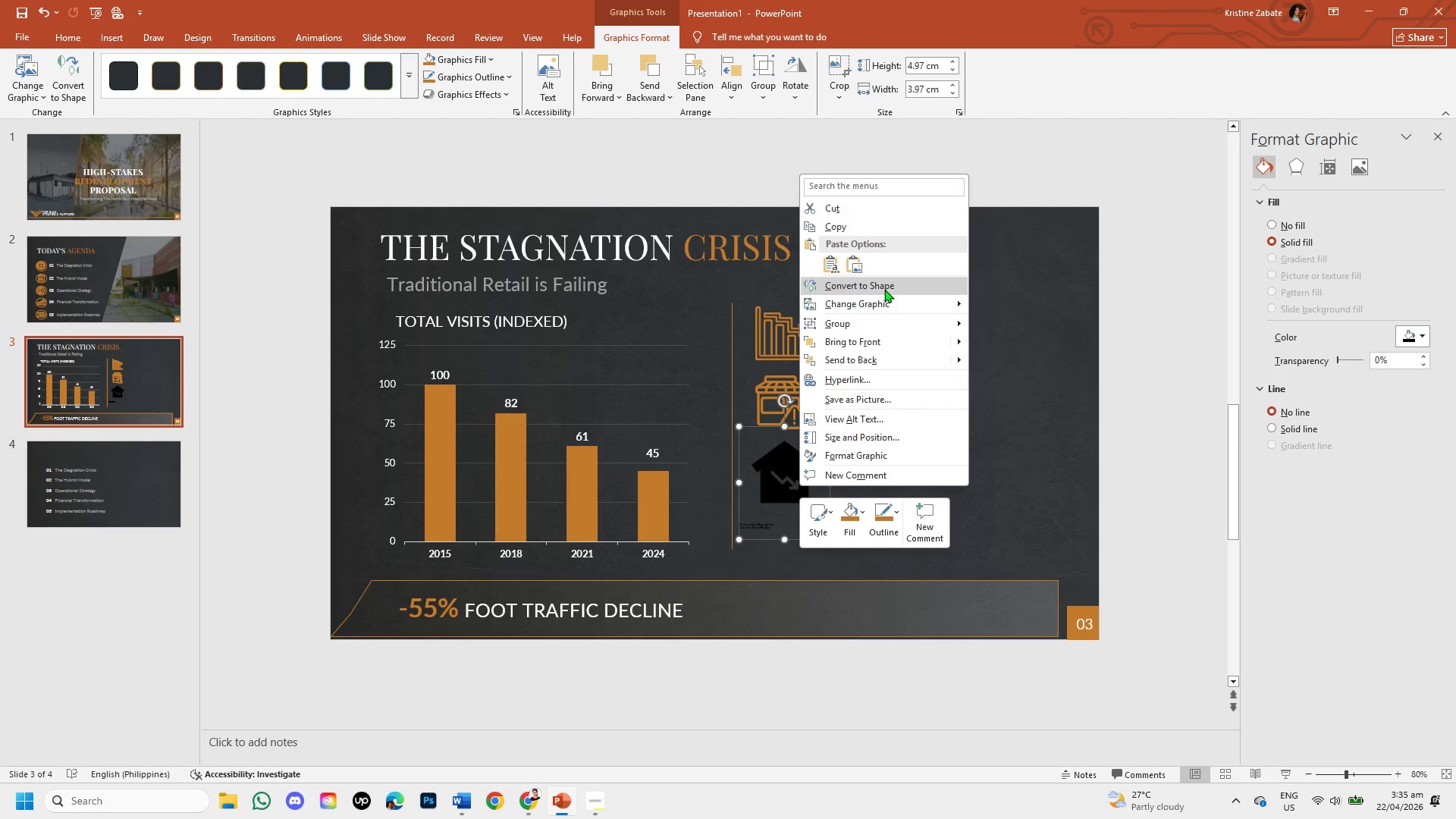 
left_click([884, 289])
 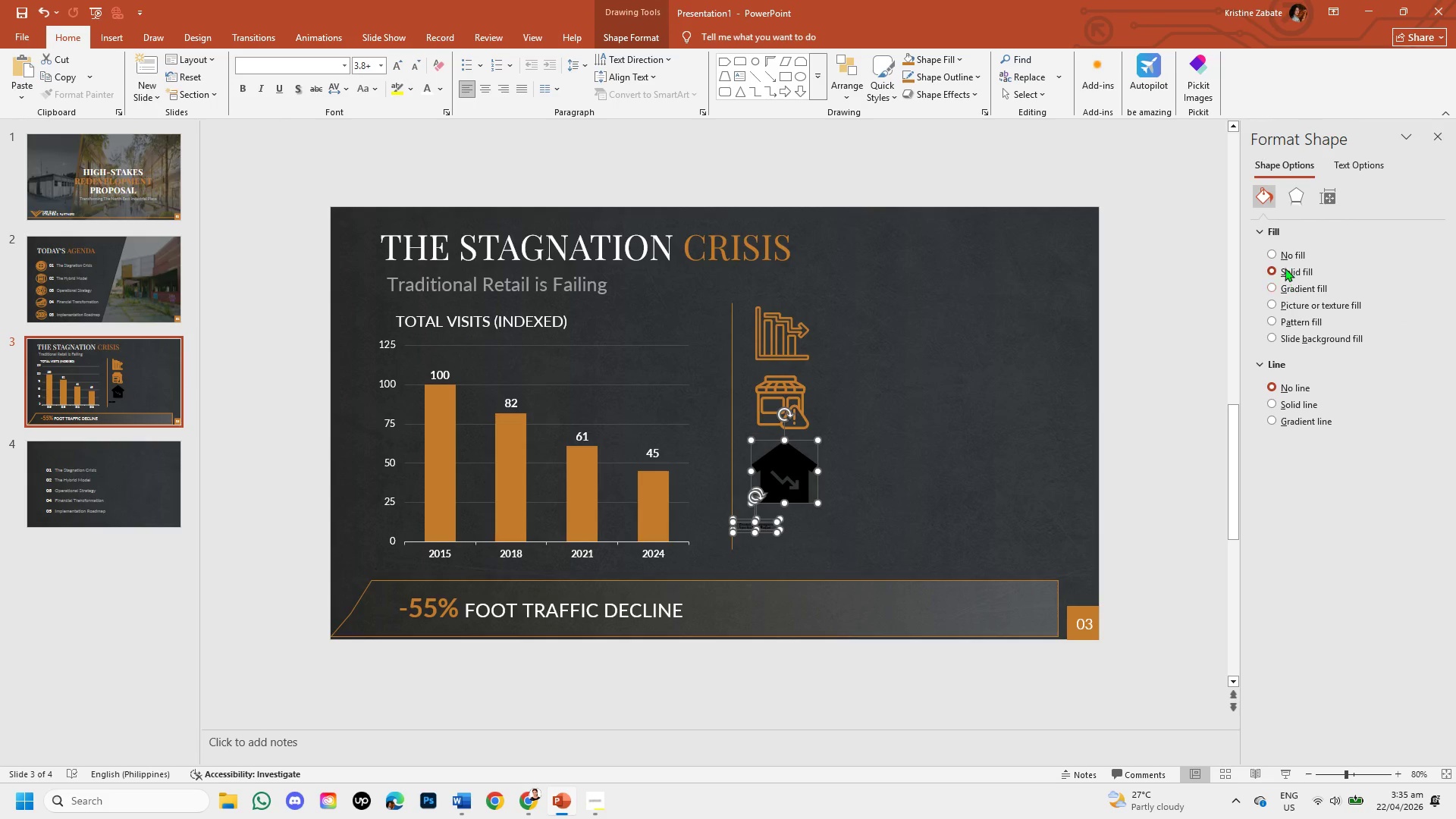 
left_click([1269, 253])
 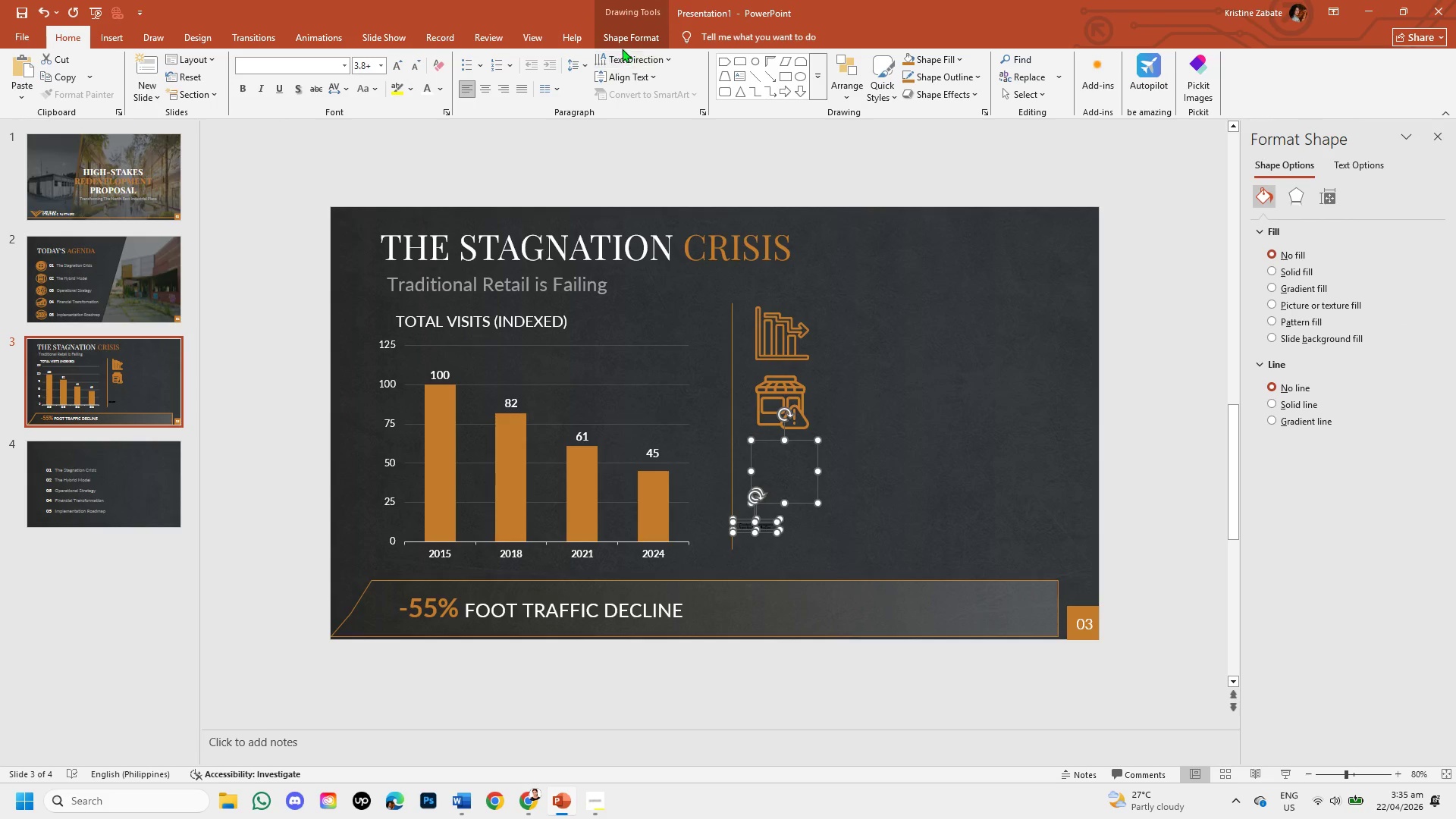 
left_click_drag(start_coordinate=[618, 37], to_coordinate=[599, 65])
 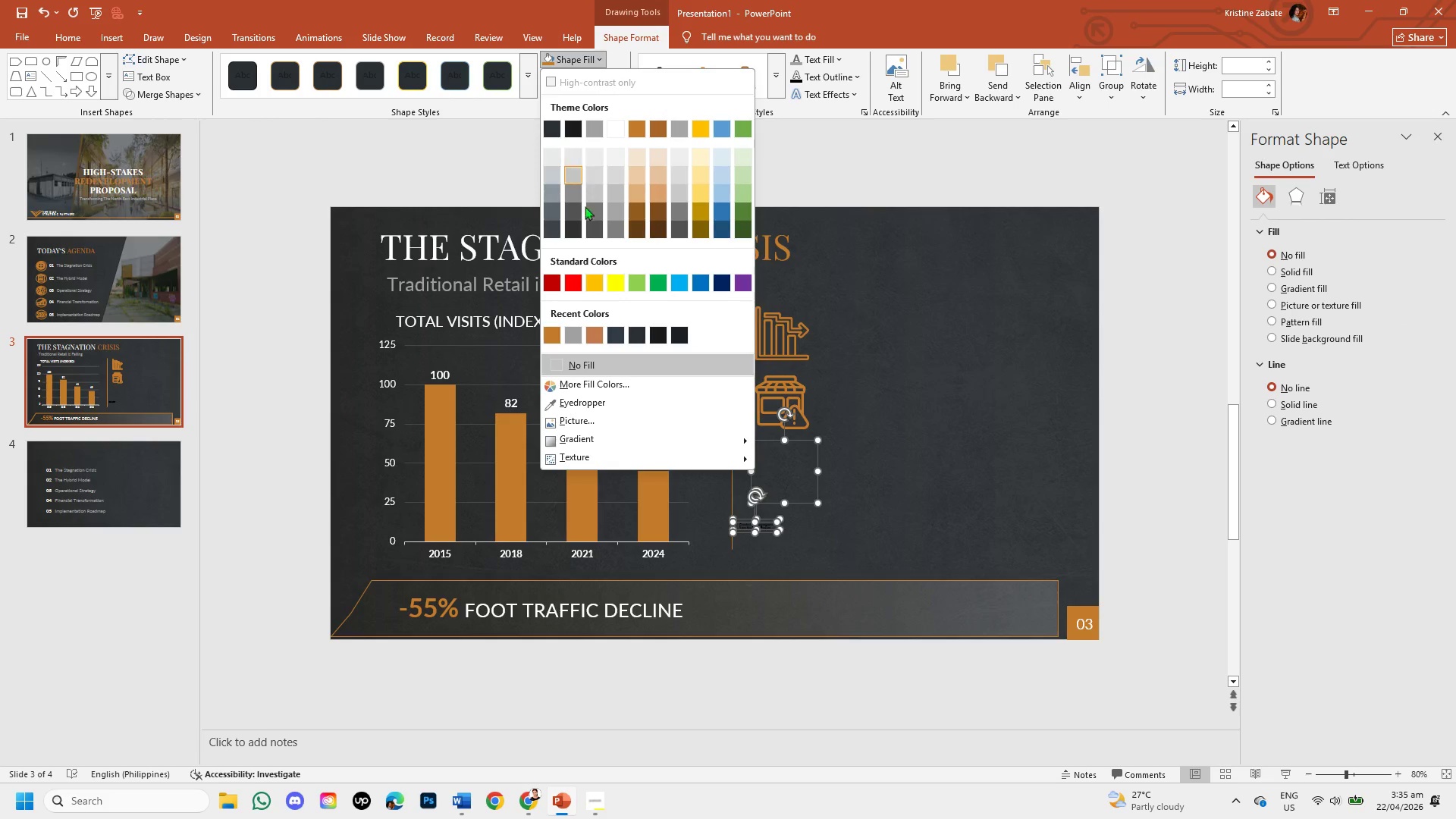 
left_click([599, 65])
 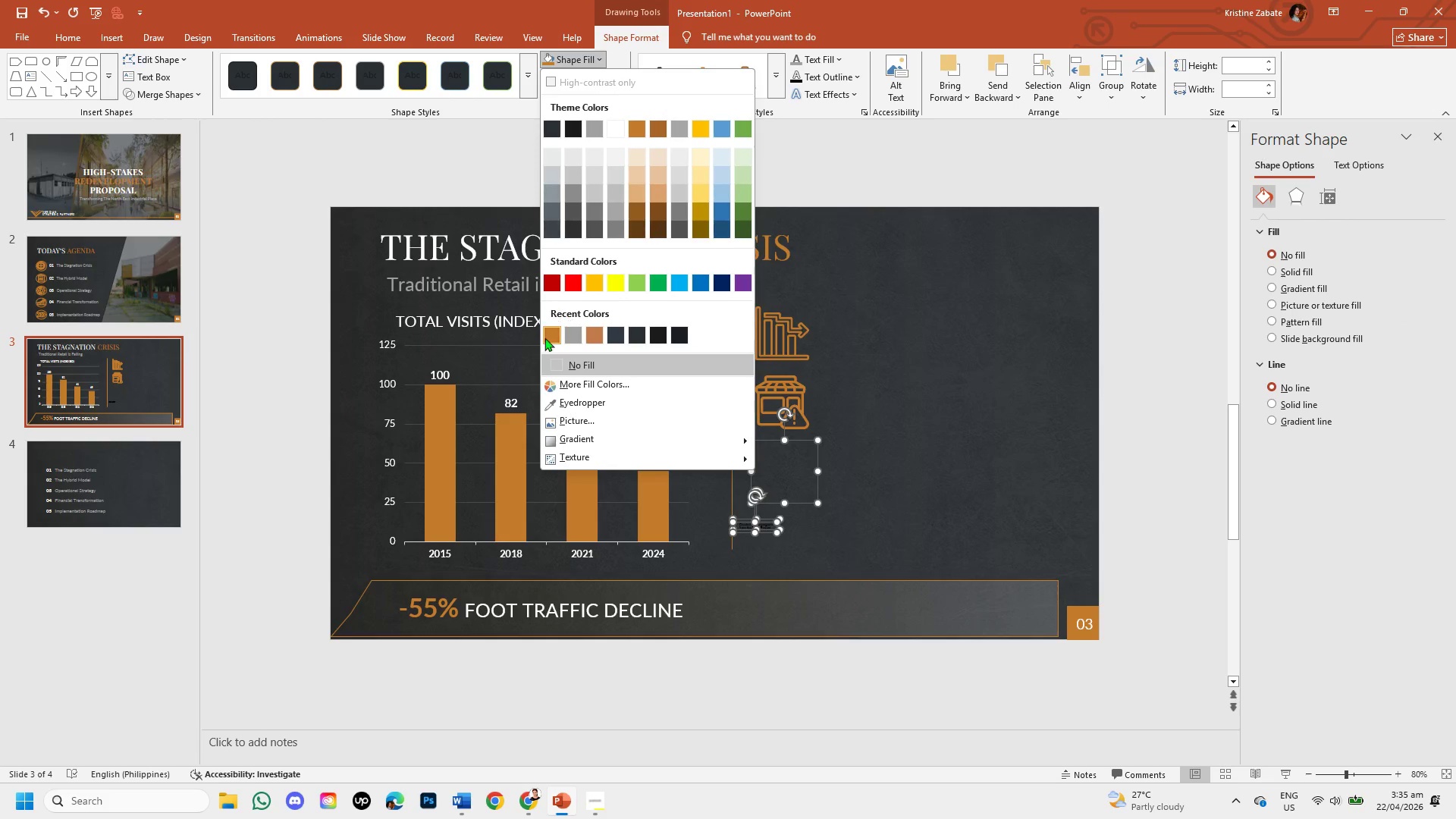 
left_click([545, 338])
 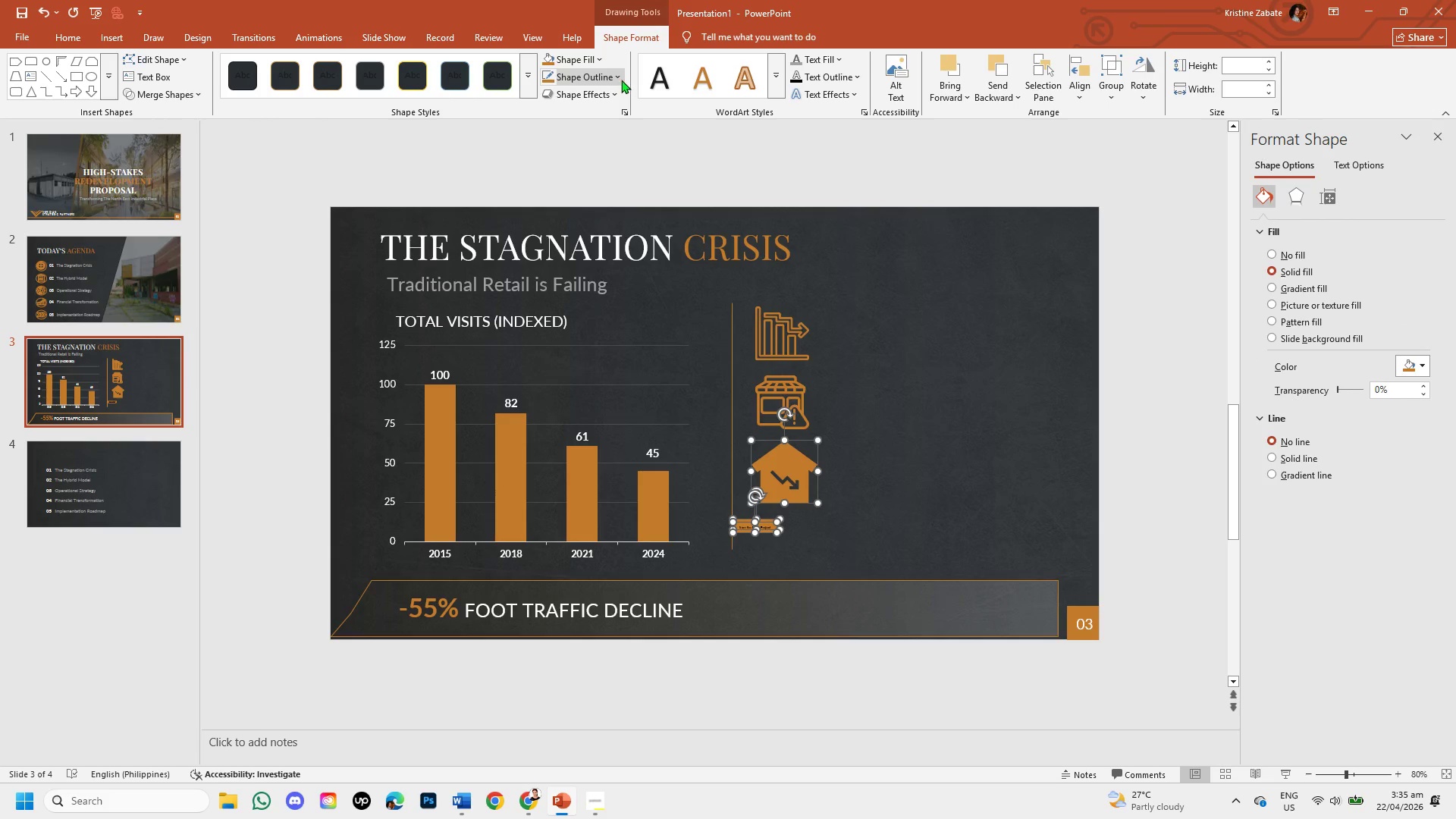 
left_click([617, 77])
 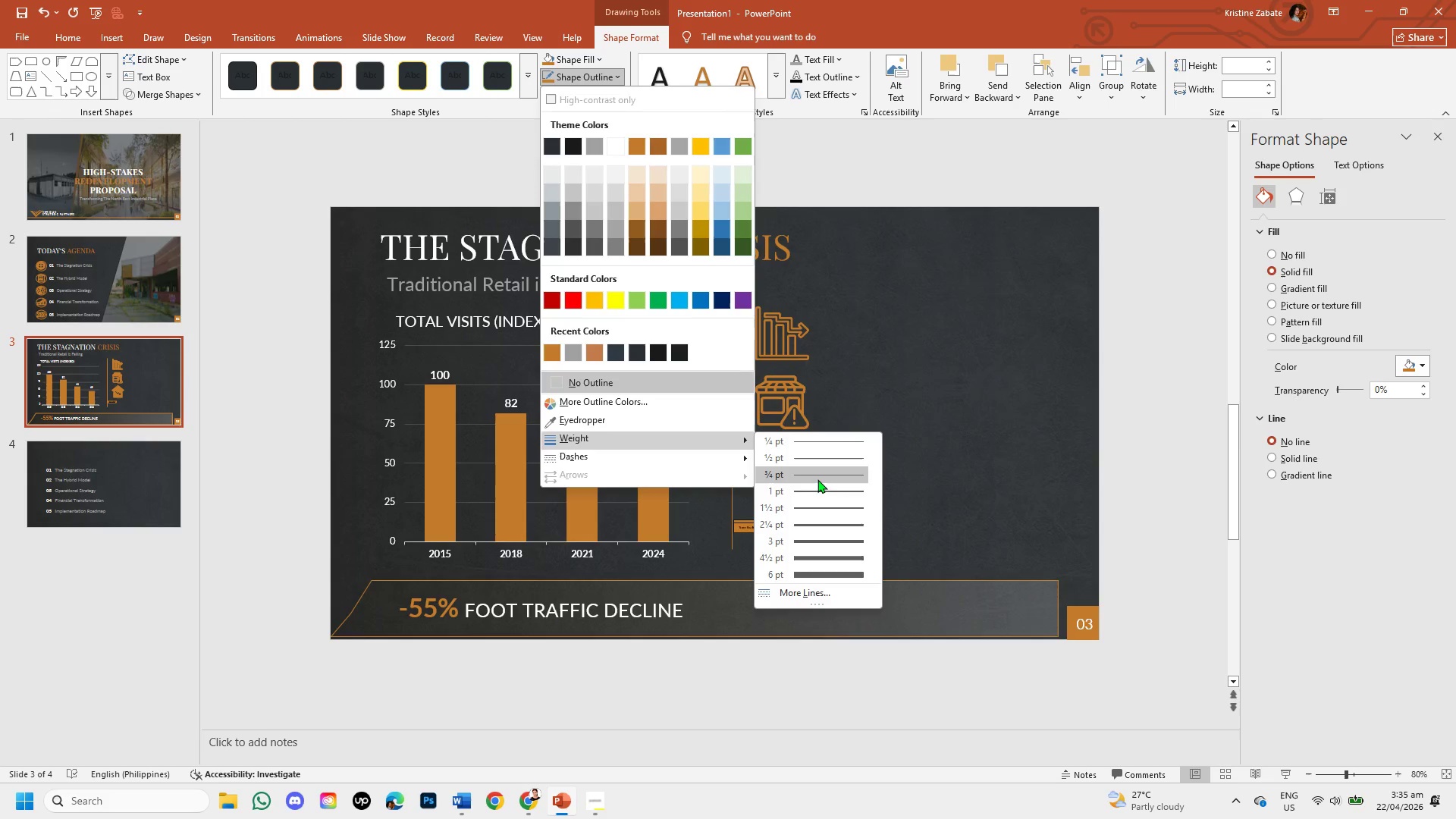 
left_click([821, 492])
 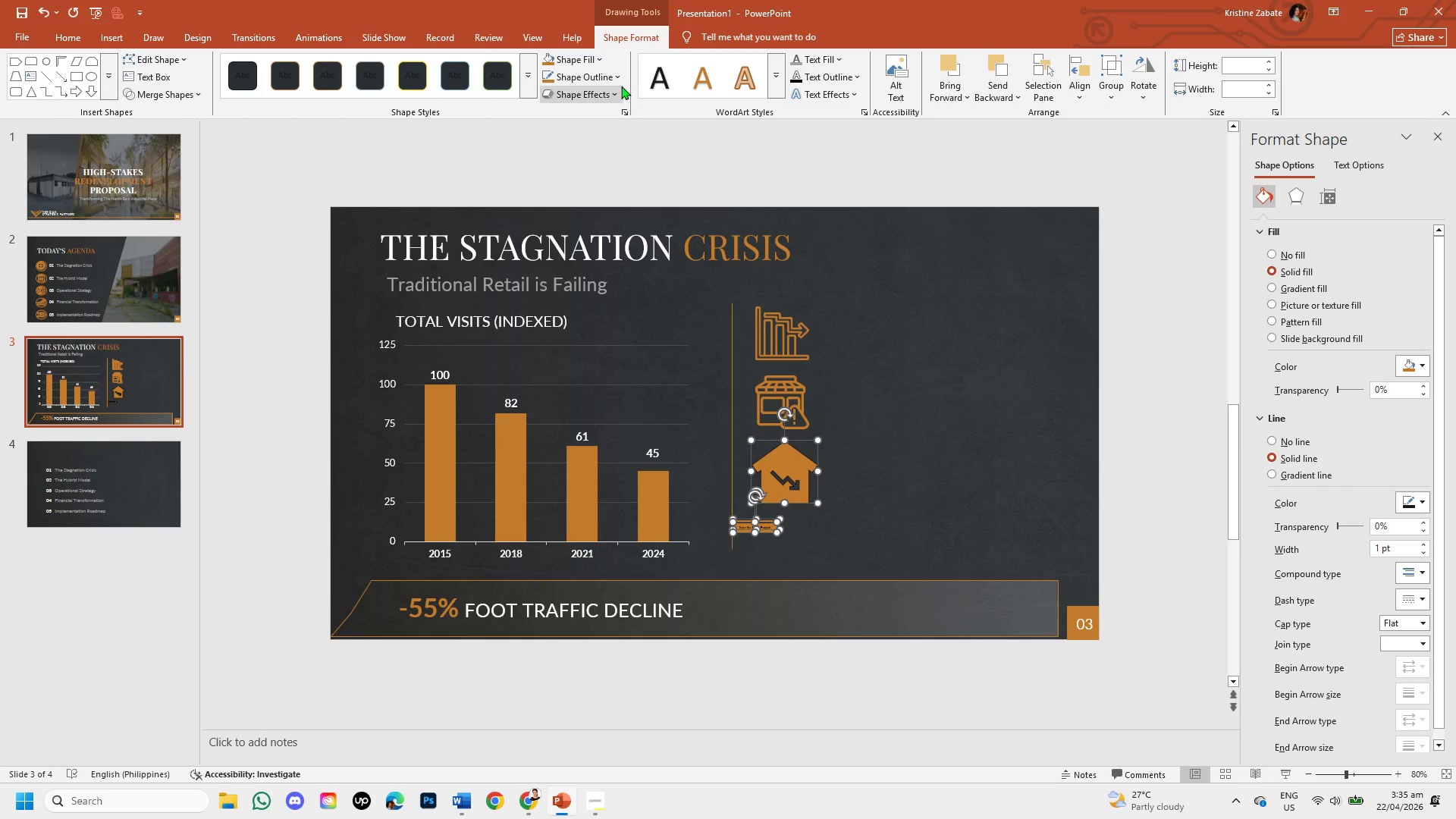 
left_click([617, 78])
 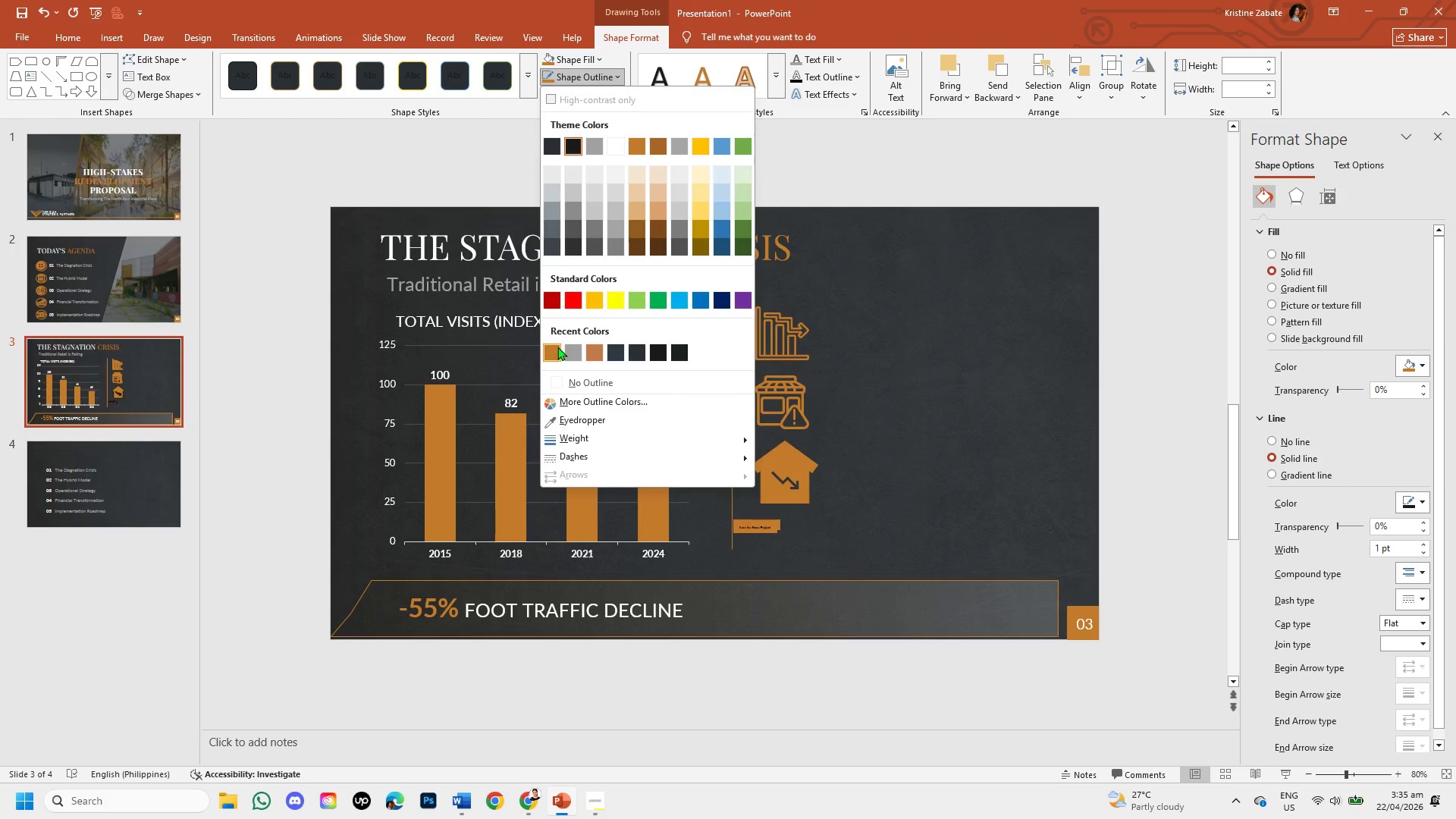 
left_click([557, 347])
 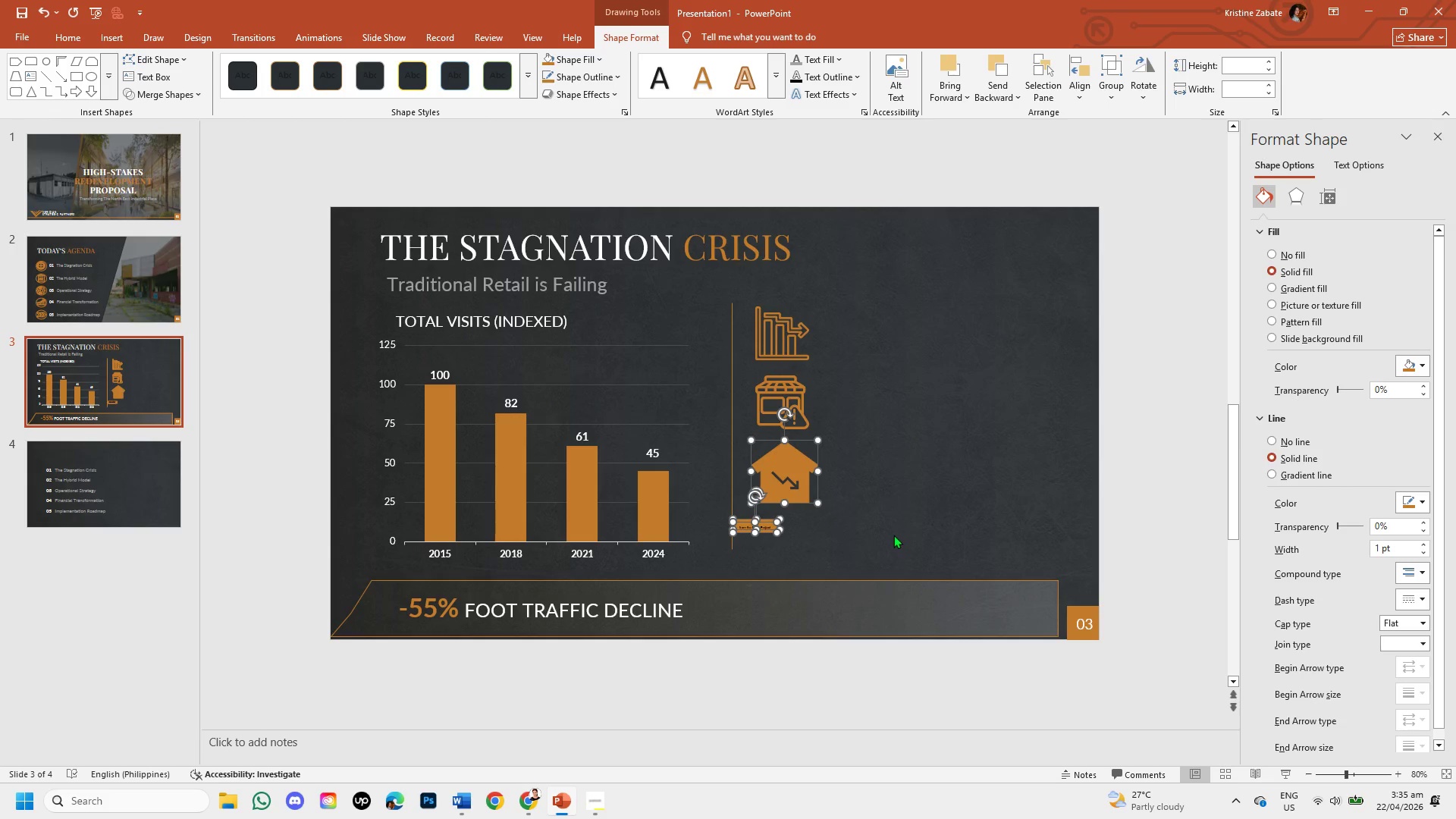 
left_click([885, 526])
 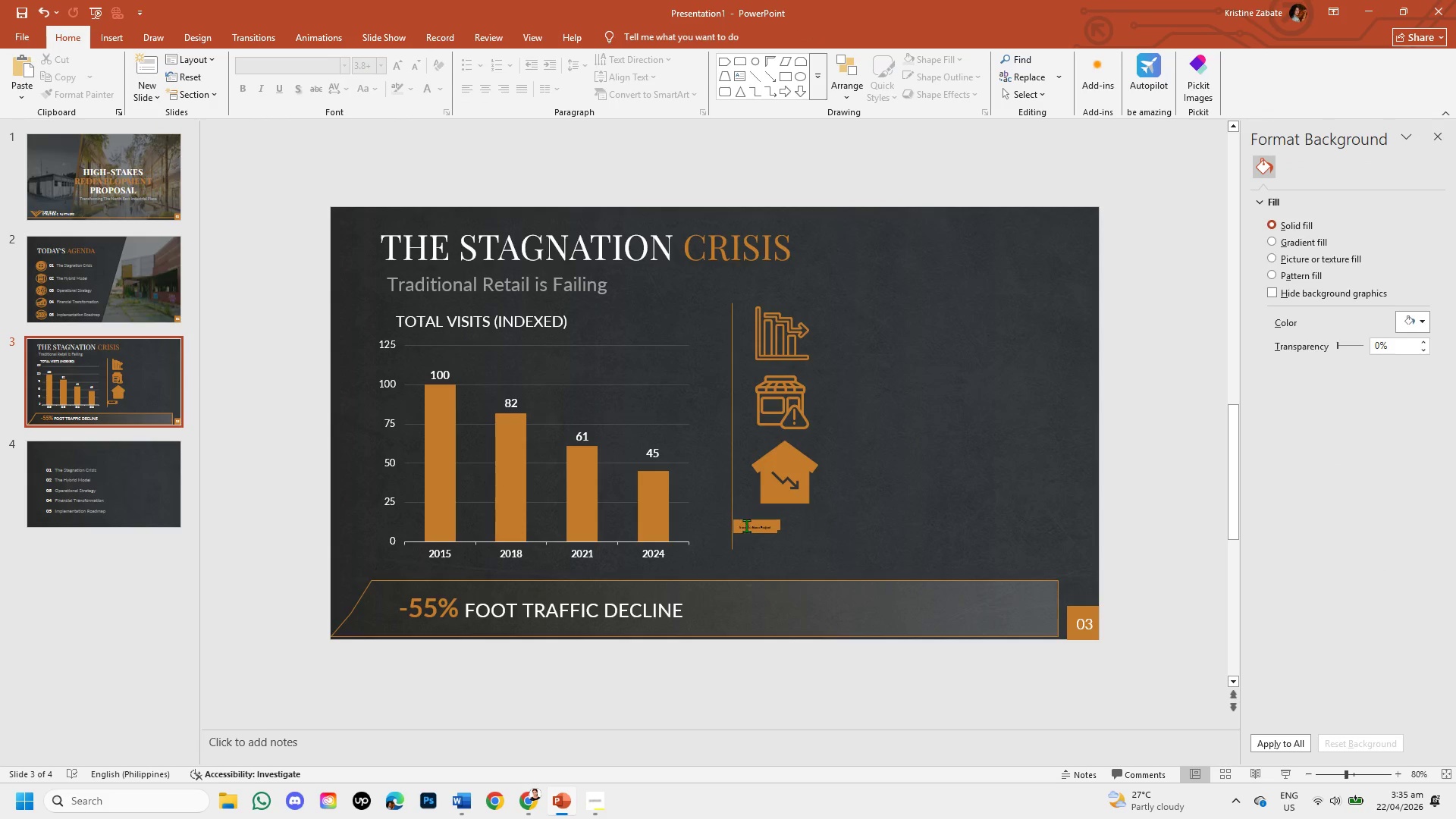 
left_click_drag(start_coordinate=[746, 522], to_coordinate=[789, 491])
 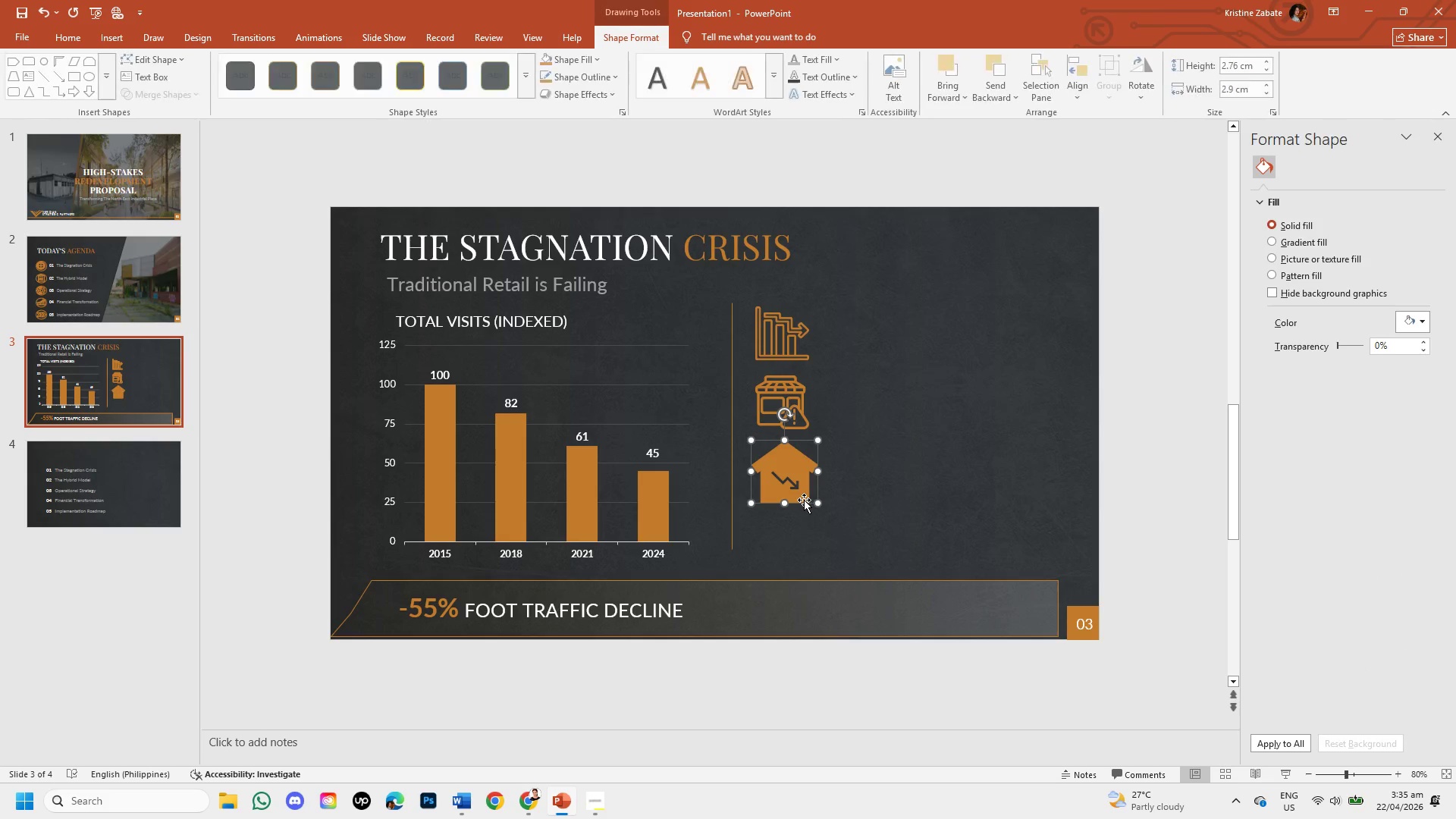 
key(Backspace)
 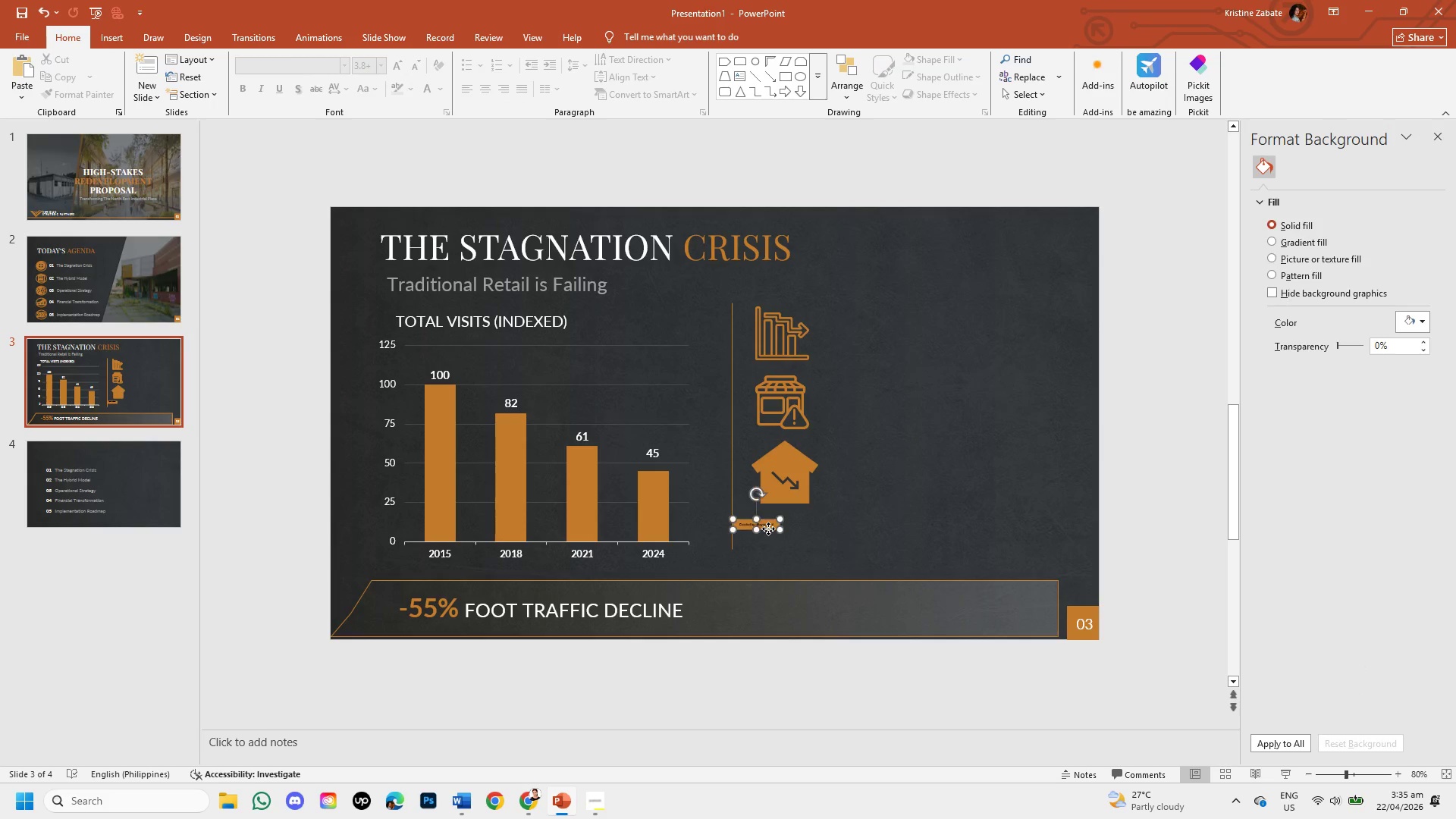 
hold_key(key=Backspace, duration=4.24)
 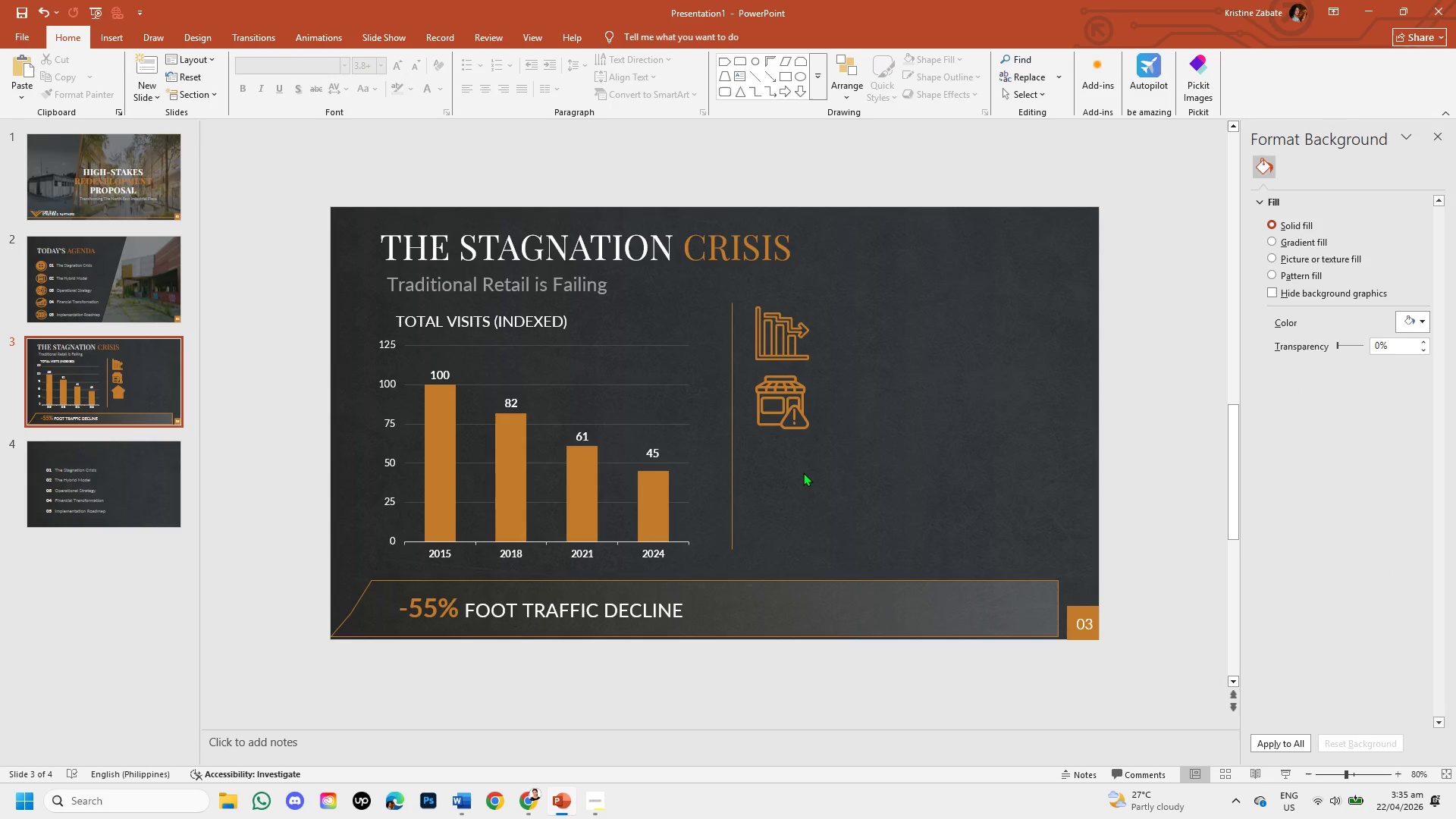 
left_click([789, 491])
 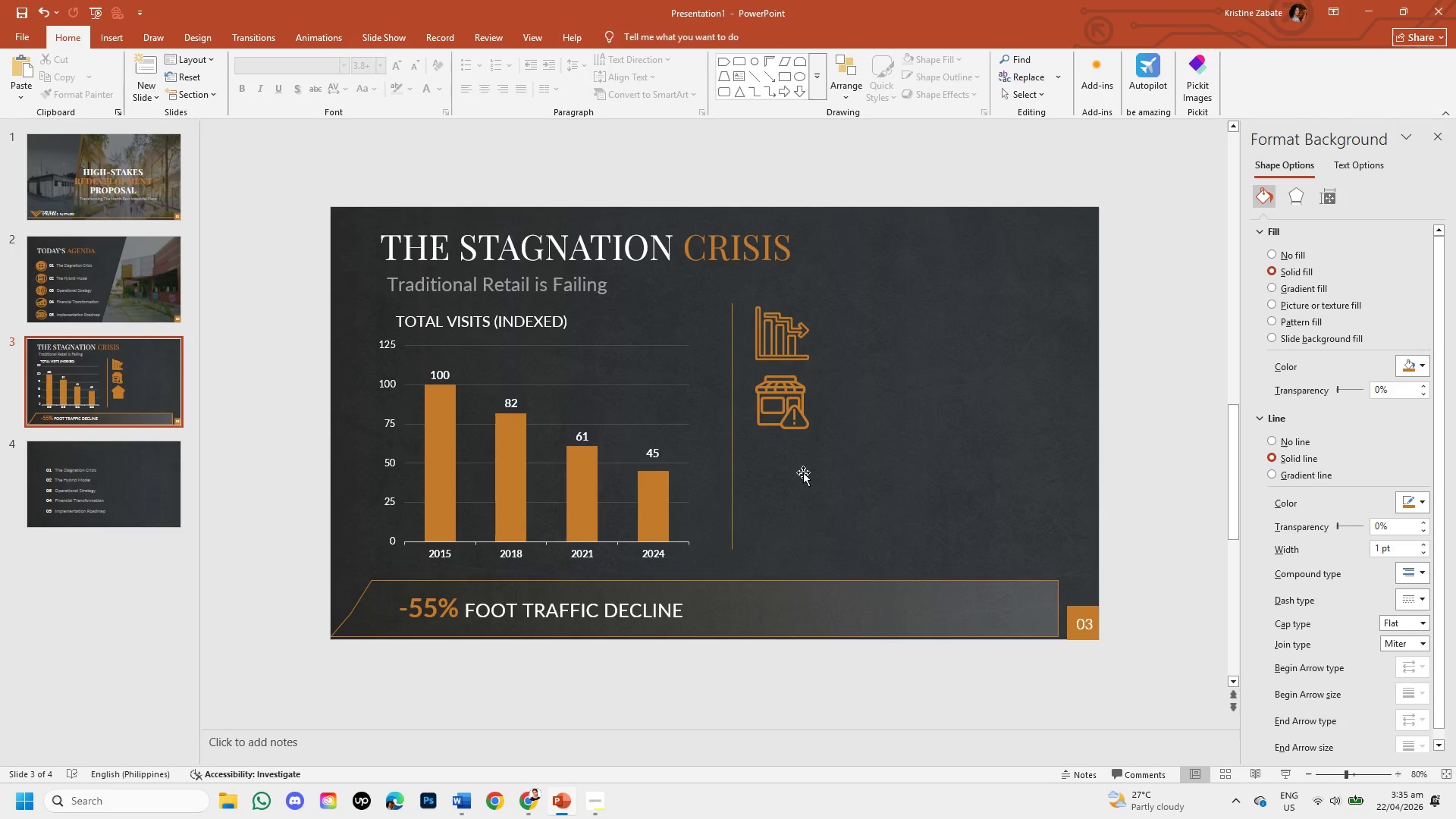 
left_click([524, 793])
 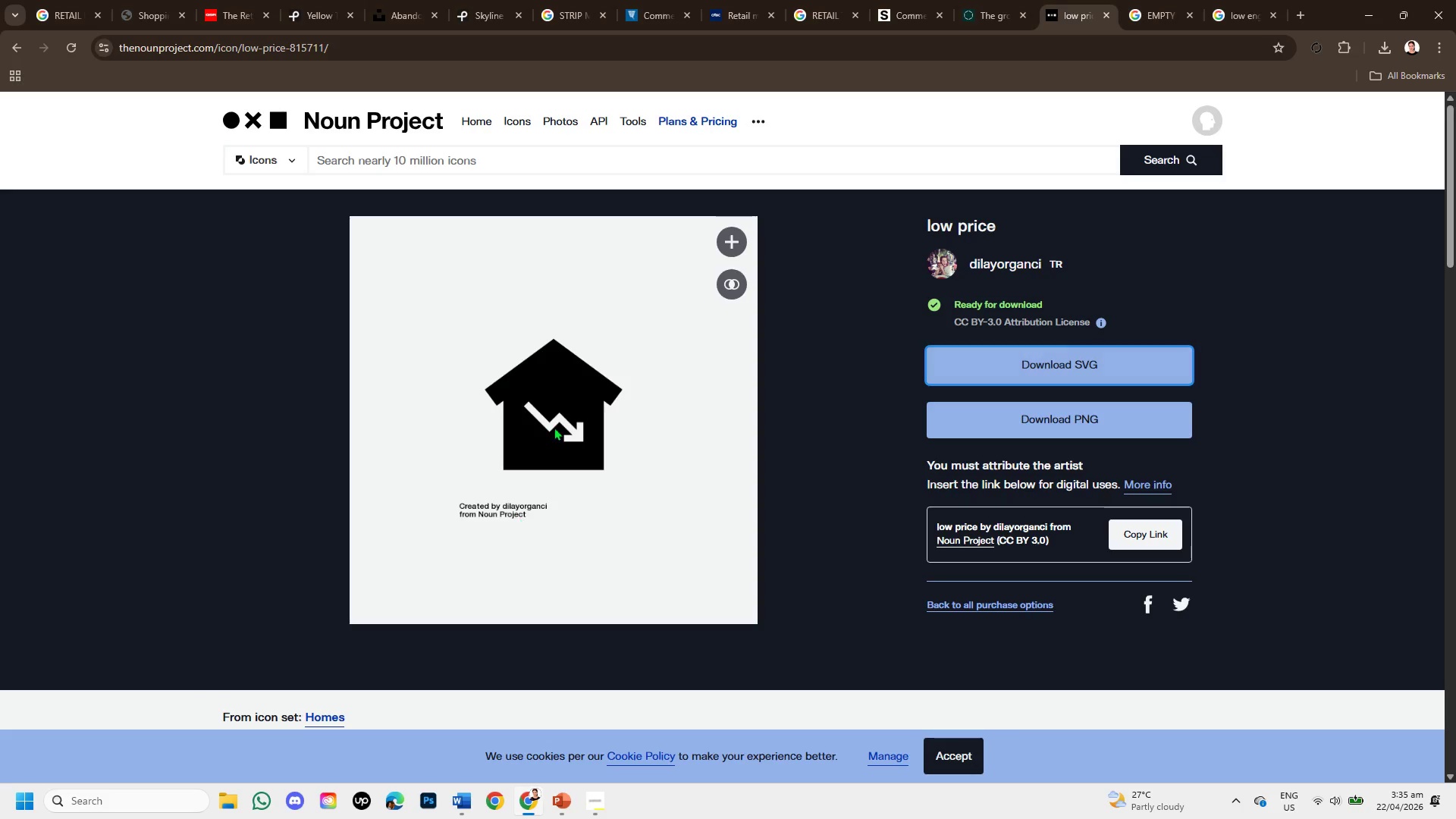 
scroll: coordinate [813, 532], scroll_direction: down, amount: 6.0
 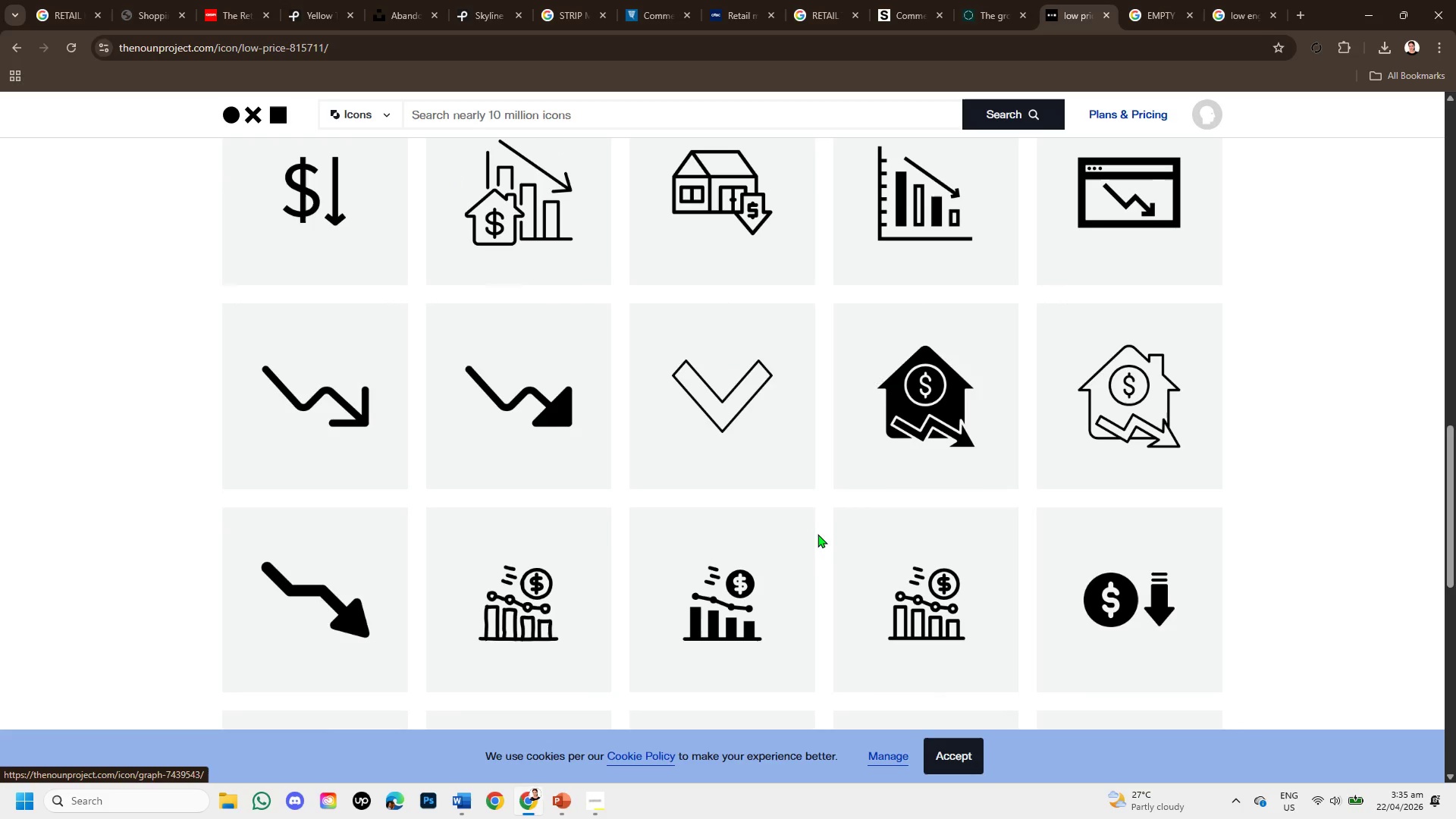 
scroll: coordinate [843, 532], scroll_direction: up, amount: 1.0
 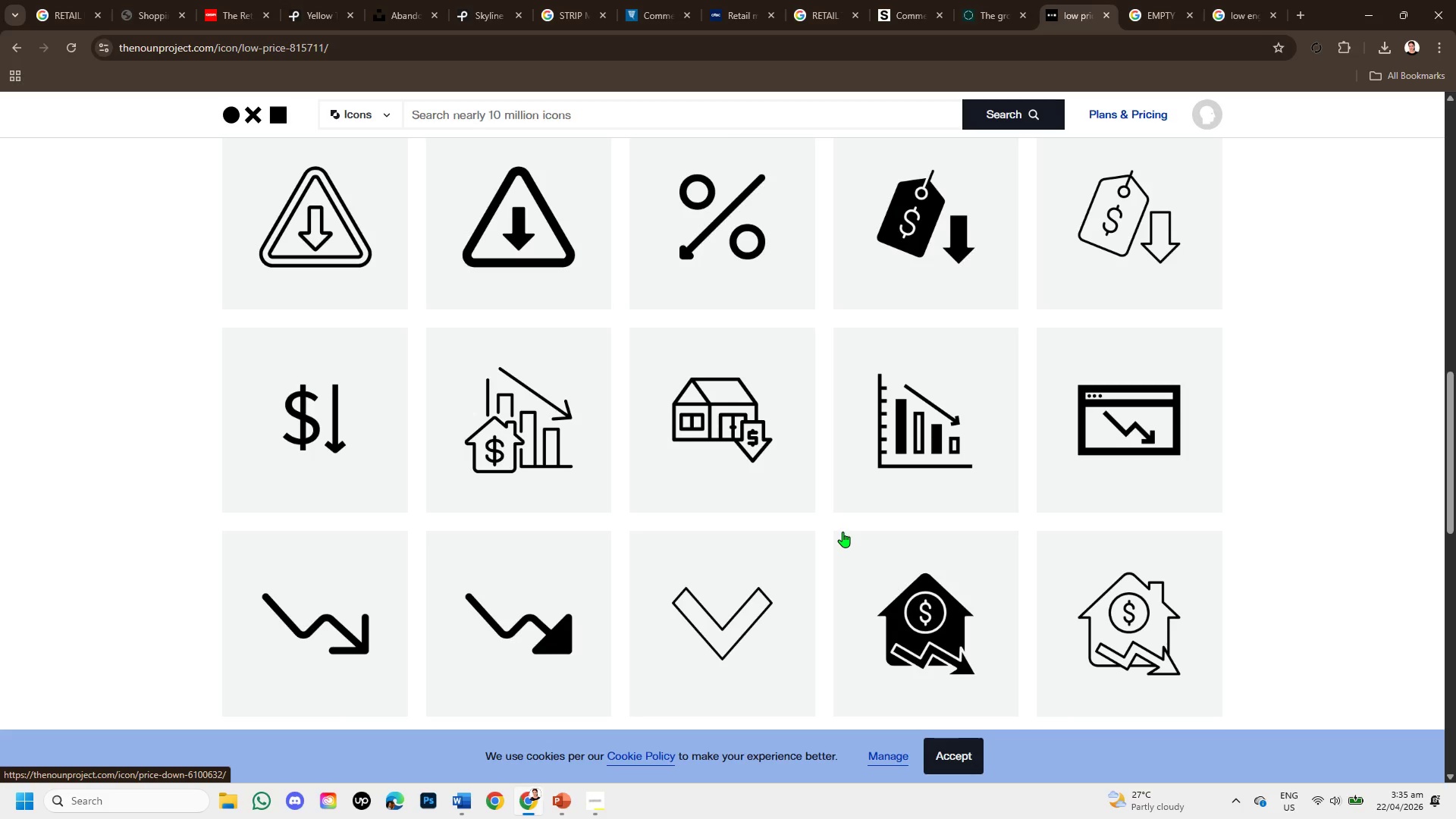 
scroll: coordinate [843, 532], scroll_direction: down, amount: 1.0
 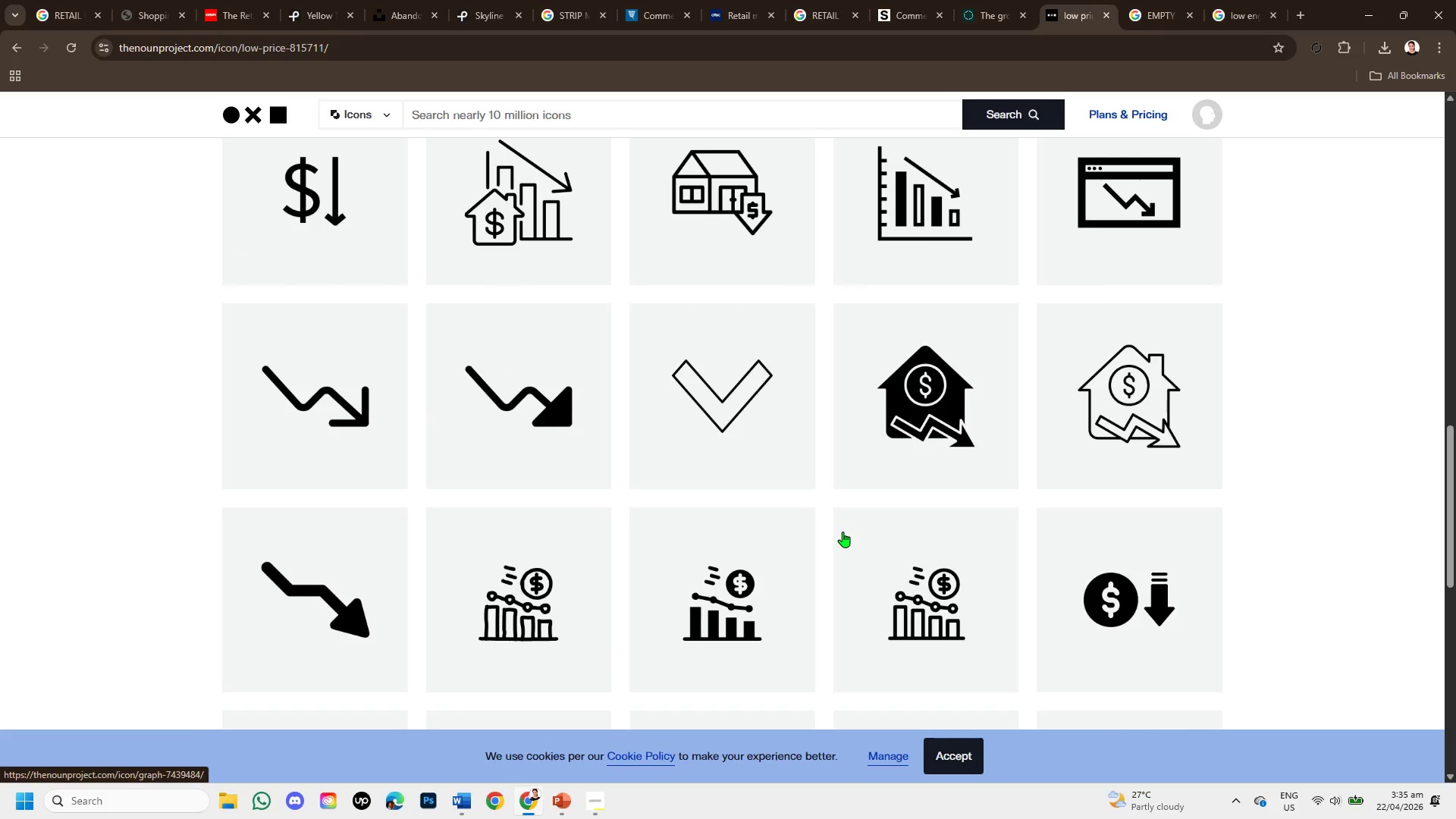 
scroll: coordinate [843, 532], scroll_direction: up, amount: 1.0
 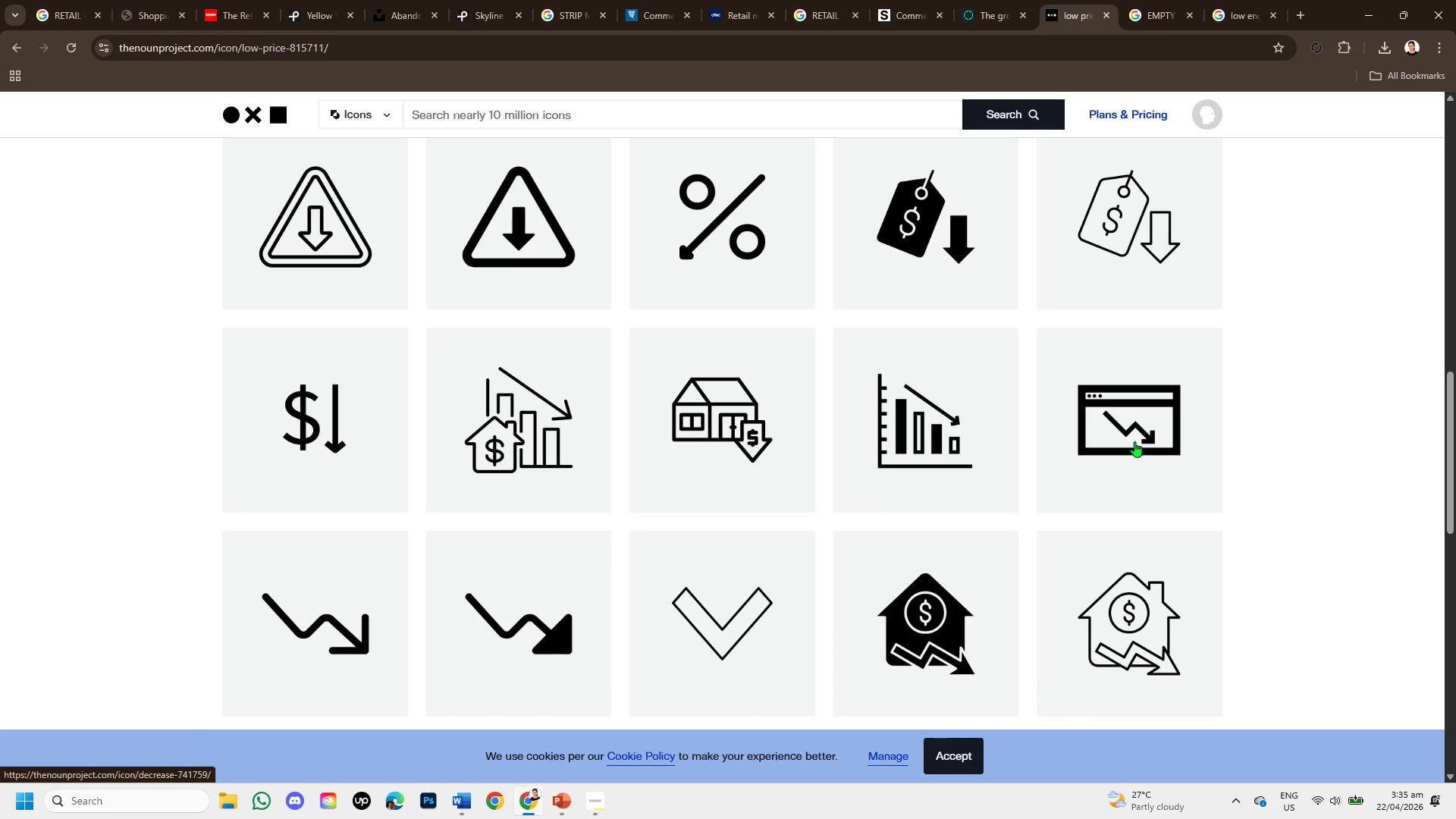 
left_click([1130, 430])
 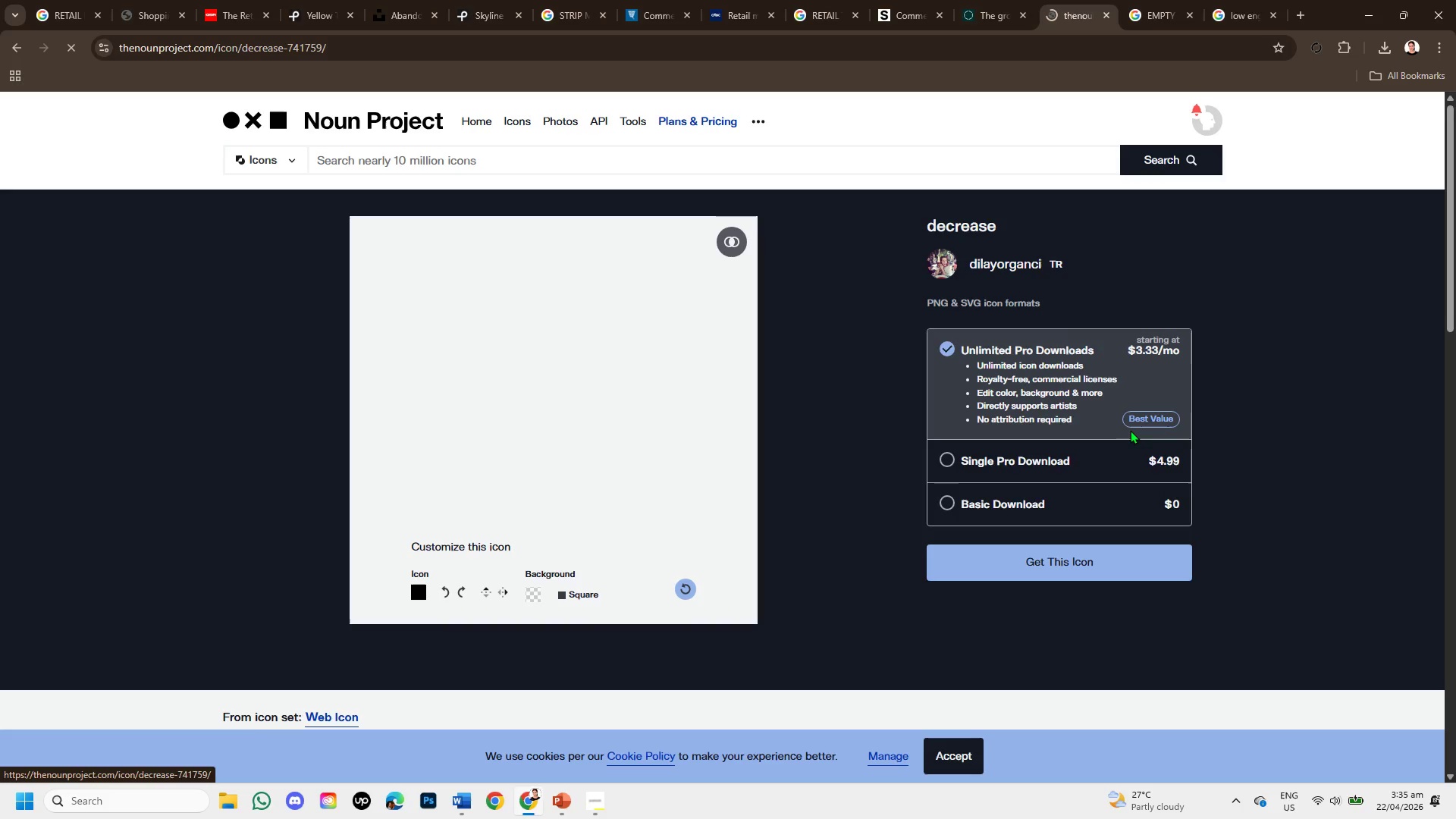 
scroll: coordinate [943, 542], scroll_direction: down, amount: 6.0
 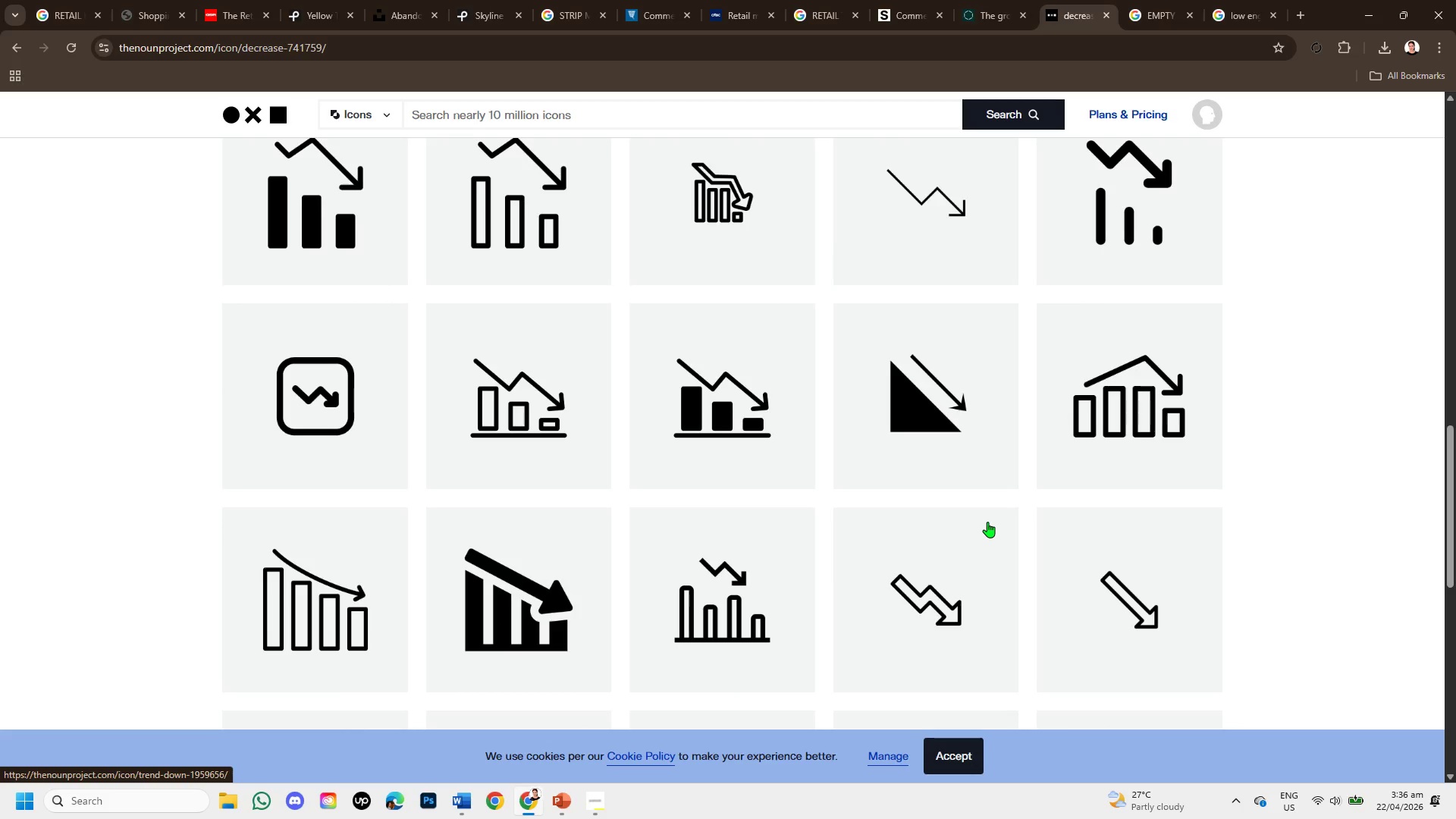 
wait(7.53)
 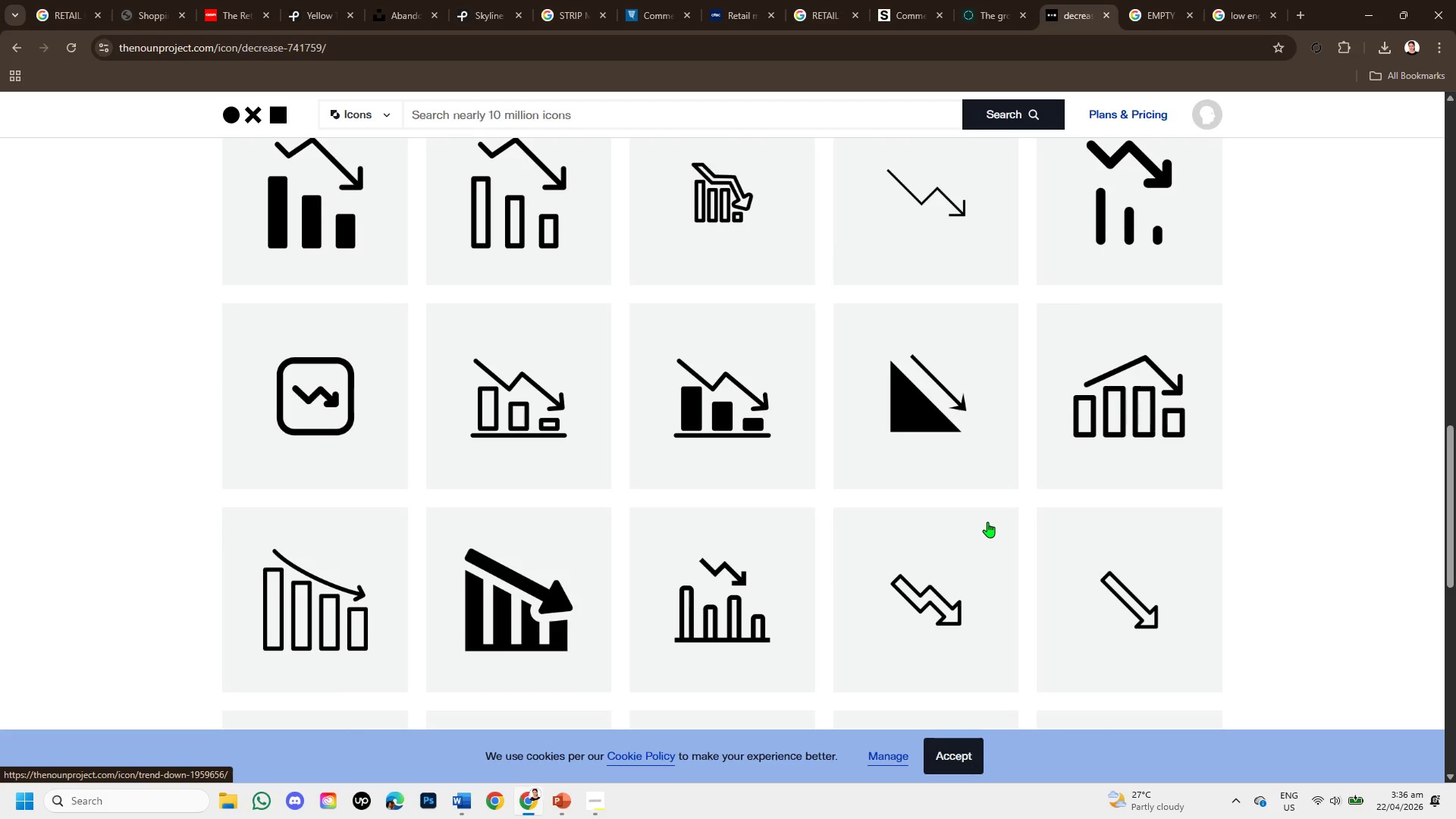 
scroll: coordinate [1163, 406], scroll_direction: down, amount: 1.0
 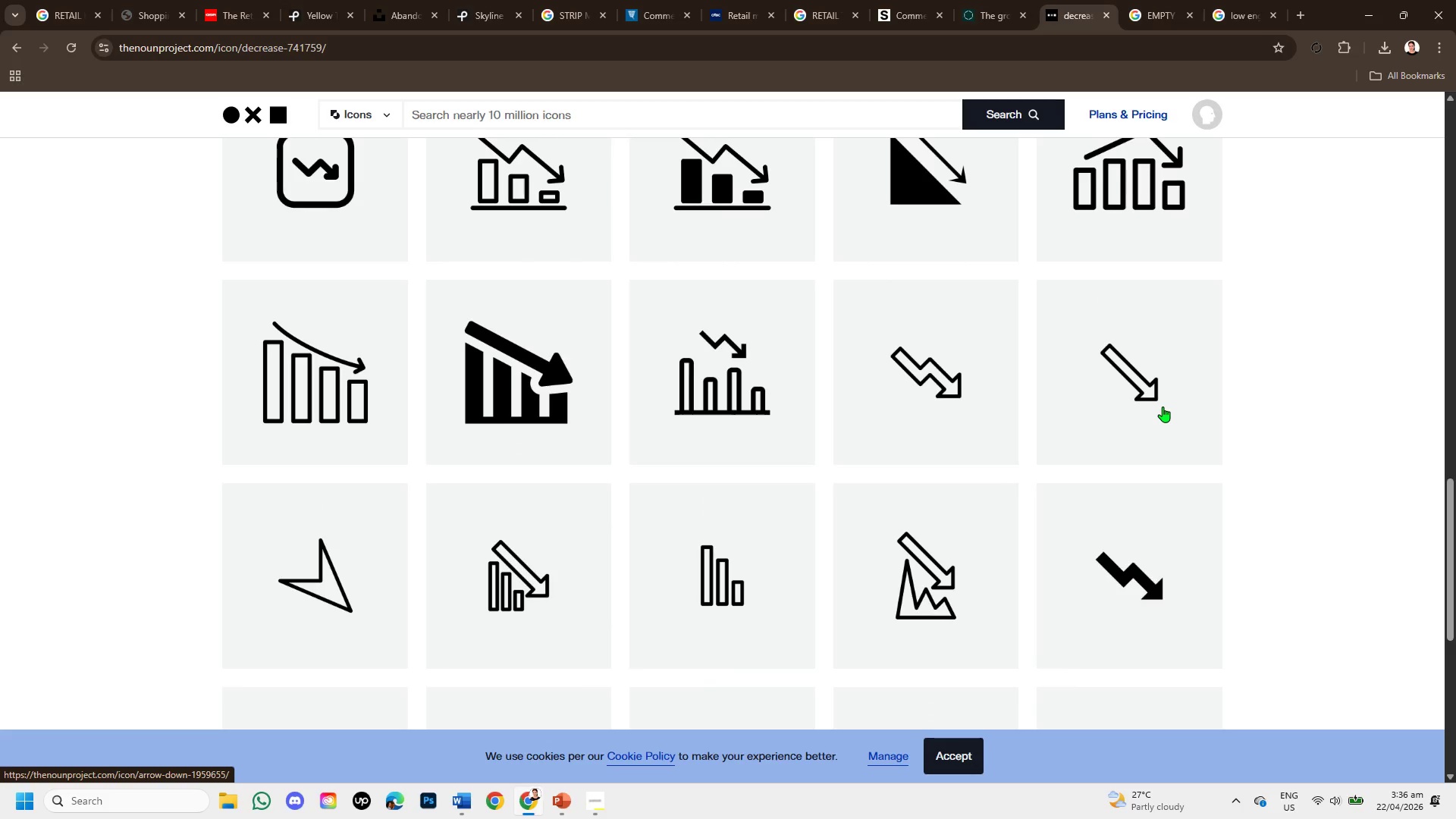 
scroll: coordinate [1163, 406], scroll_direction: up, amount: 1.0
 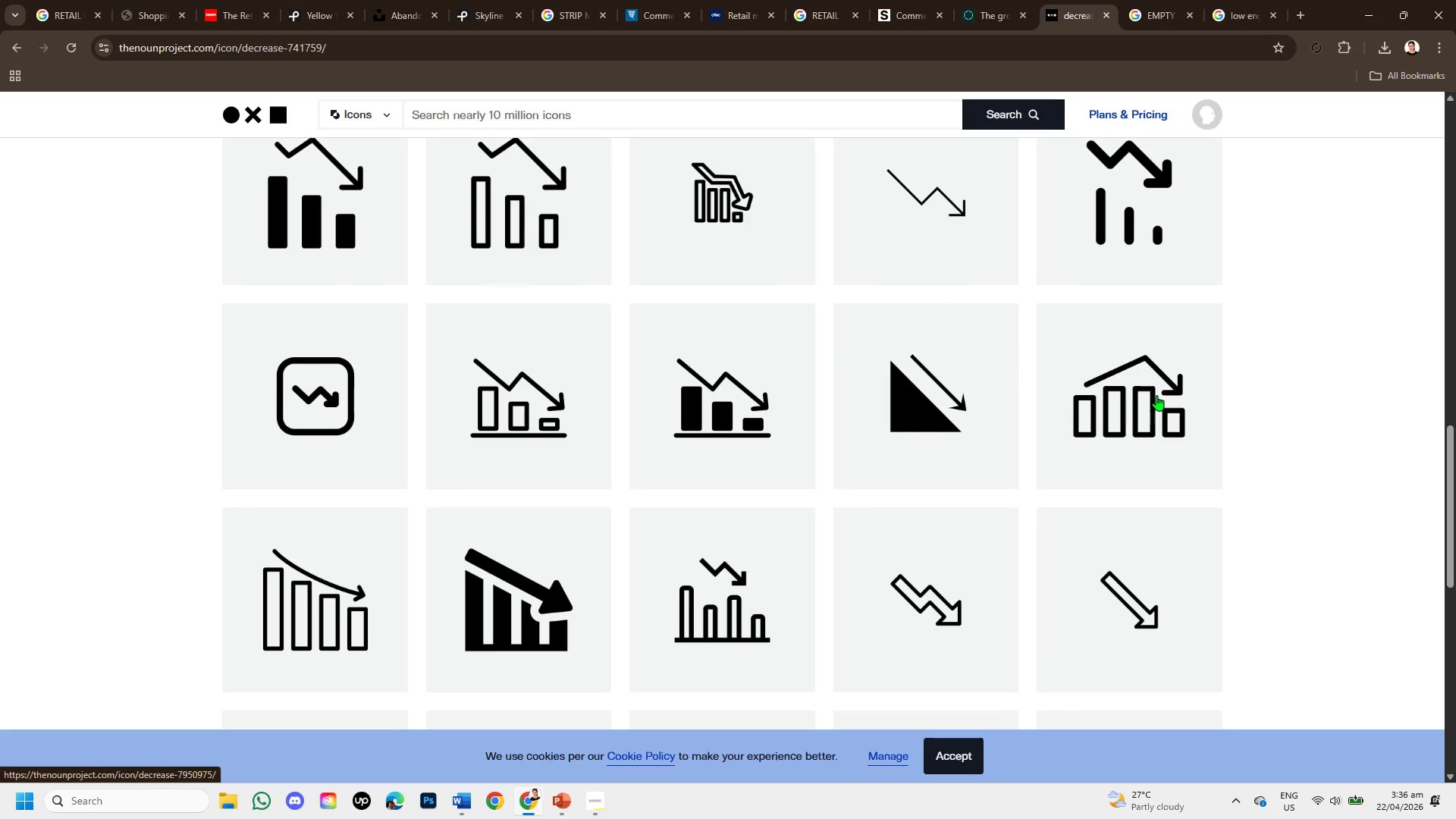 
left_click([1156, 395])
 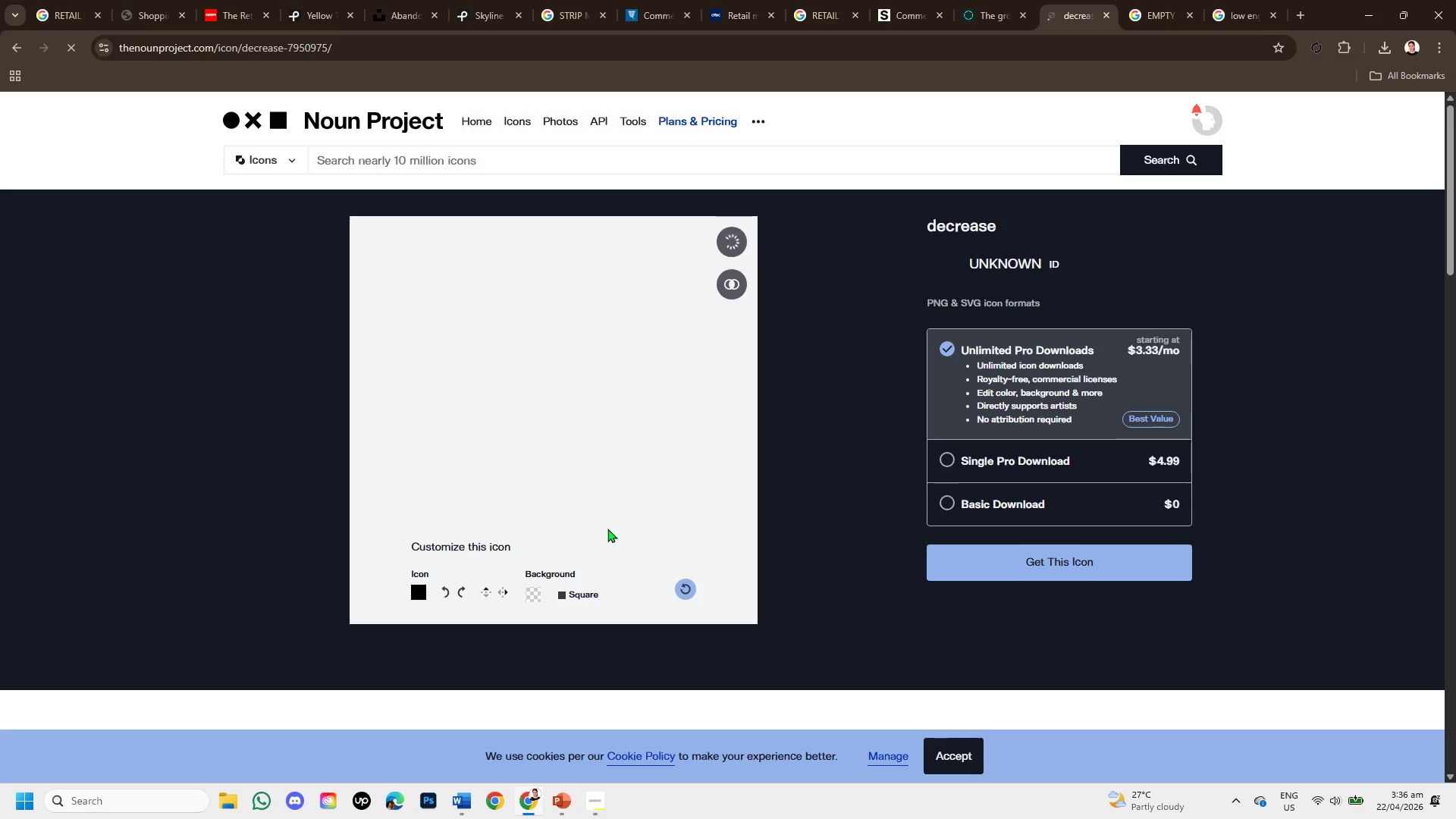 
scroll: coordinate [733, 580], scroll_direction: down, amount: 4.0
 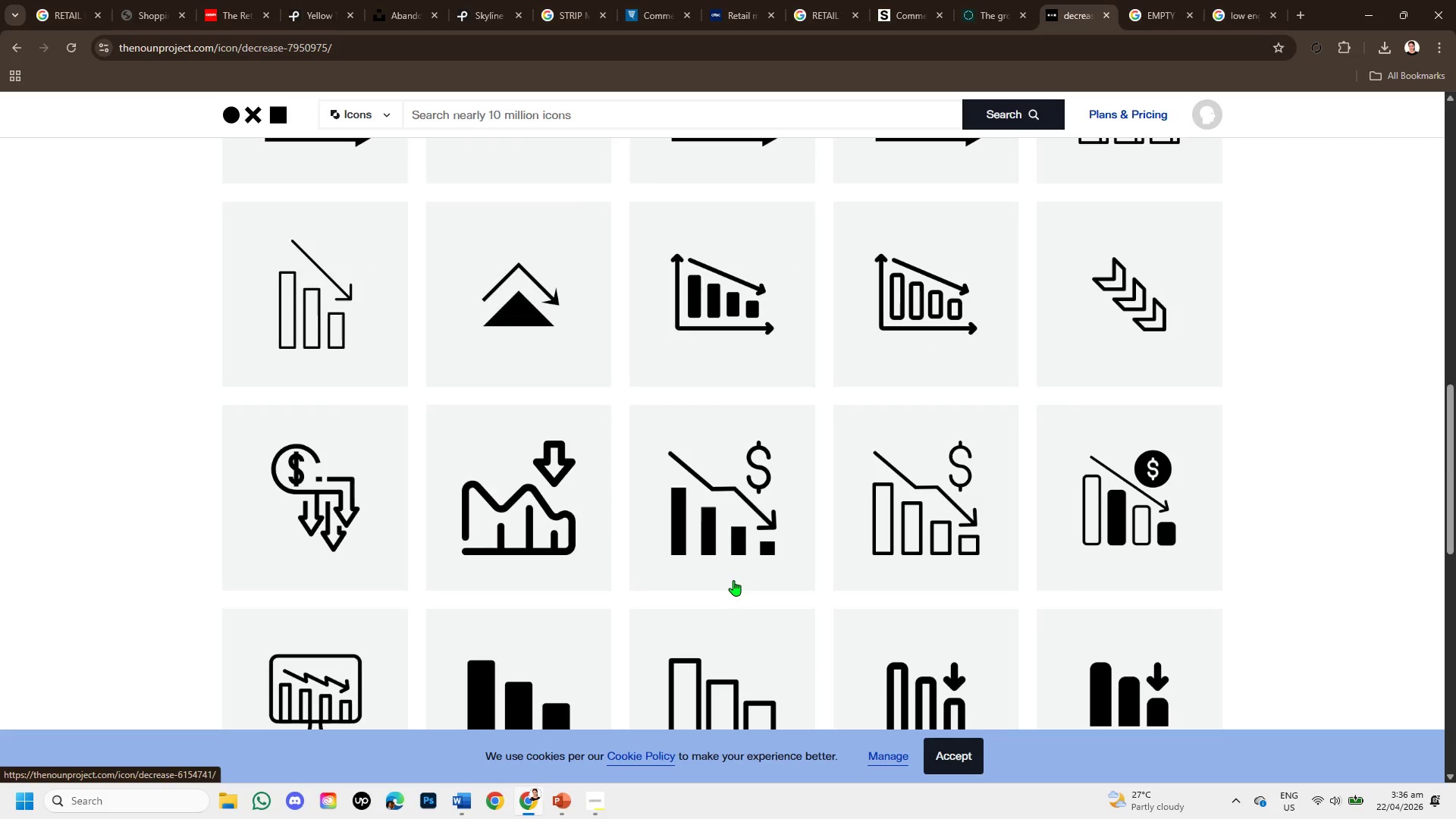 
scroll: coordinate [734, 560], scroll_direction: up, amount: 7.0
 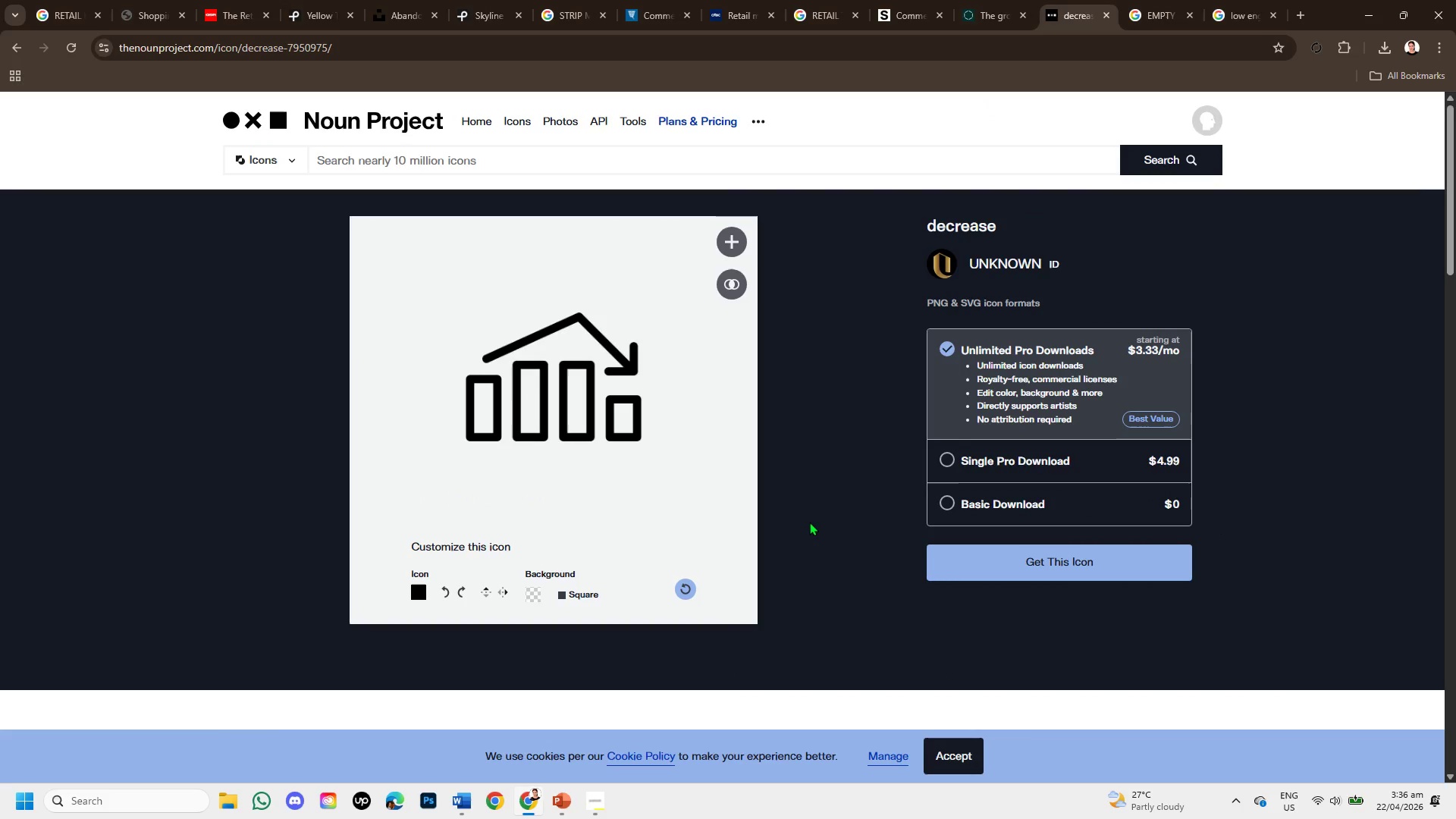 
scroll: coordinate [847, 555], scroll_direction: down, amount: 8.0
 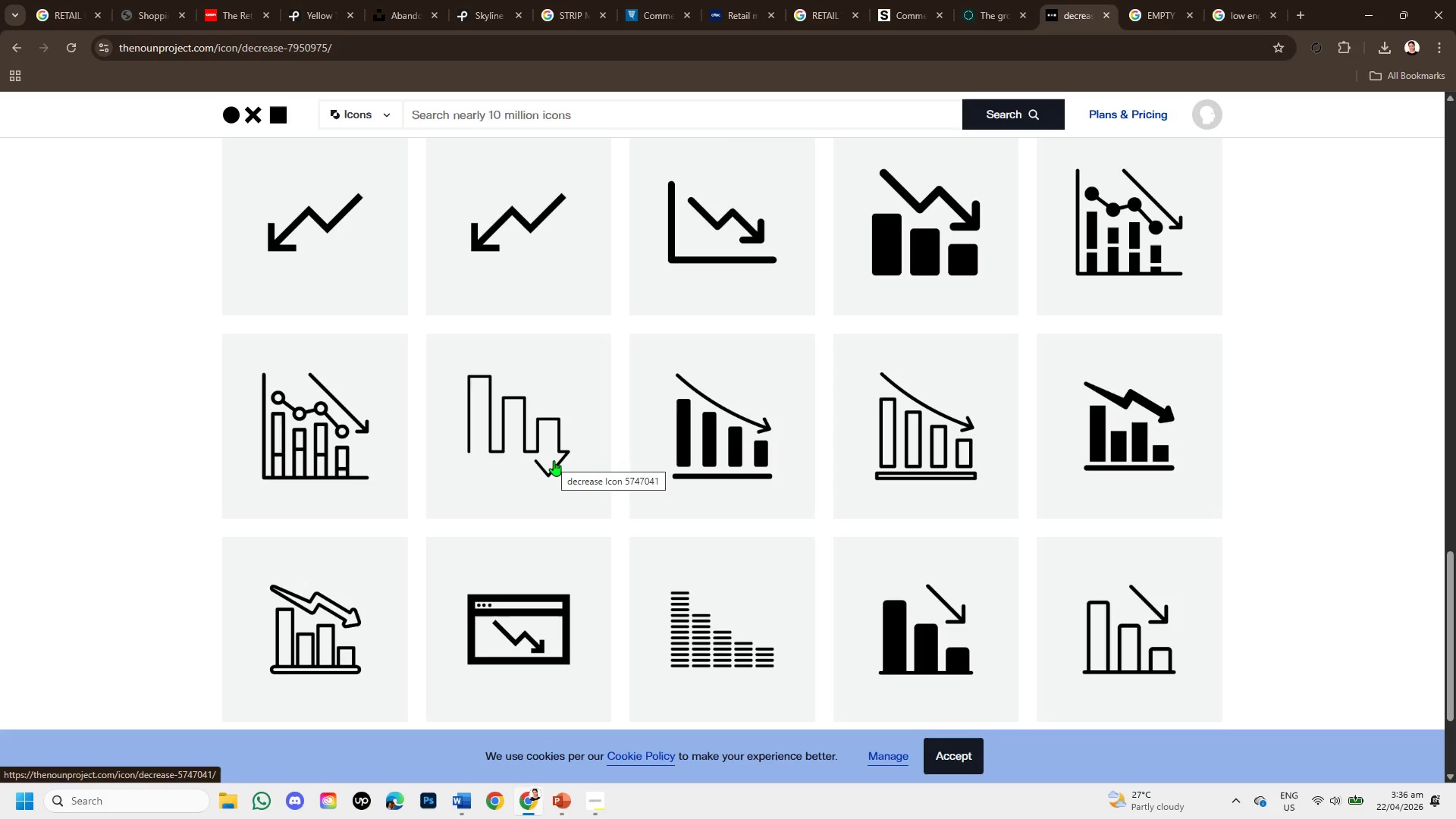 
wait(5.92)
 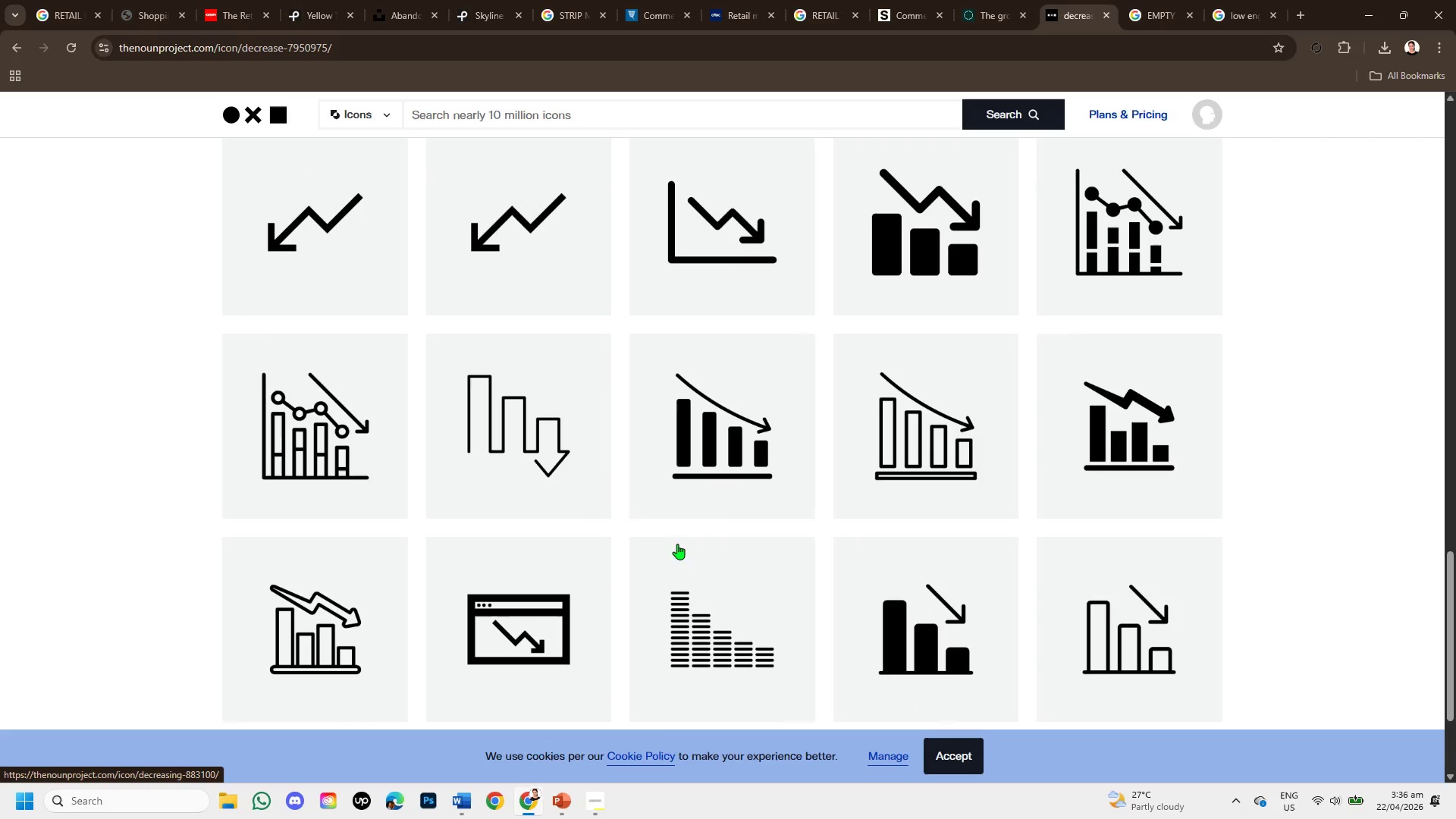 
left_click([554, 460])
 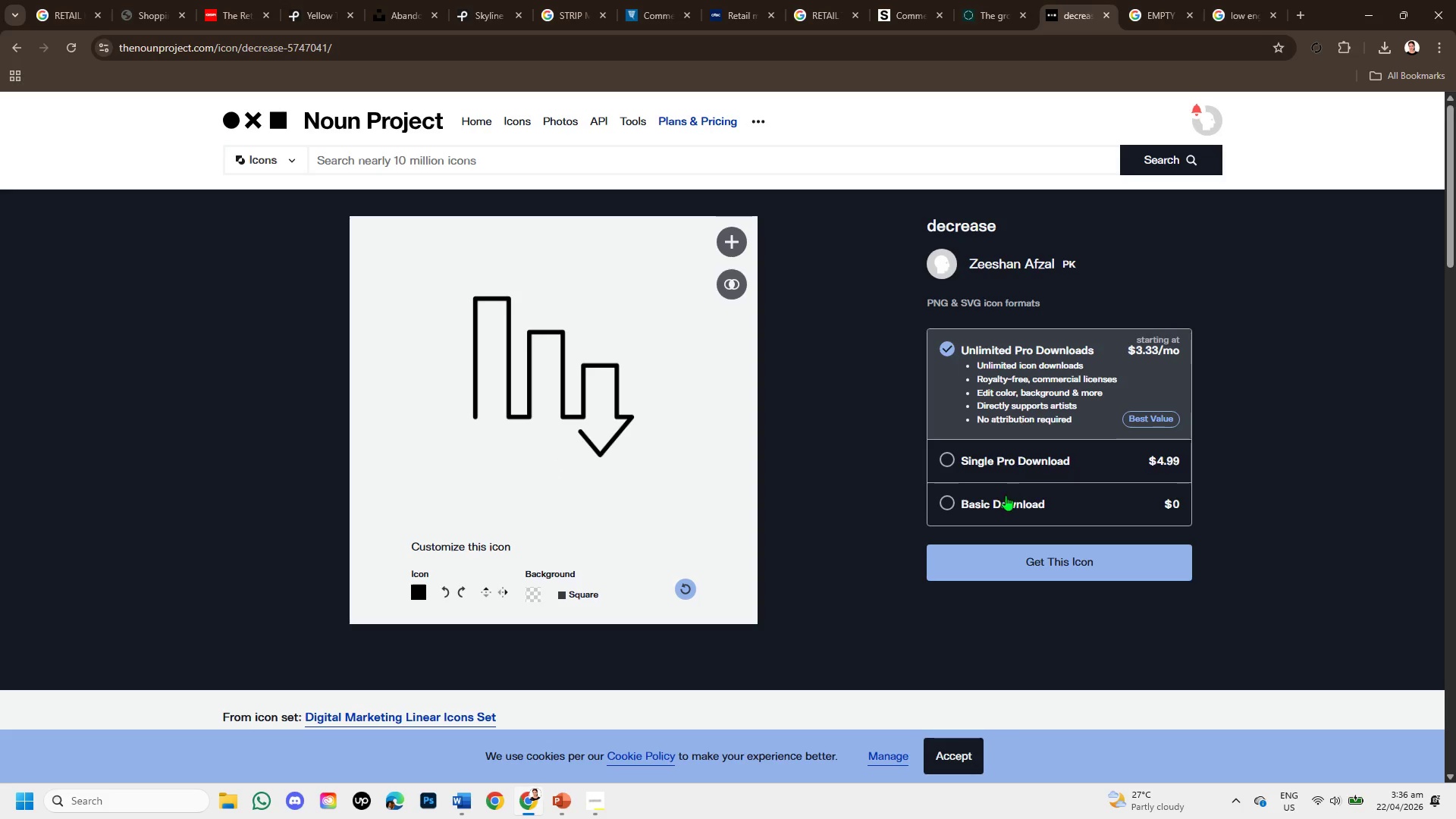 
left_click([950, 500])
 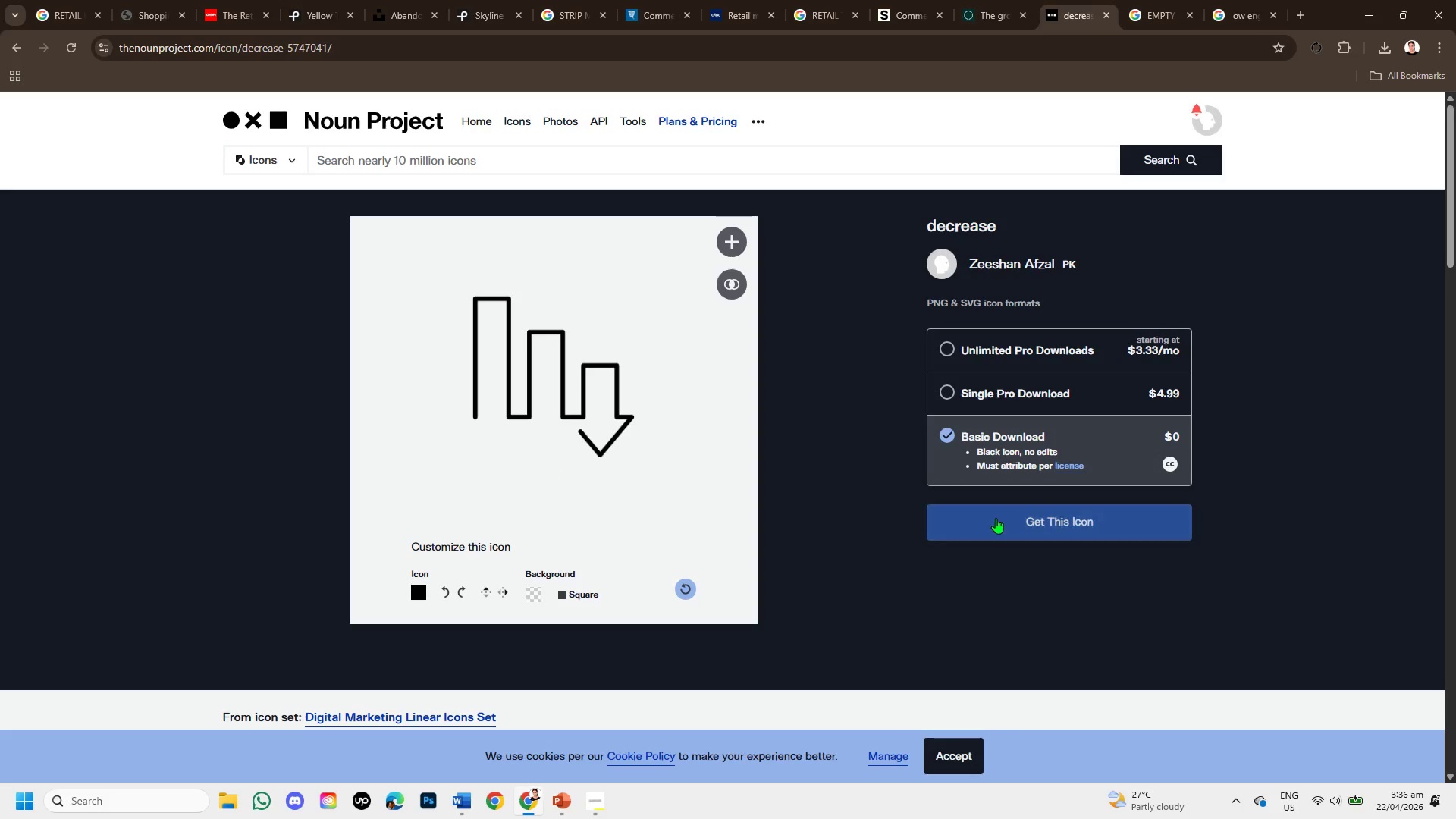 
left_click([996, 518])
 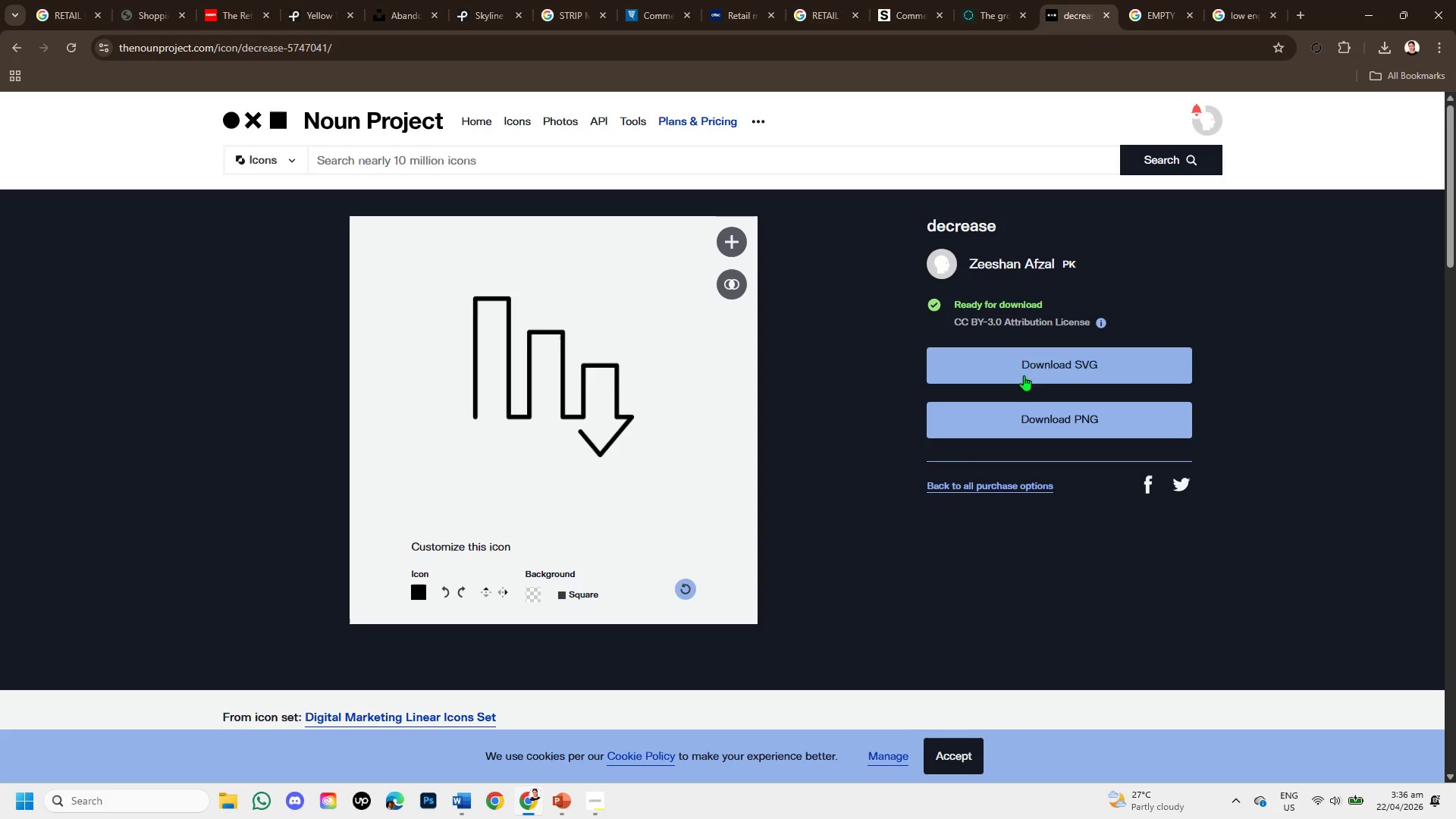 
left_click([1024, 364])
 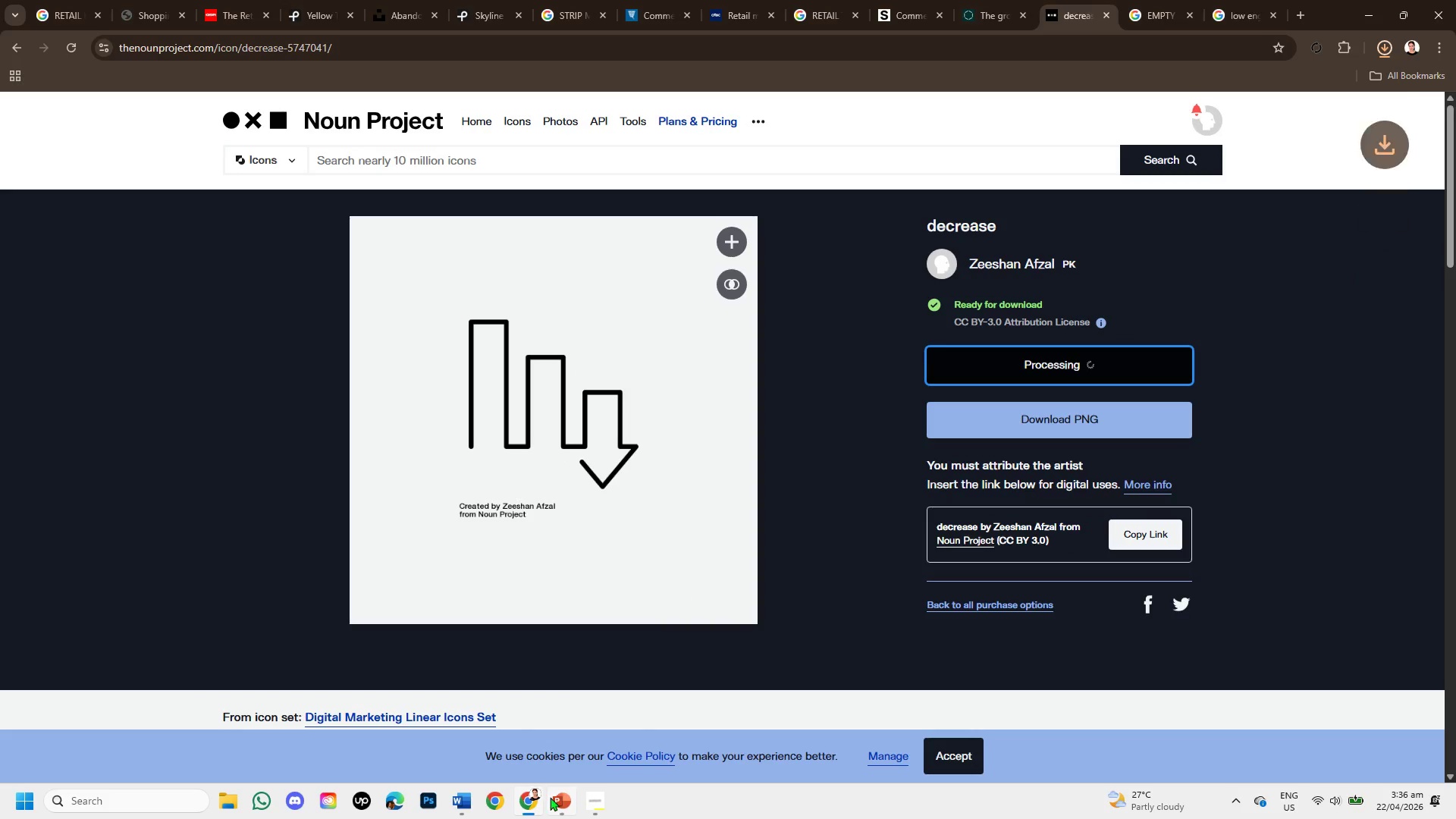 
left_click([550, 796])
 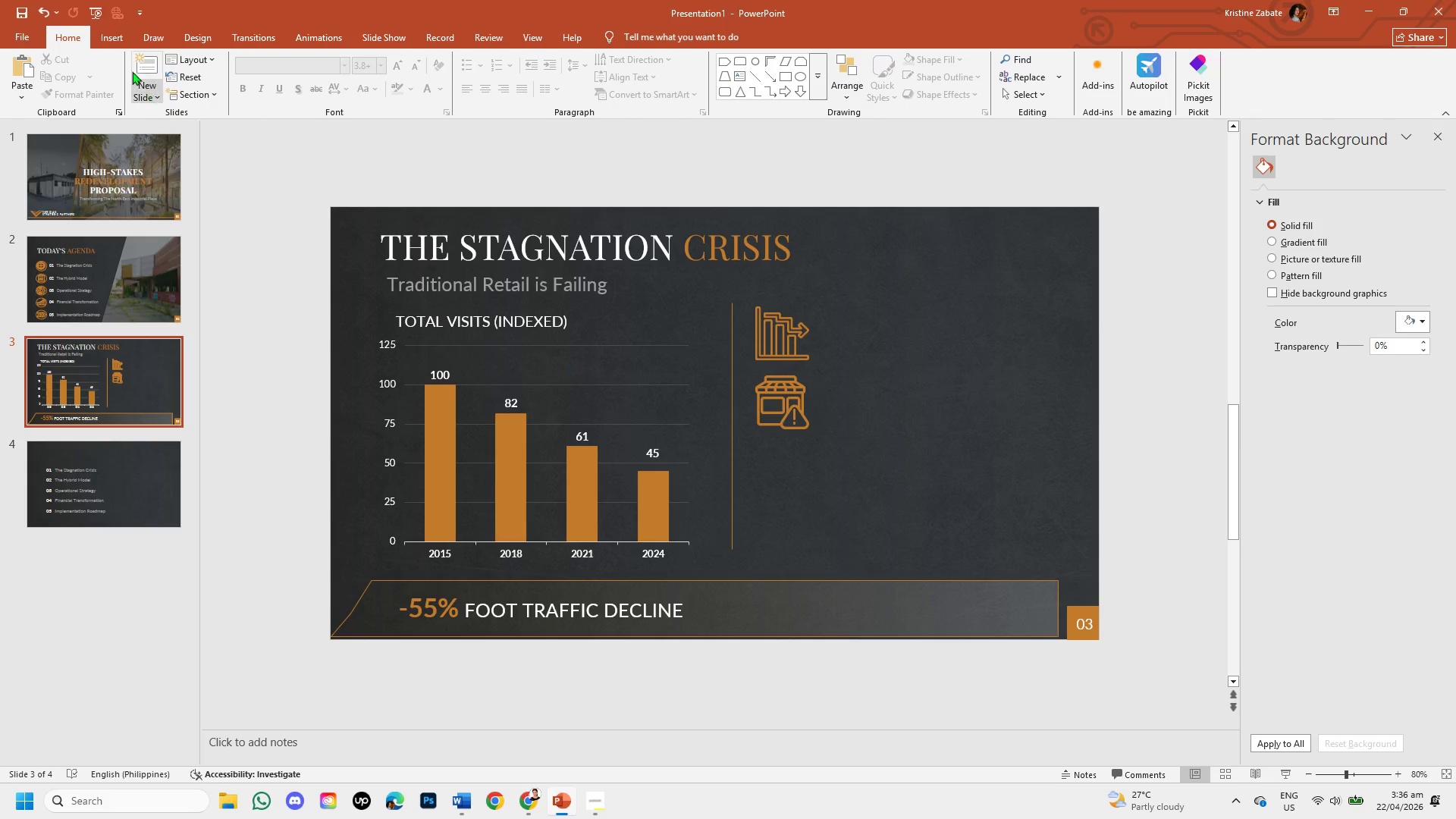 
left_click([112, 36])
 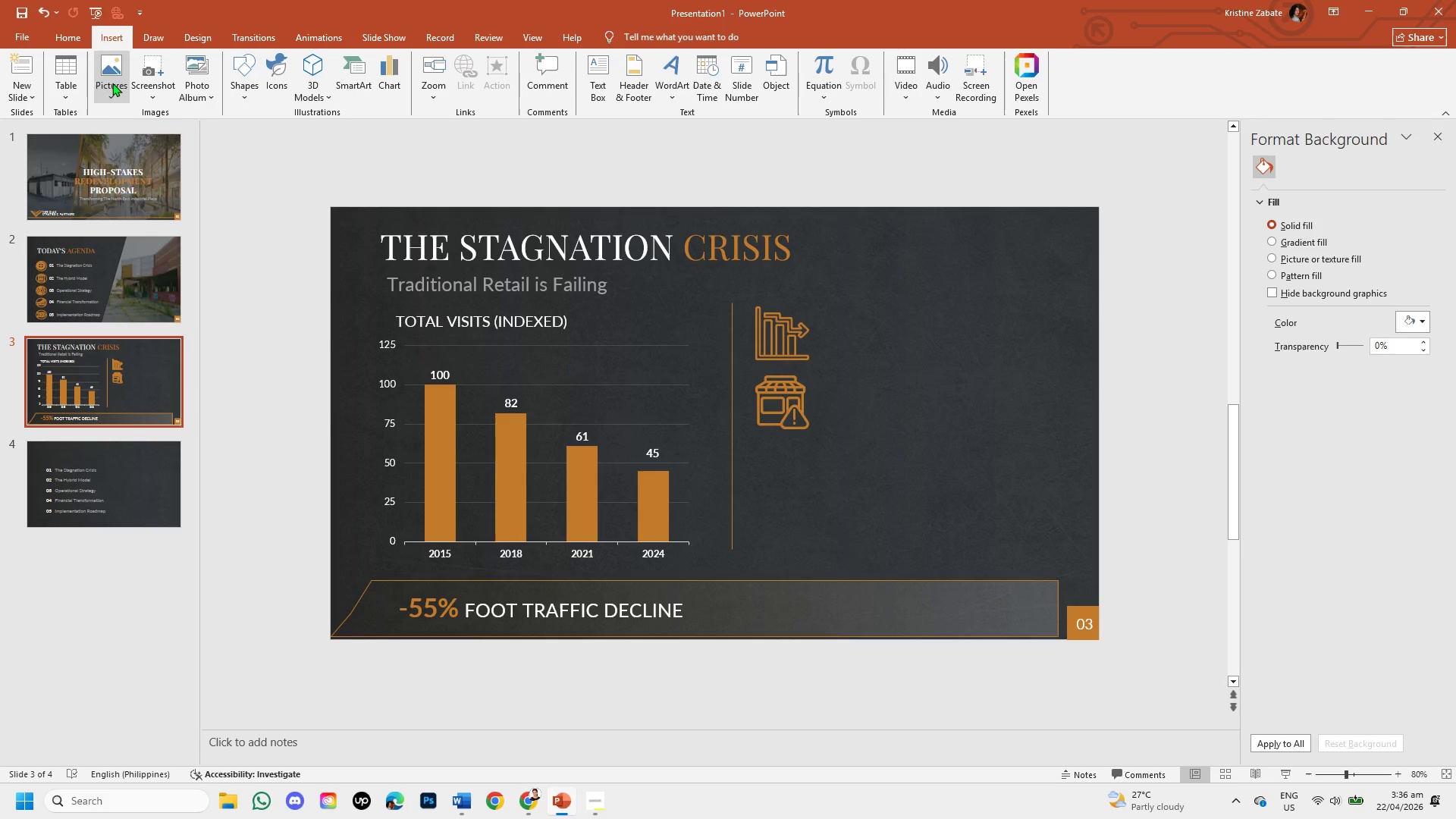 
left_click([112, 83])
 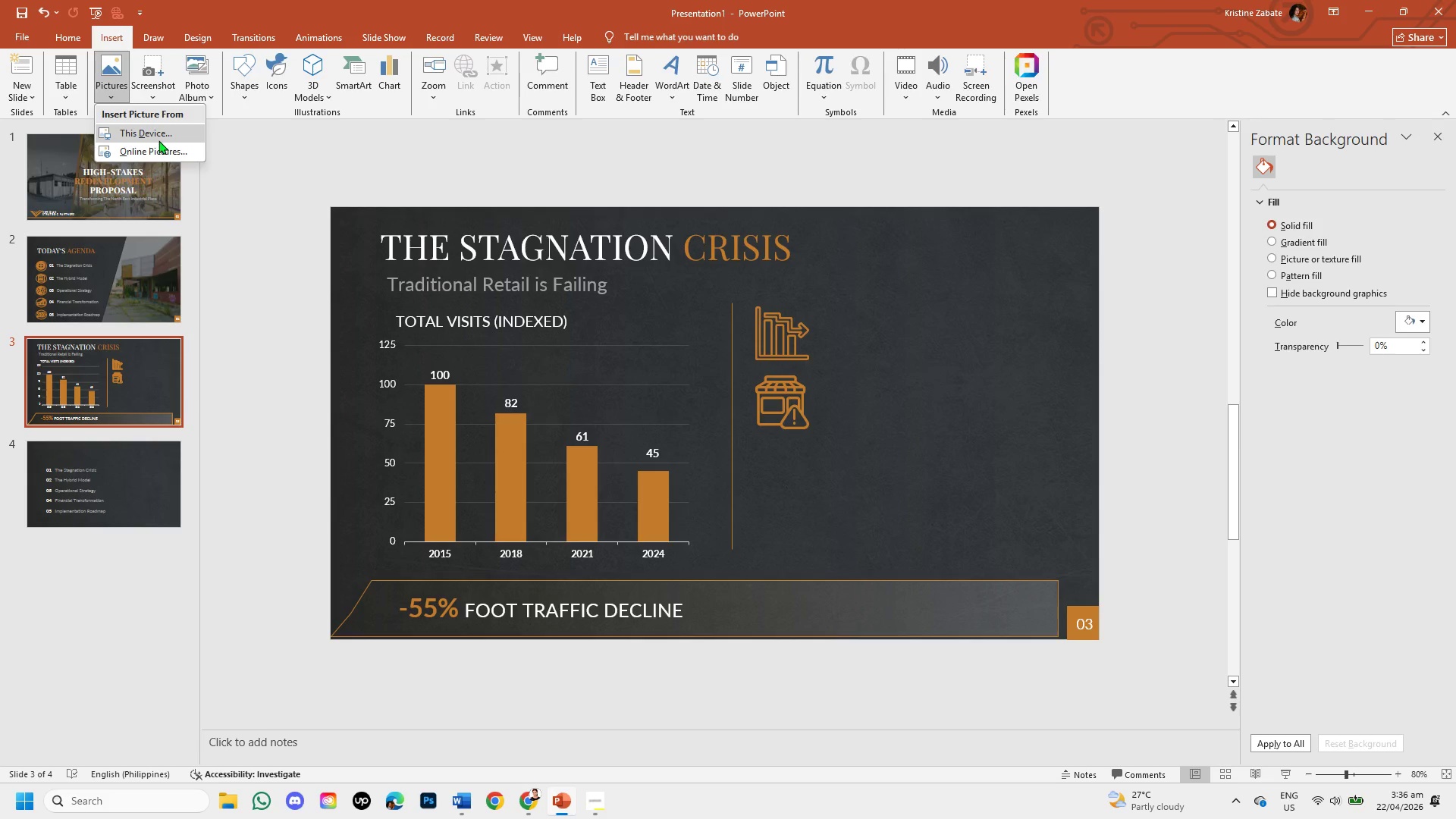 
left_click([158, 140])
 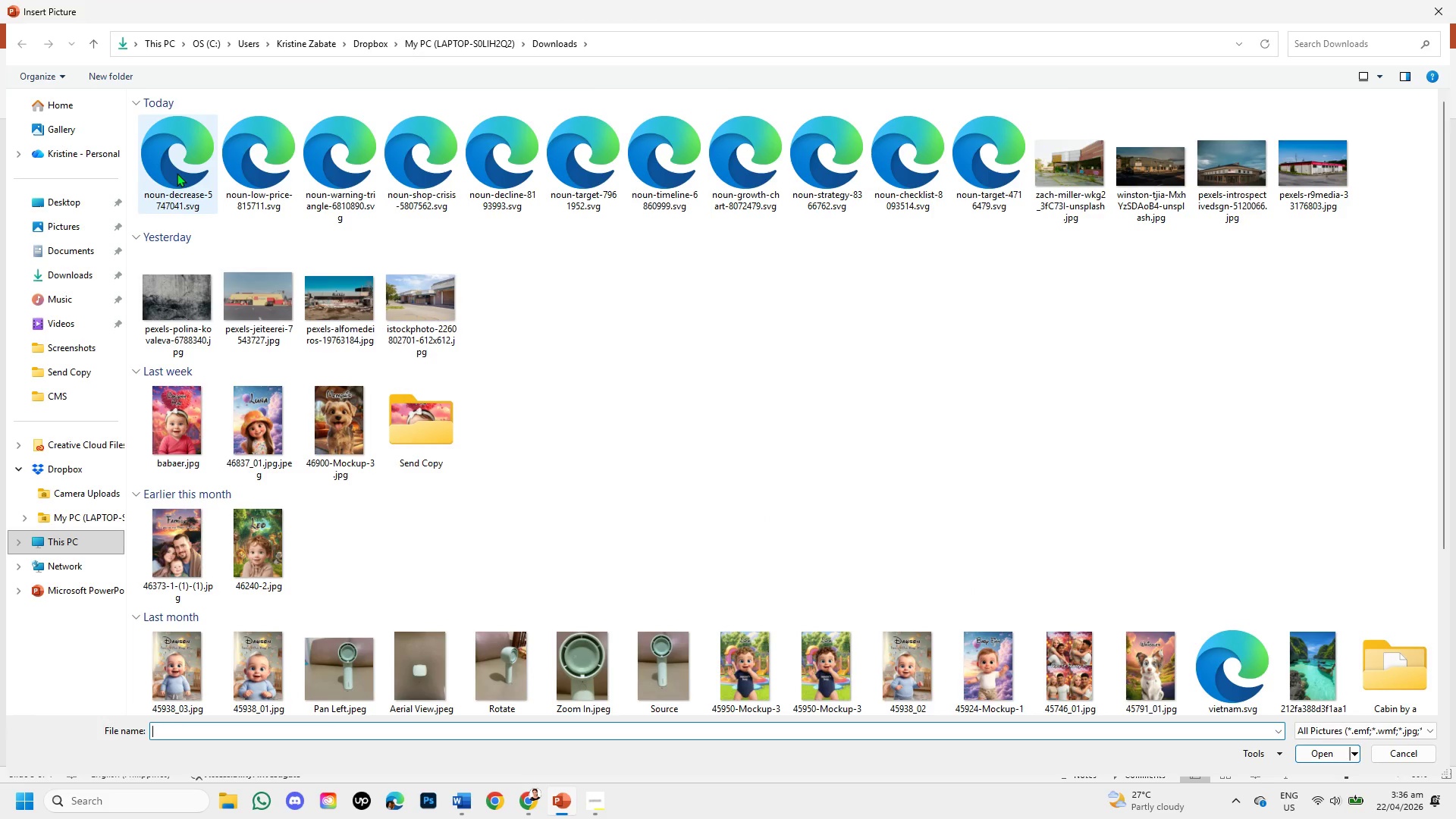 
double_click([180, 175])
 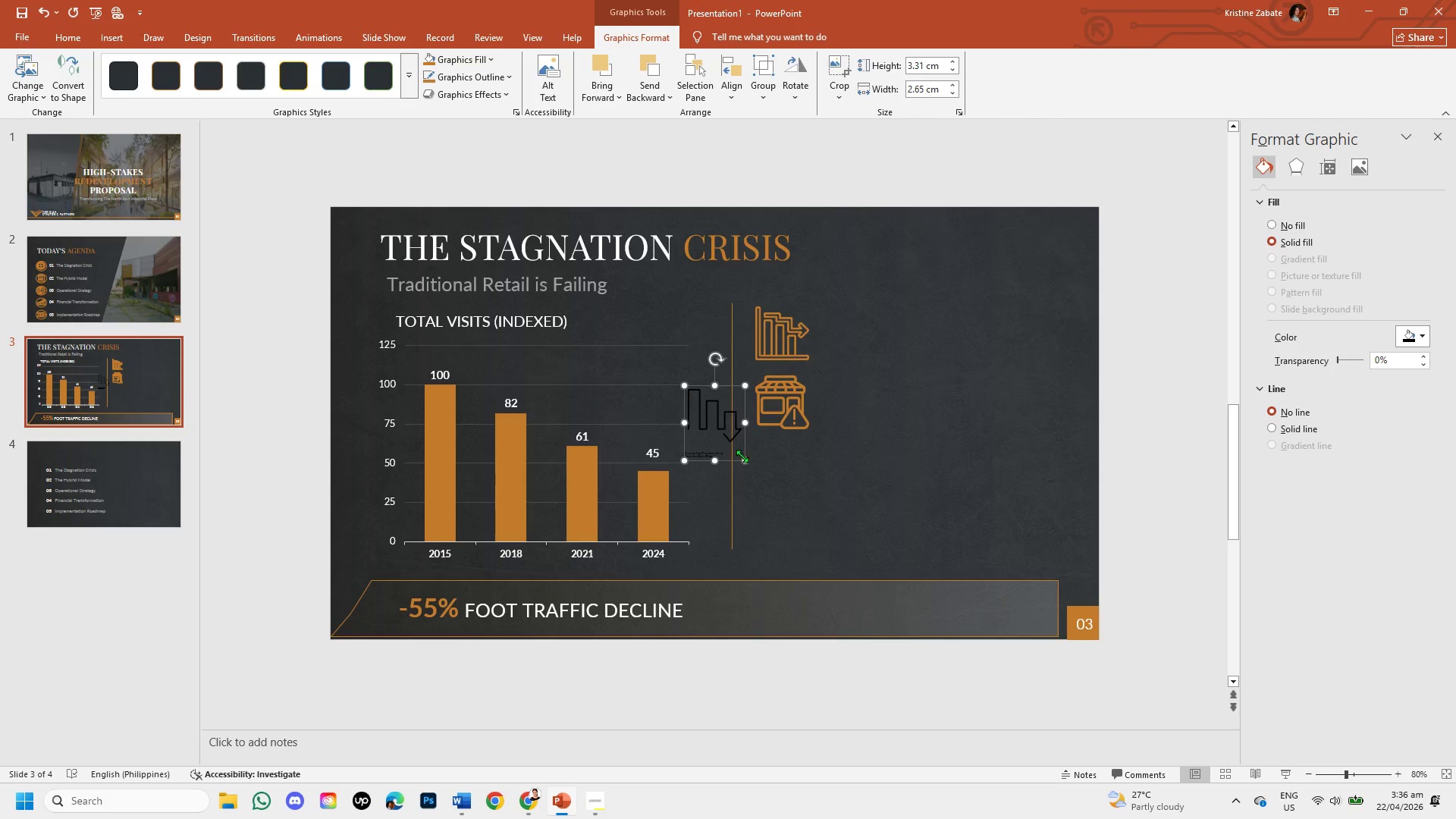 
left_click_drag(start_coordinate=[743, 447], to_coordinate=[821, 501])
 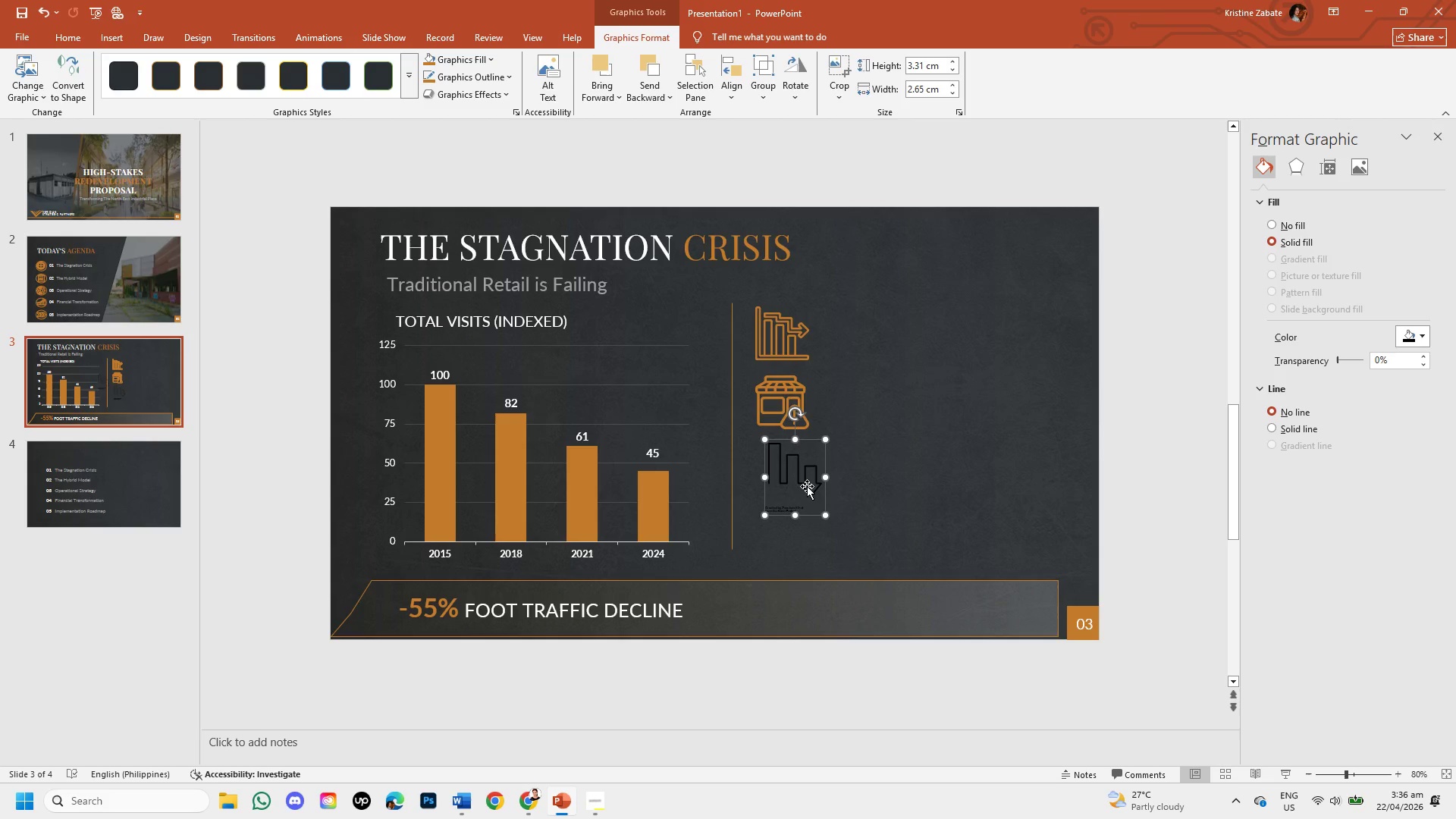 
right_click([807, 486])
 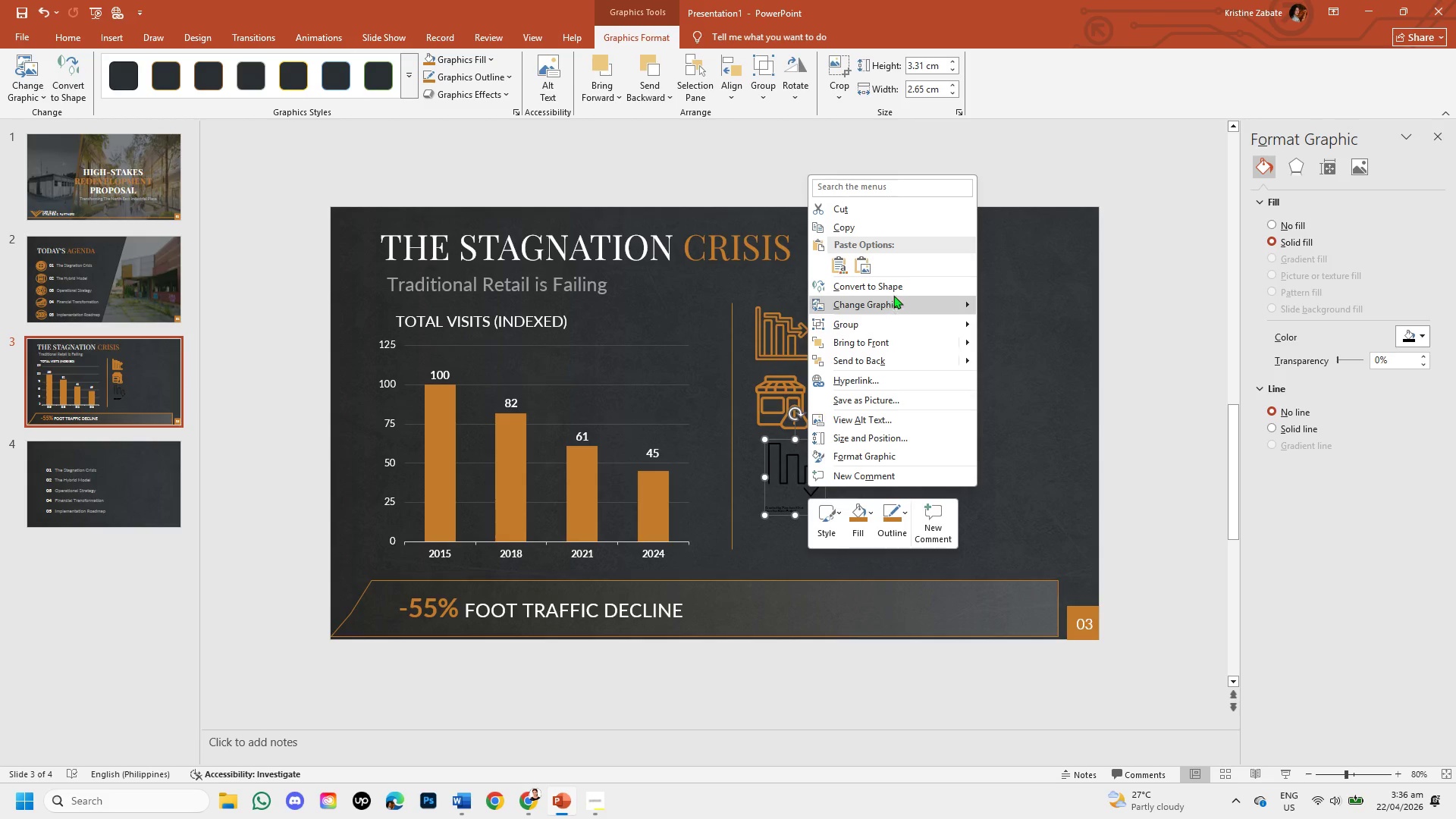 
left_click([896, 290])
 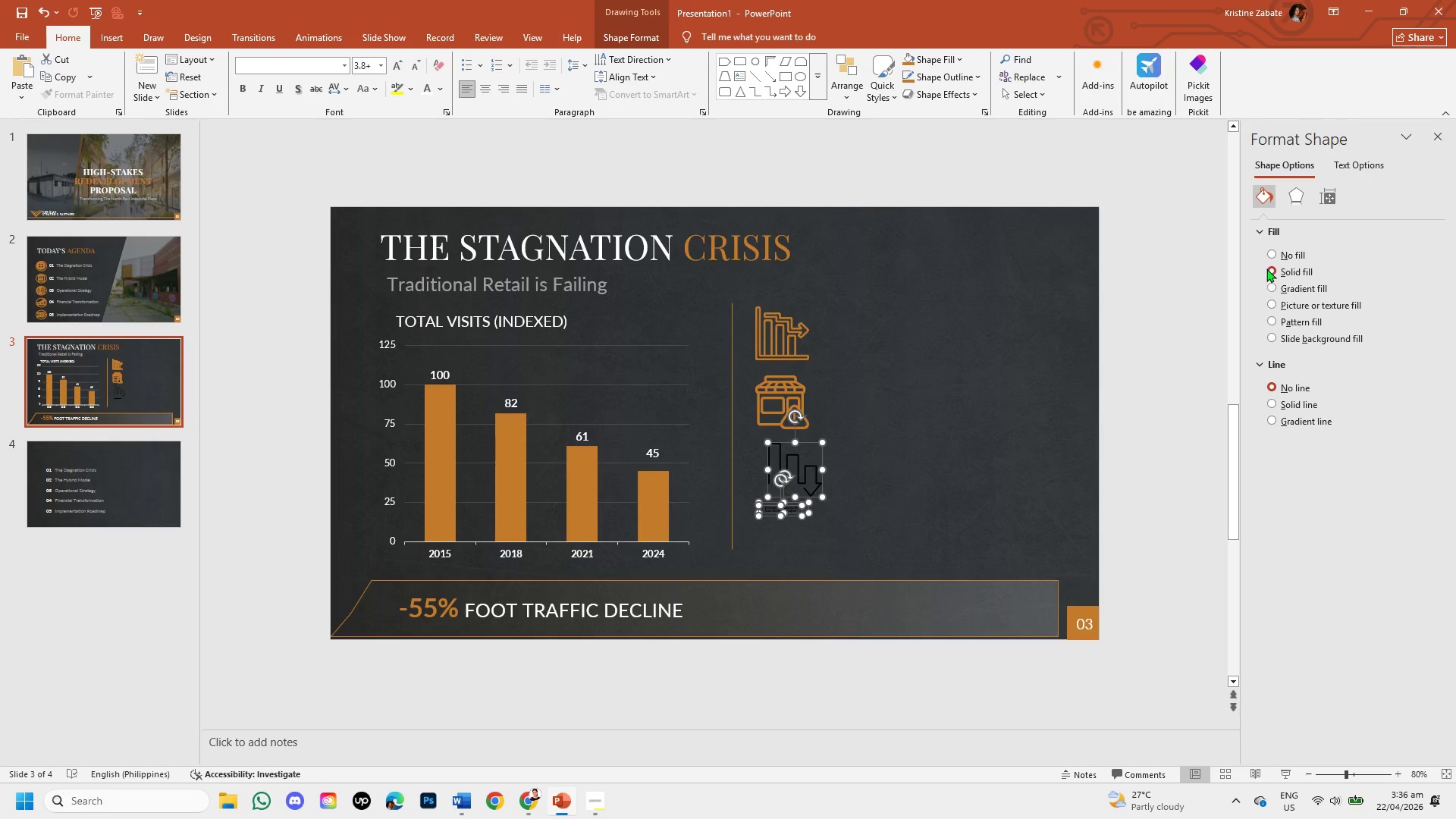 
left_click([1271, 250])
 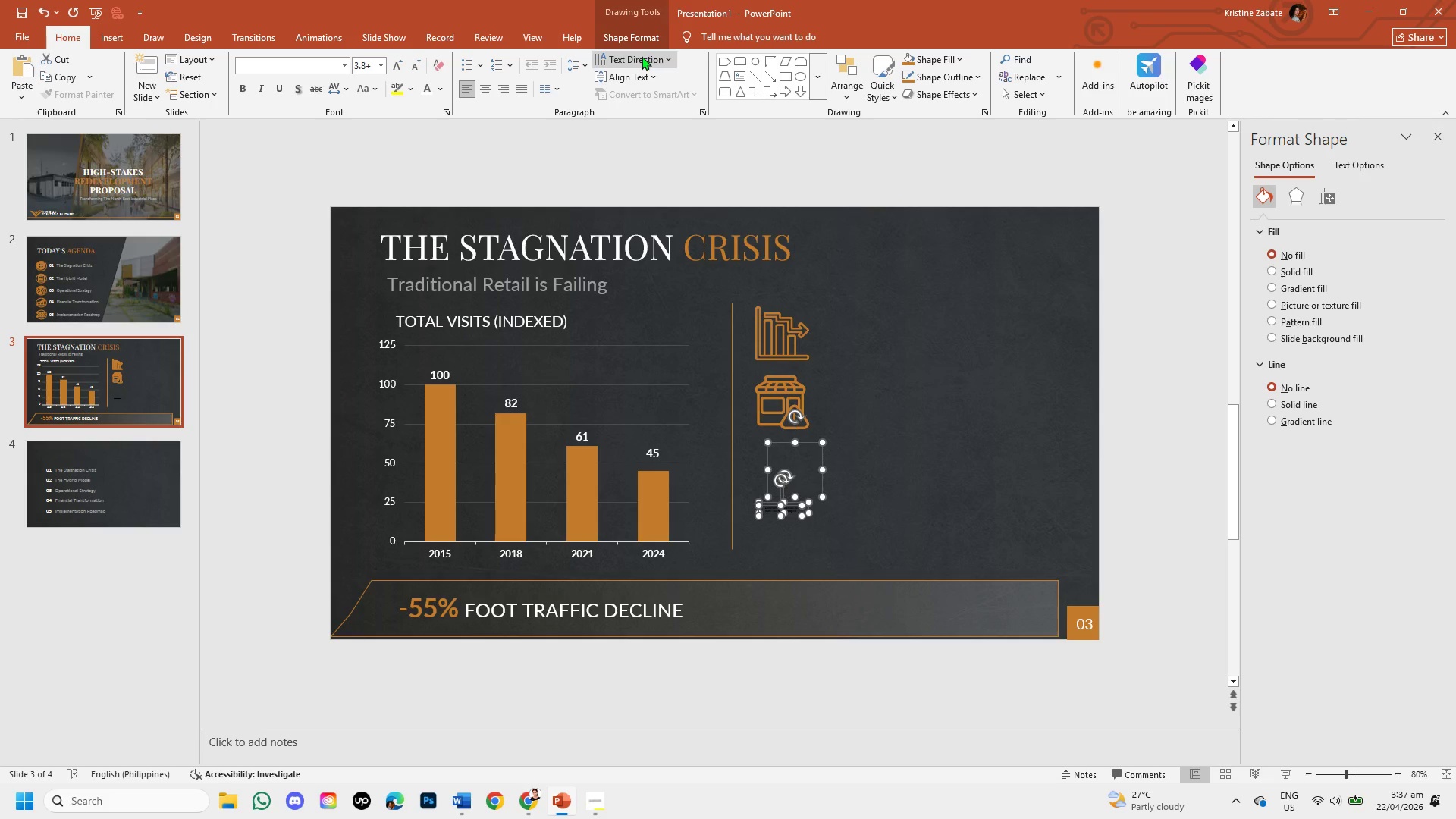 
left_click([609, 36])
 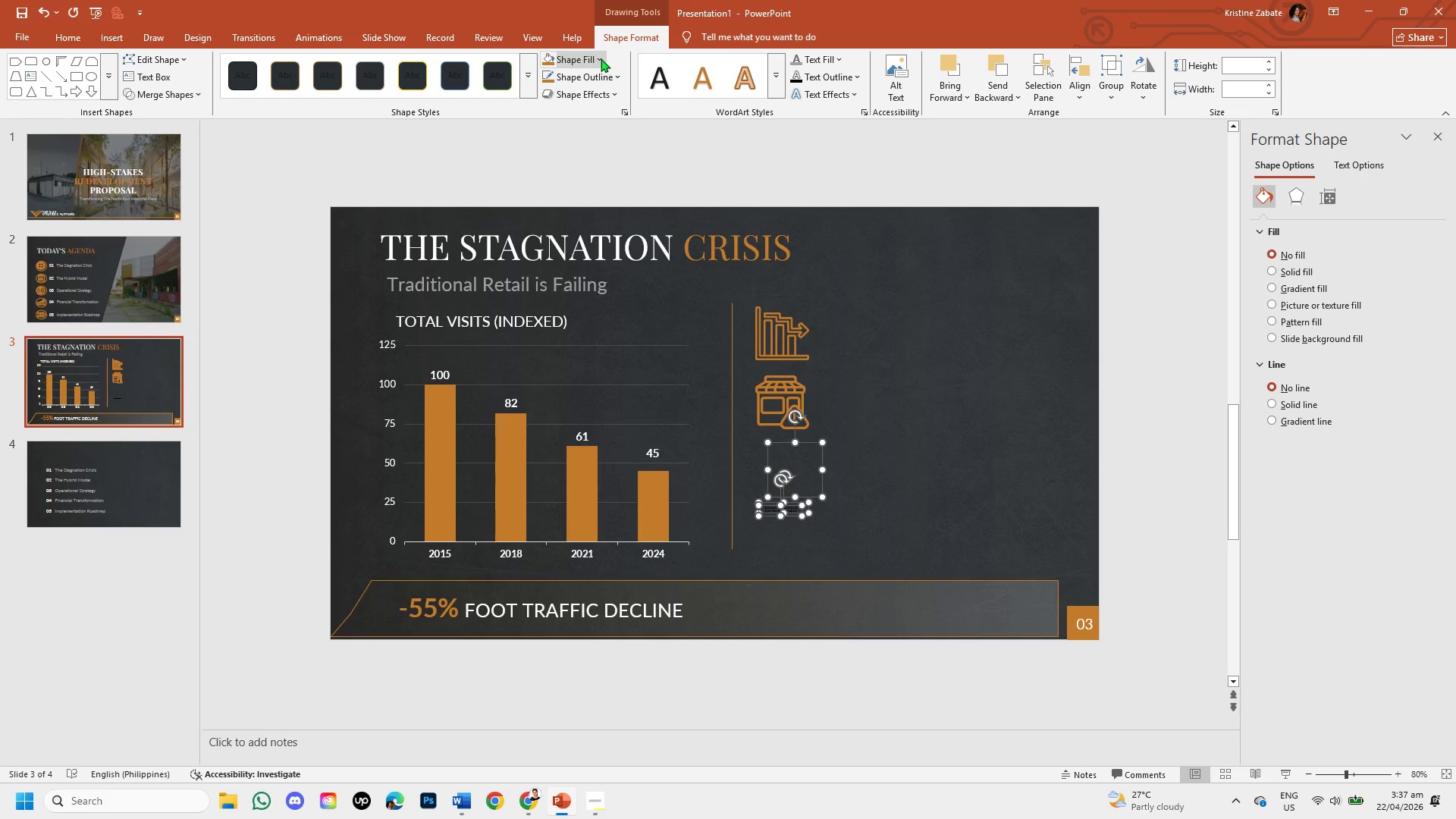 
left_click([599, 58])
 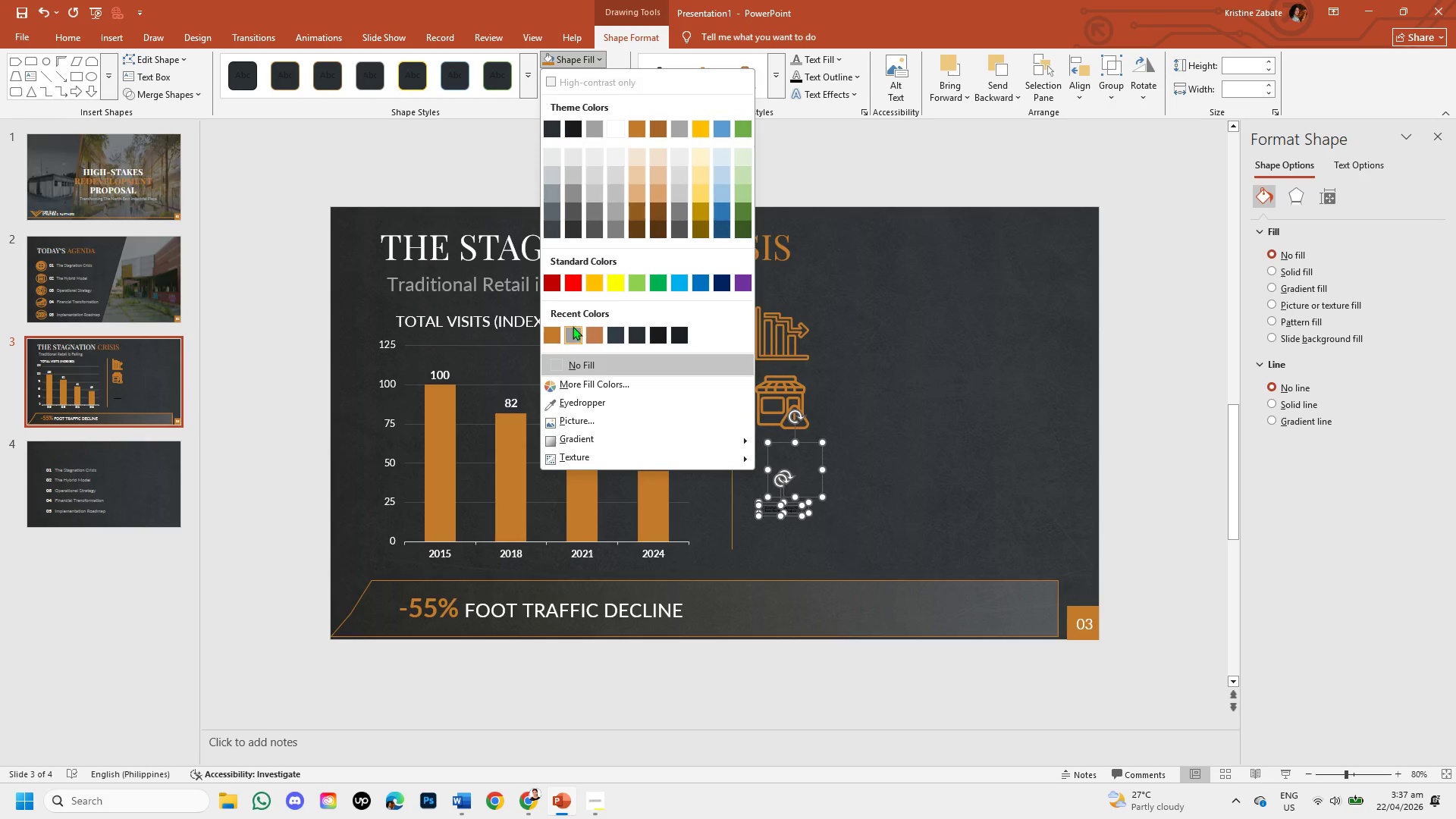 
left_click([555, 337])
 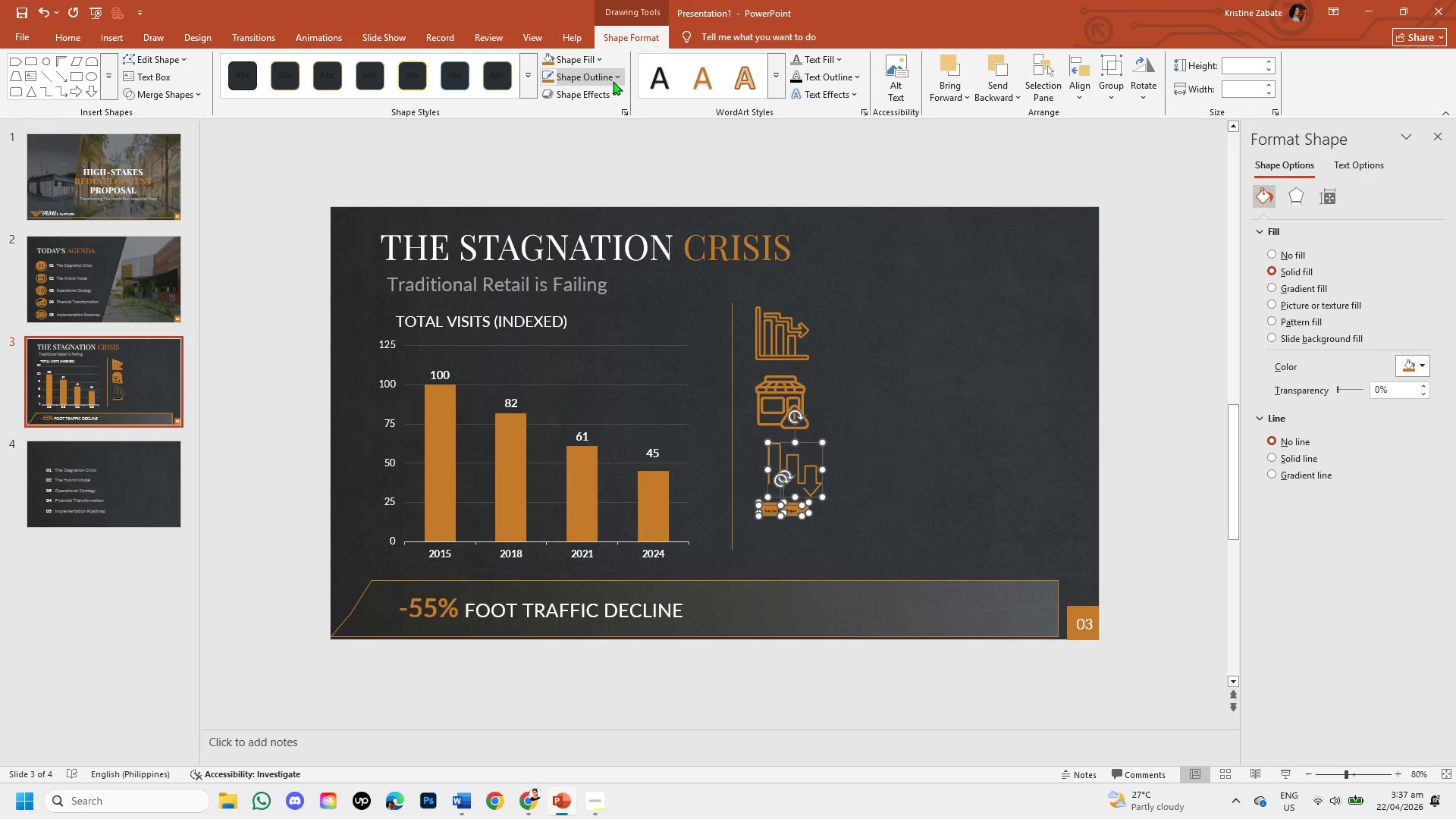 
left_click([612, 75])
 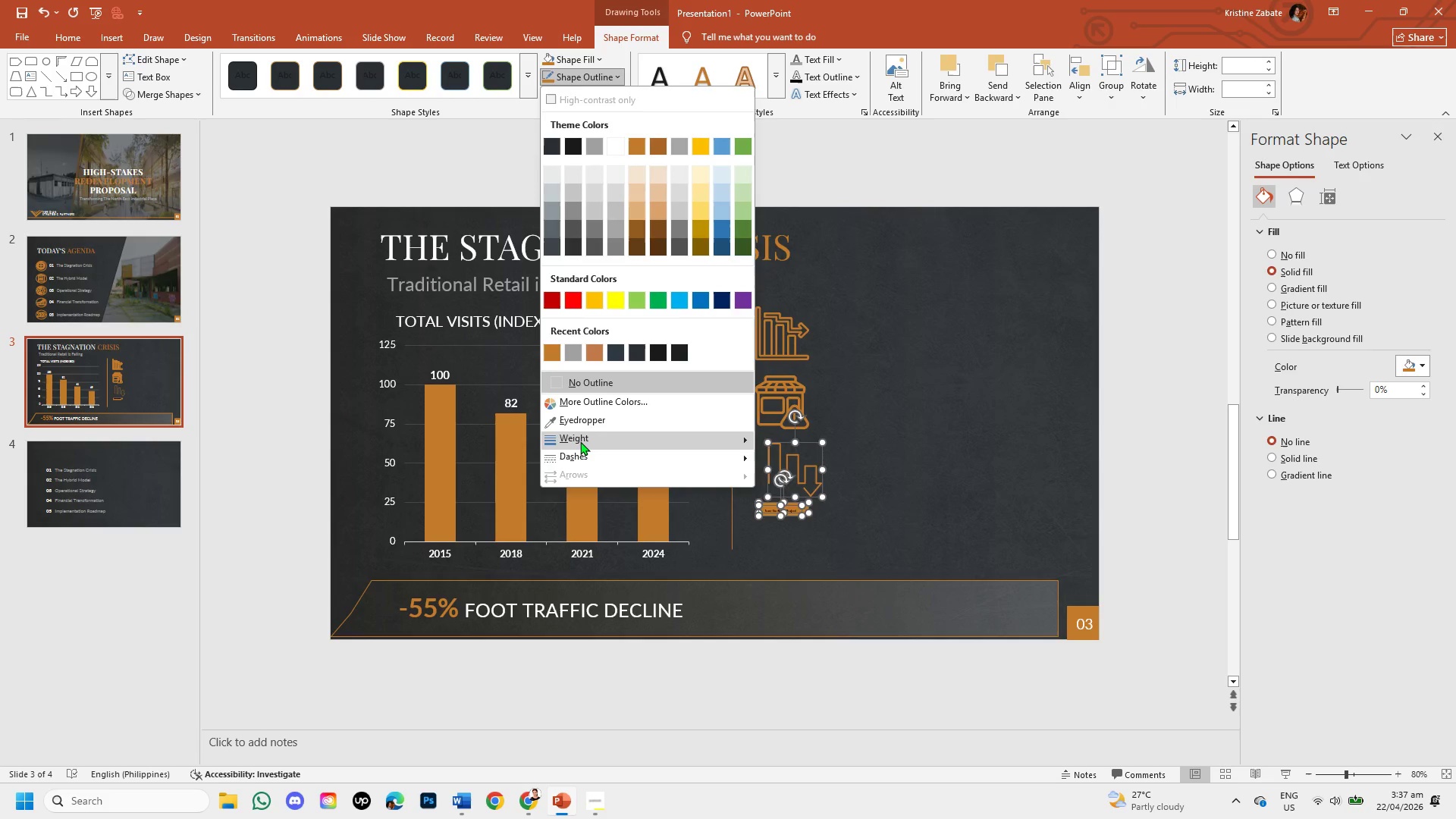 
left_click([580, 441])
 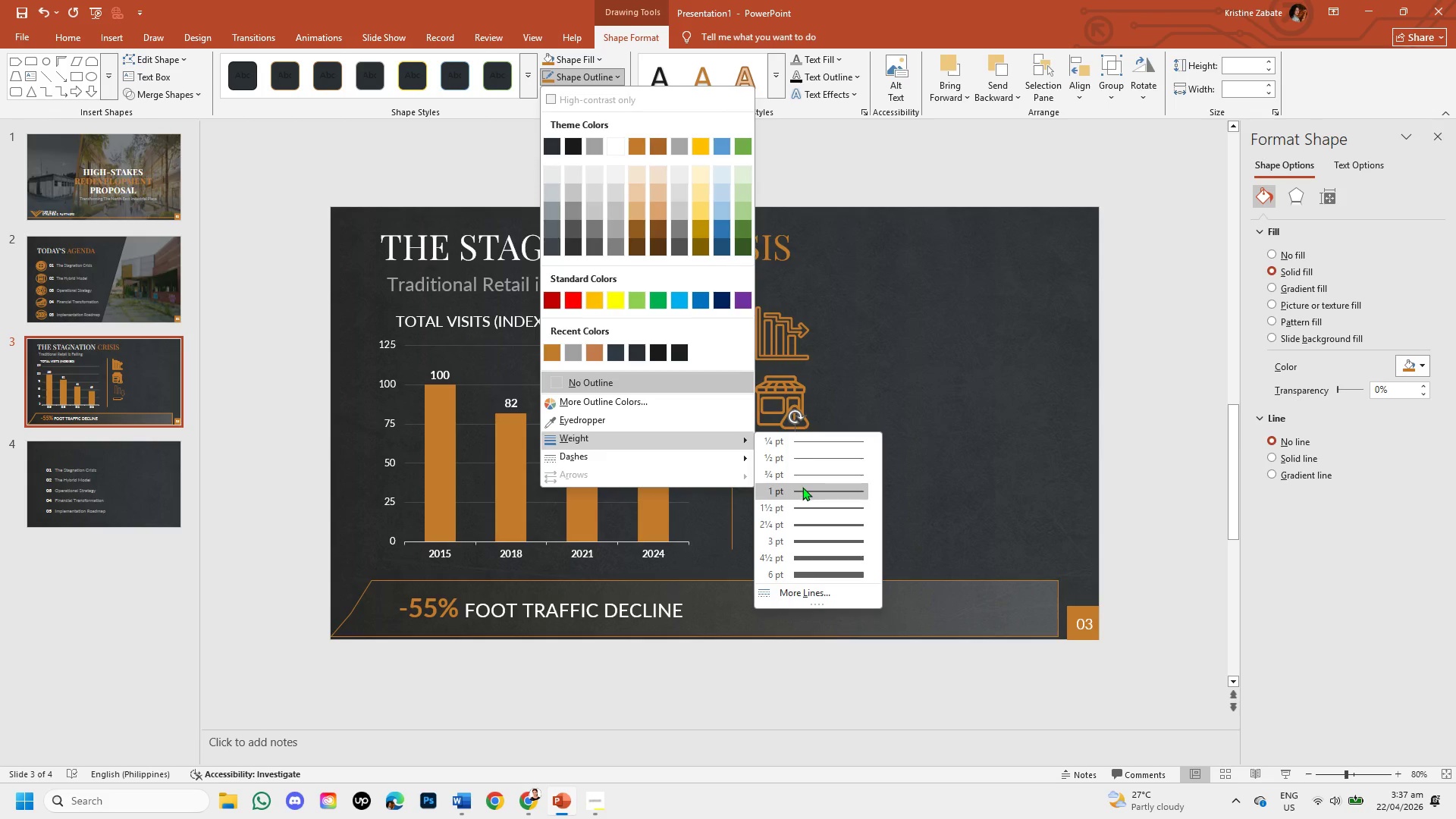 
left_click([804, 488])
 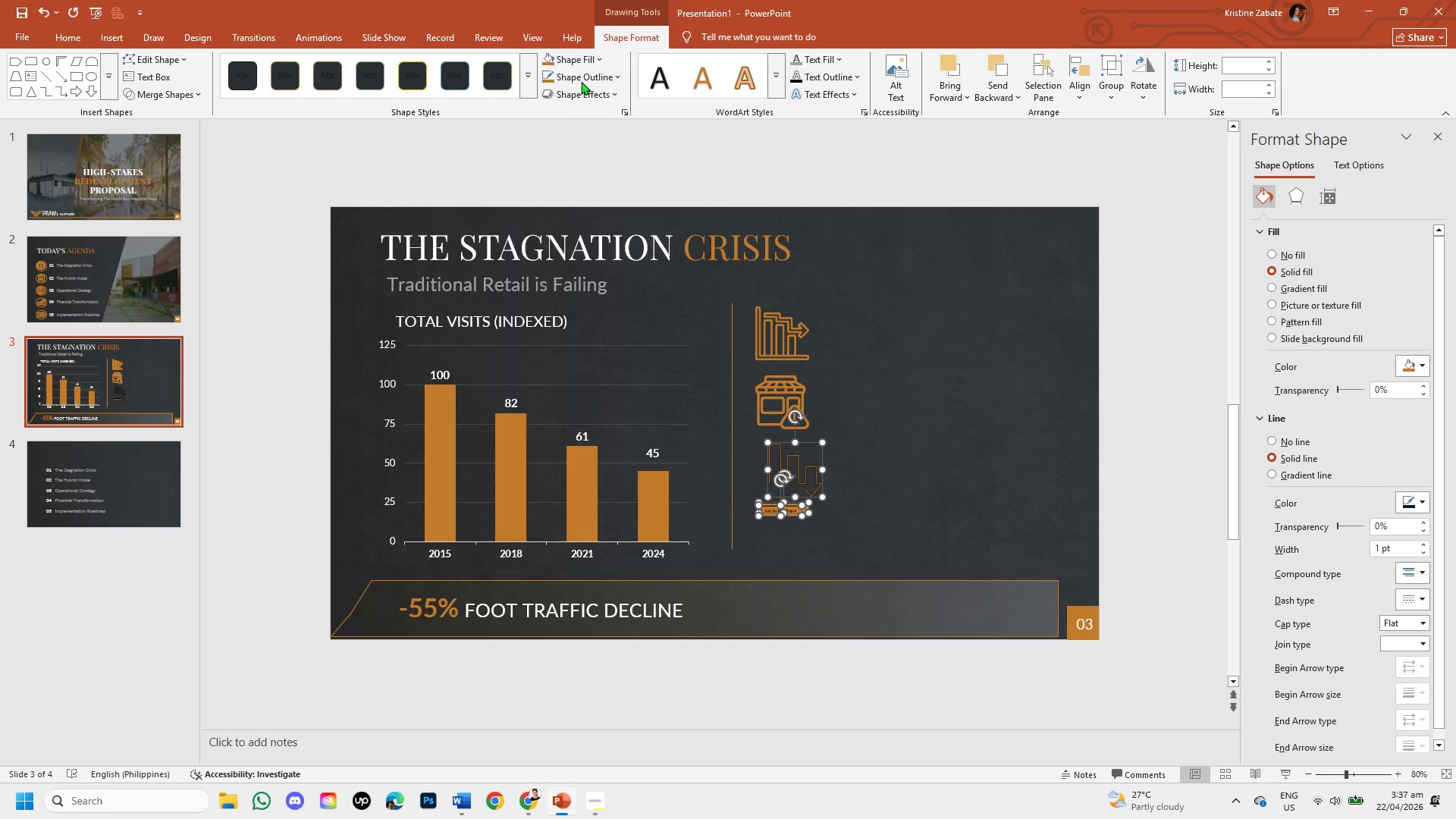 
left_click([593, 70])
 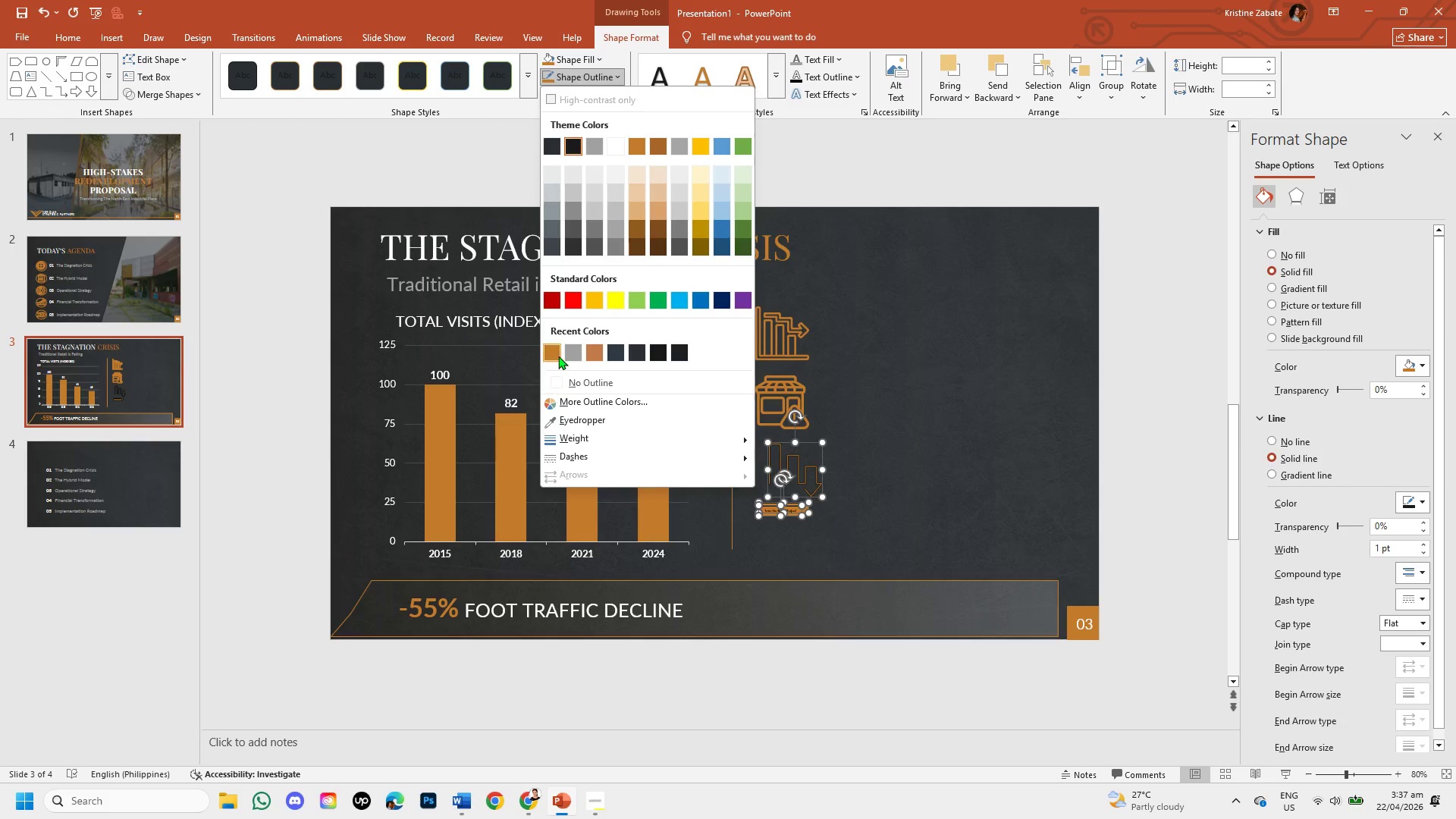 
left_click([558, 353])
 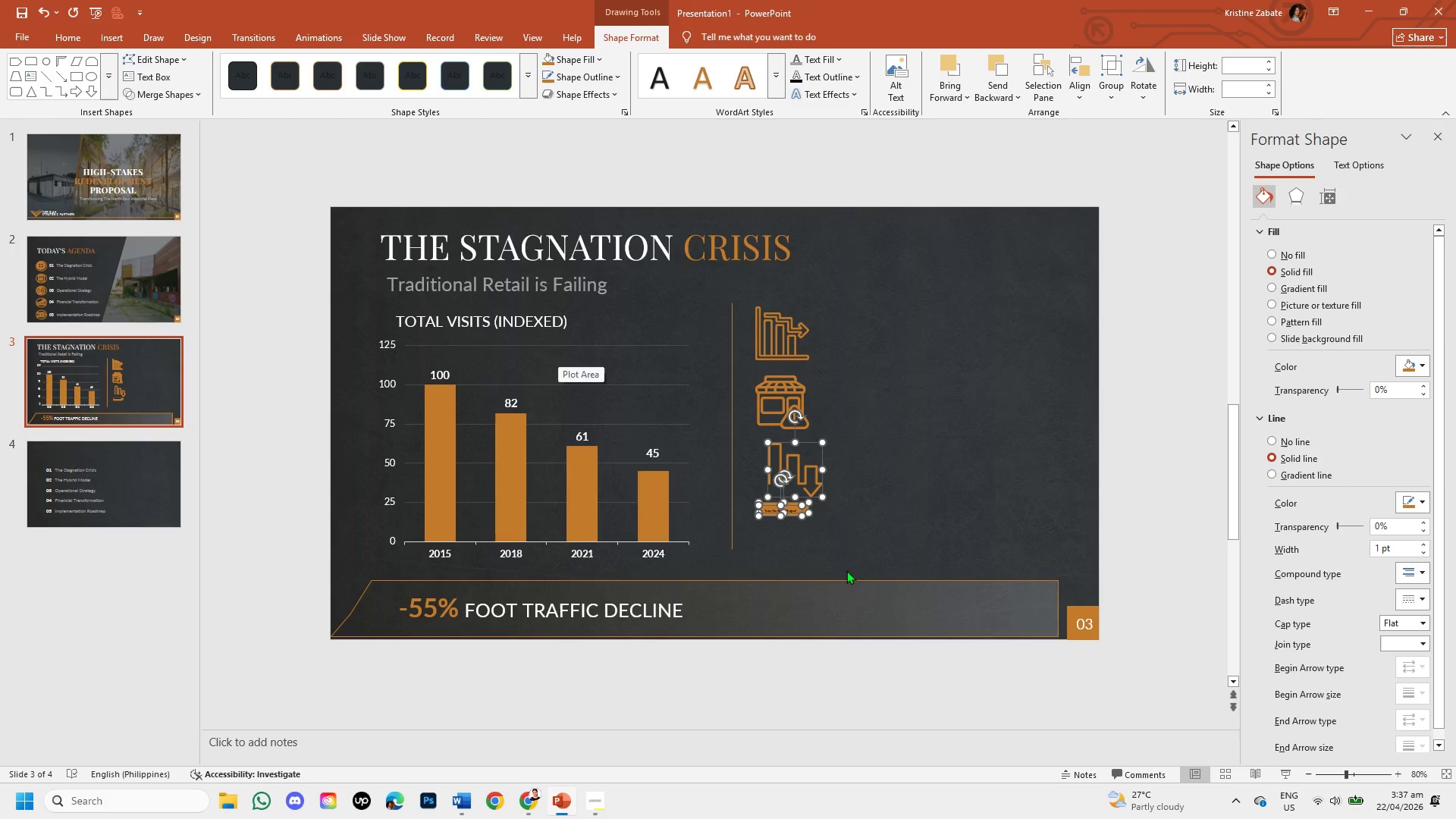 
left_click([858, 507])
 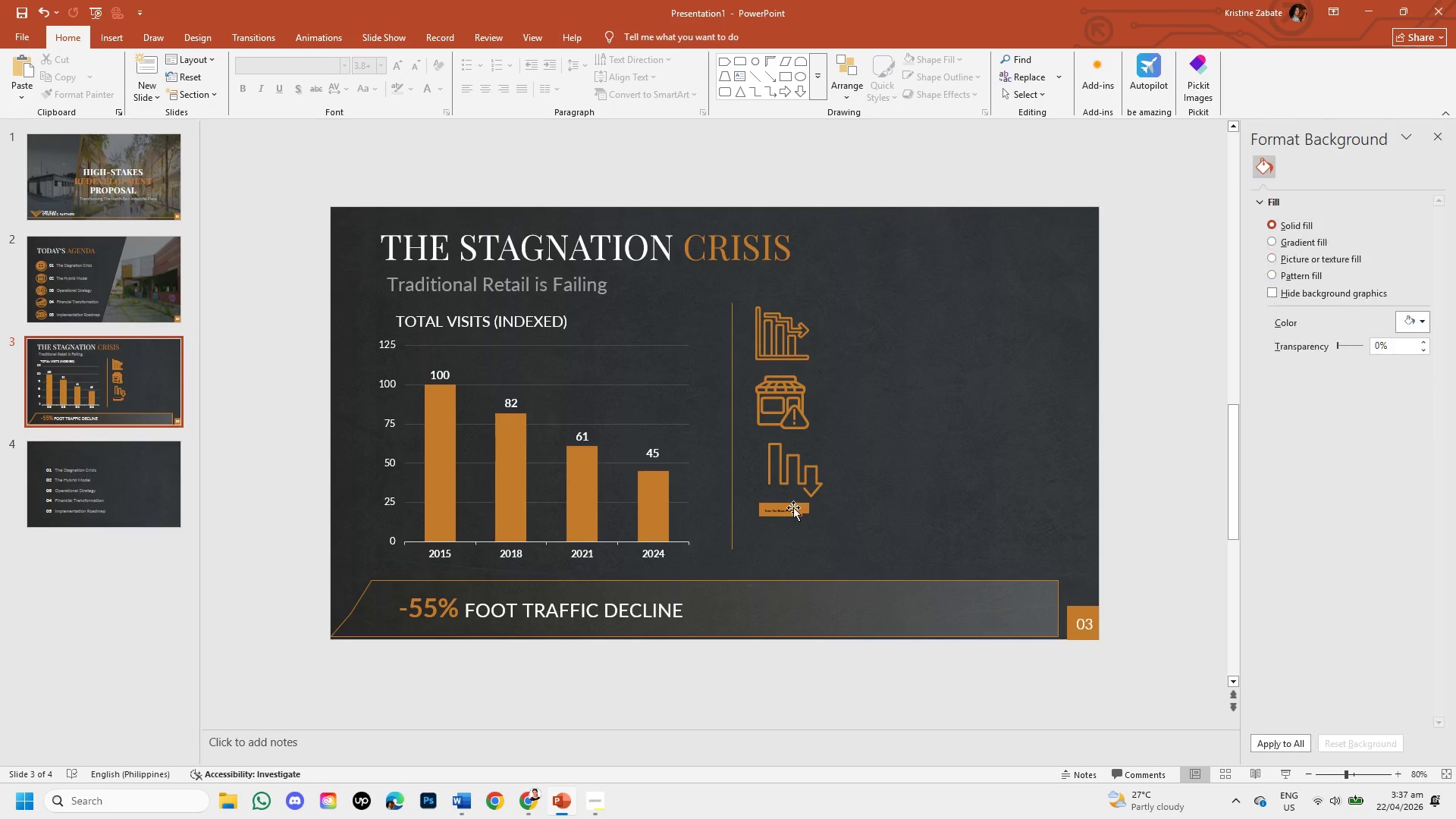 
left_click([793, 507])
 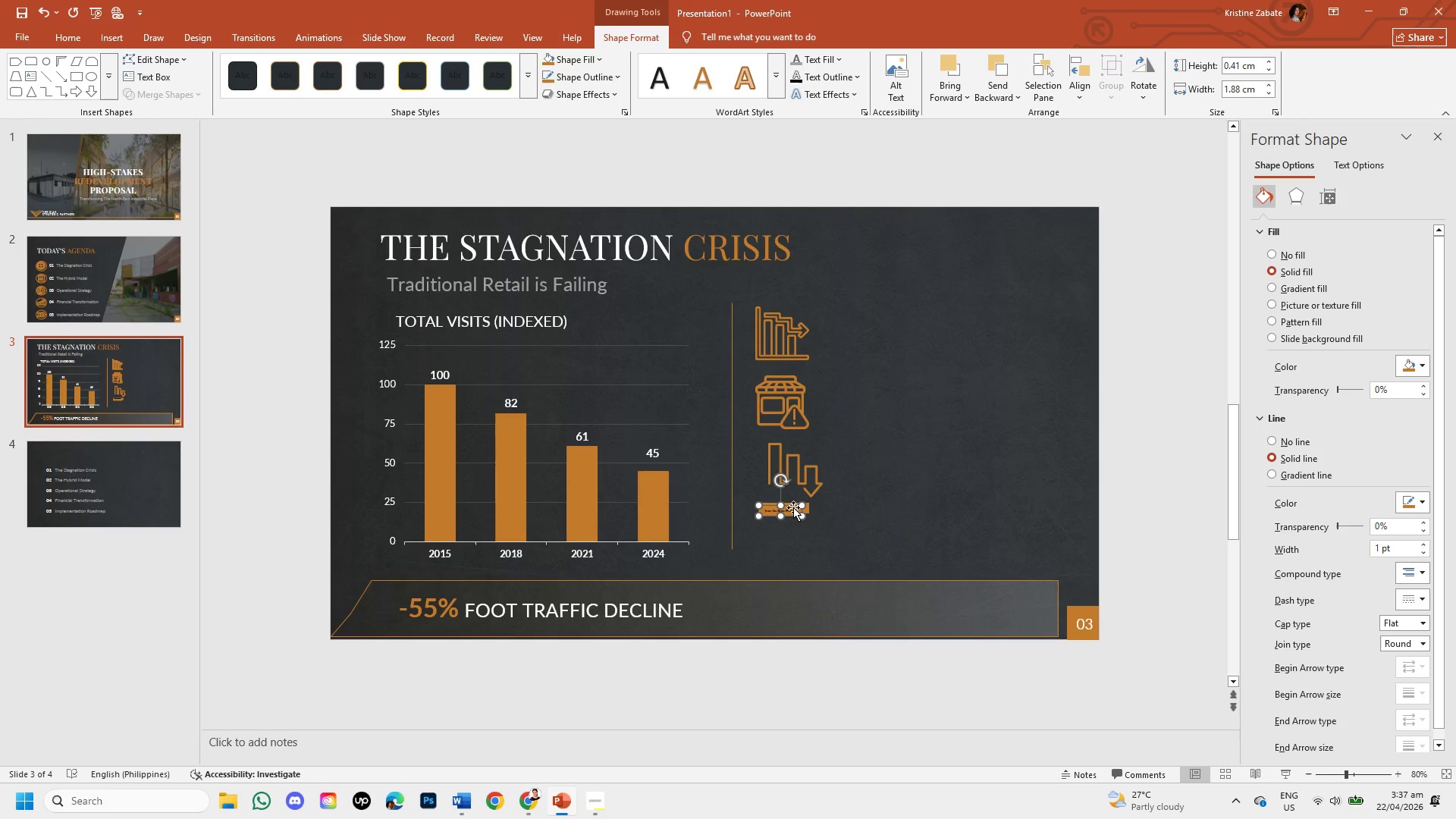 
key(Backspace)
 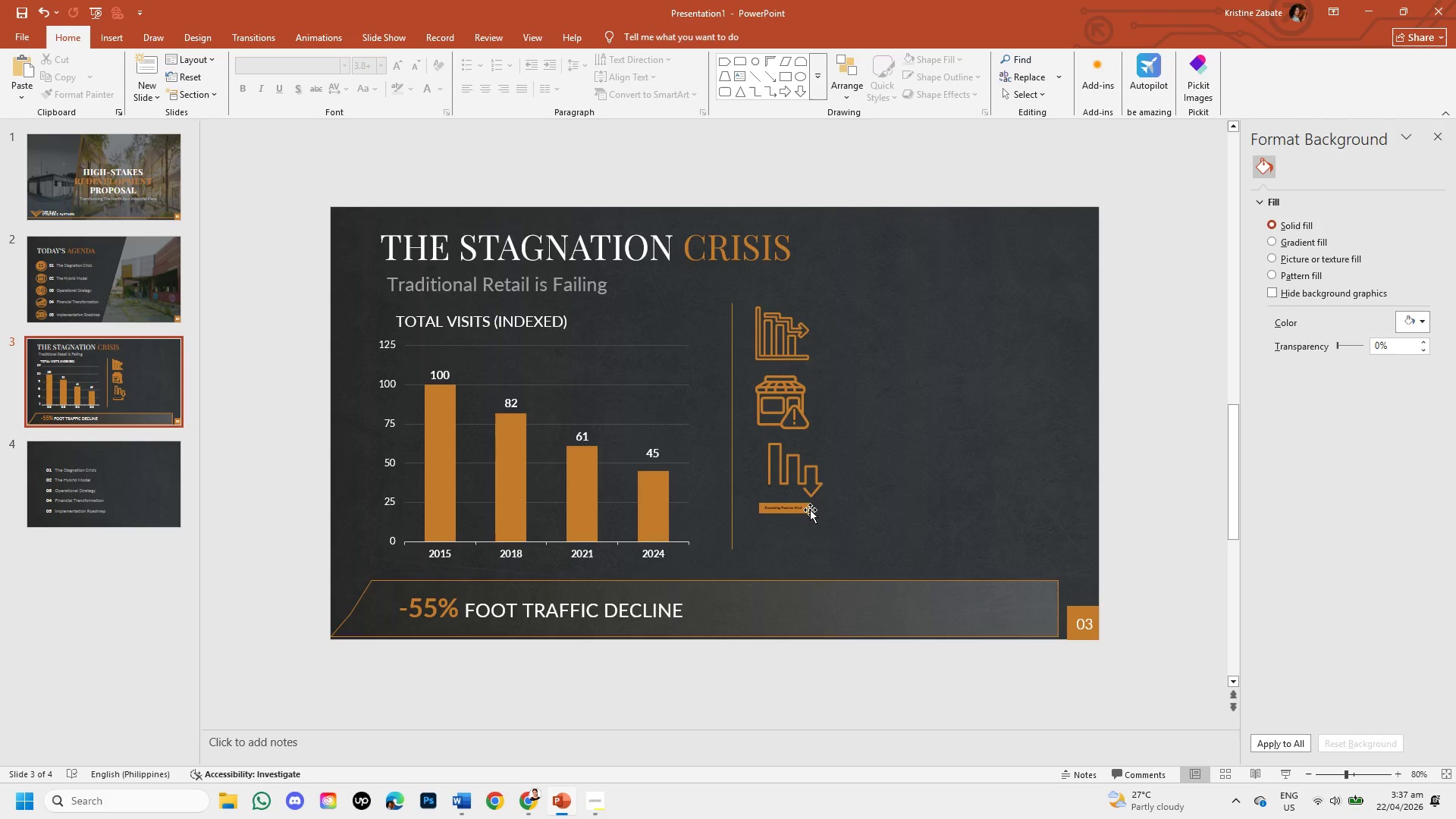 
left_click_drag(start_coordinate=[805, 507], to_coordinate=[809, 488])
 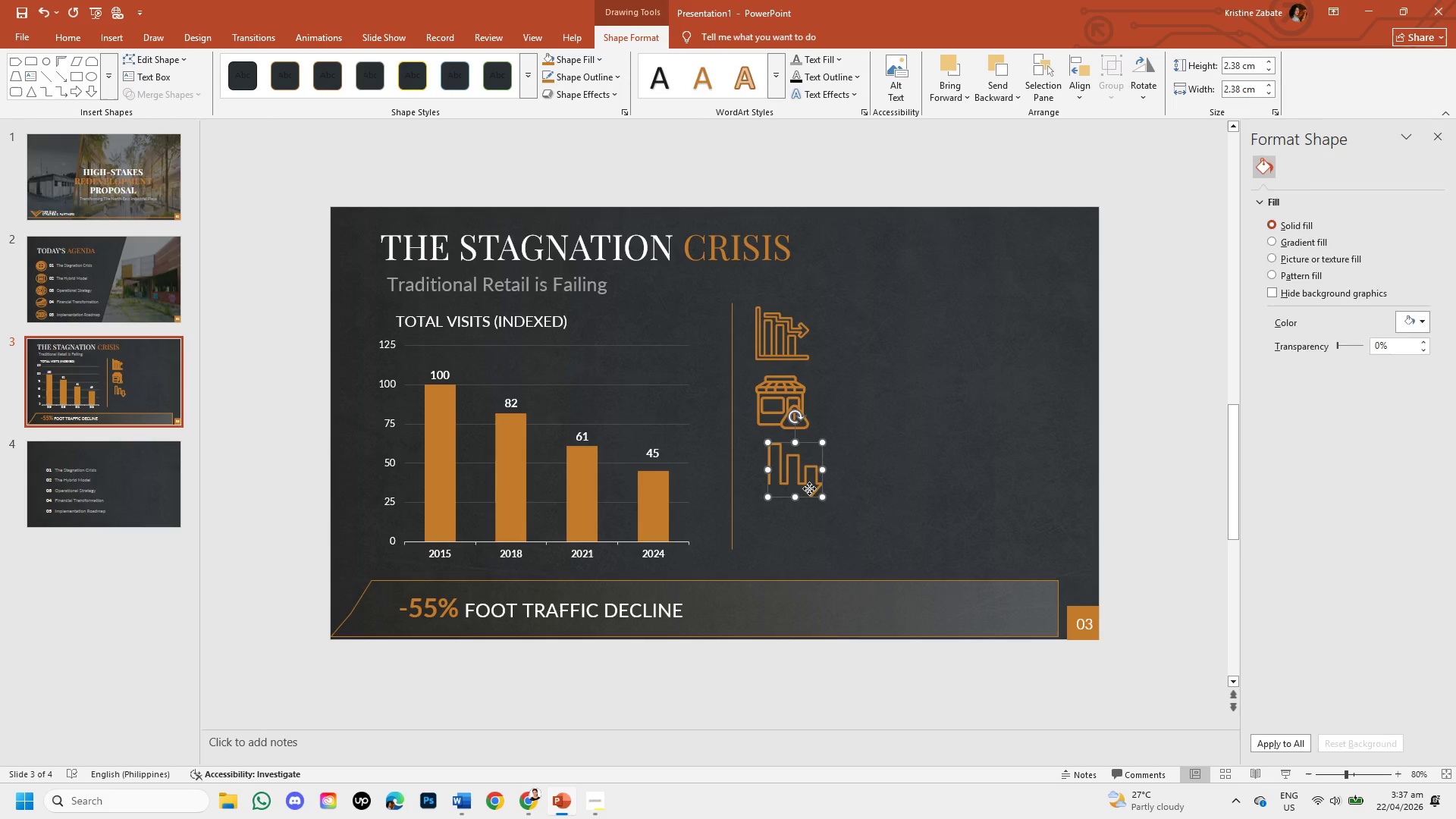 
key(Backspace)
 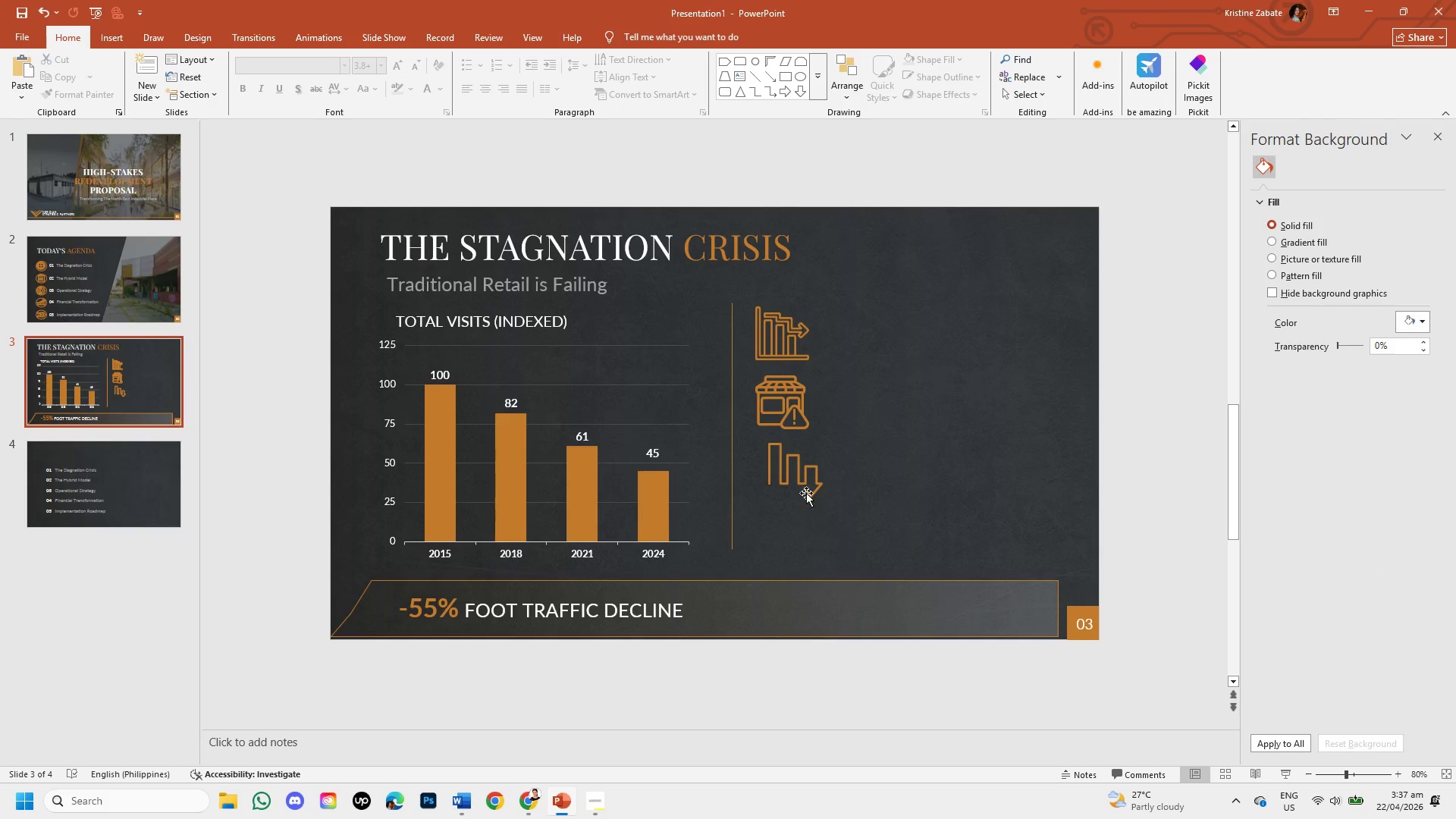 
left_click([809, 488])
 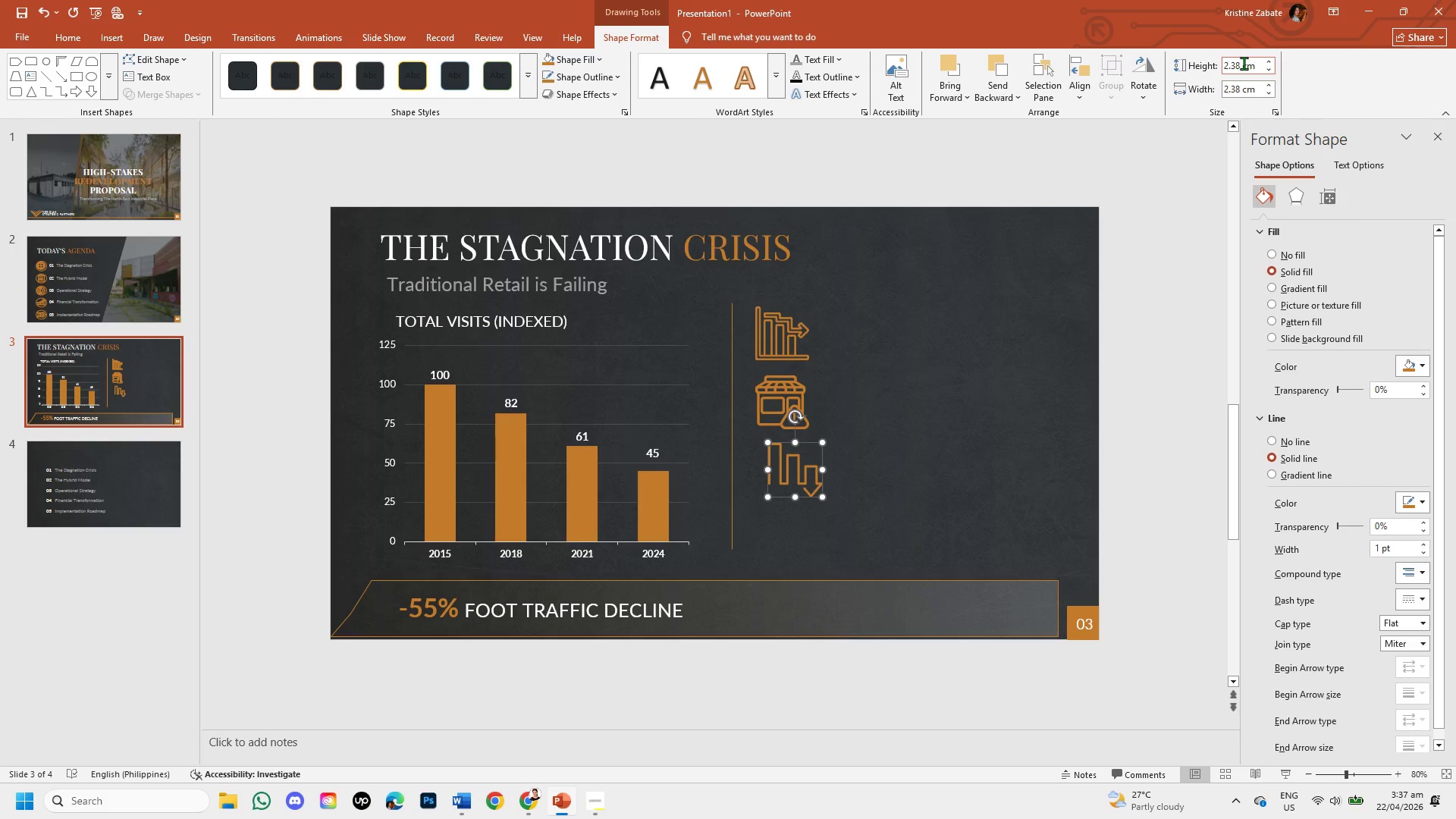 
left_click([1238, 63])
 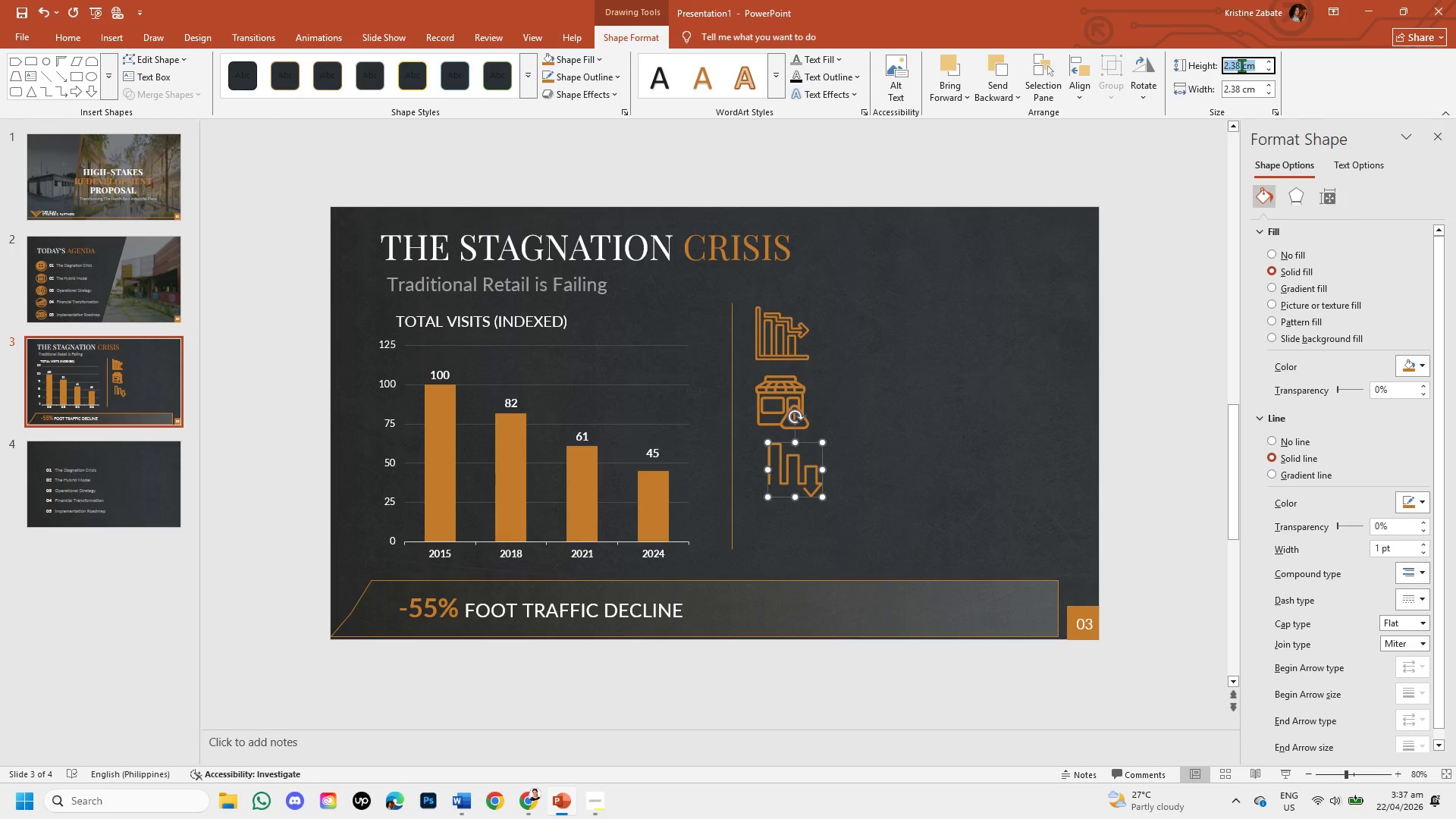 
left_click([1241, 65])
 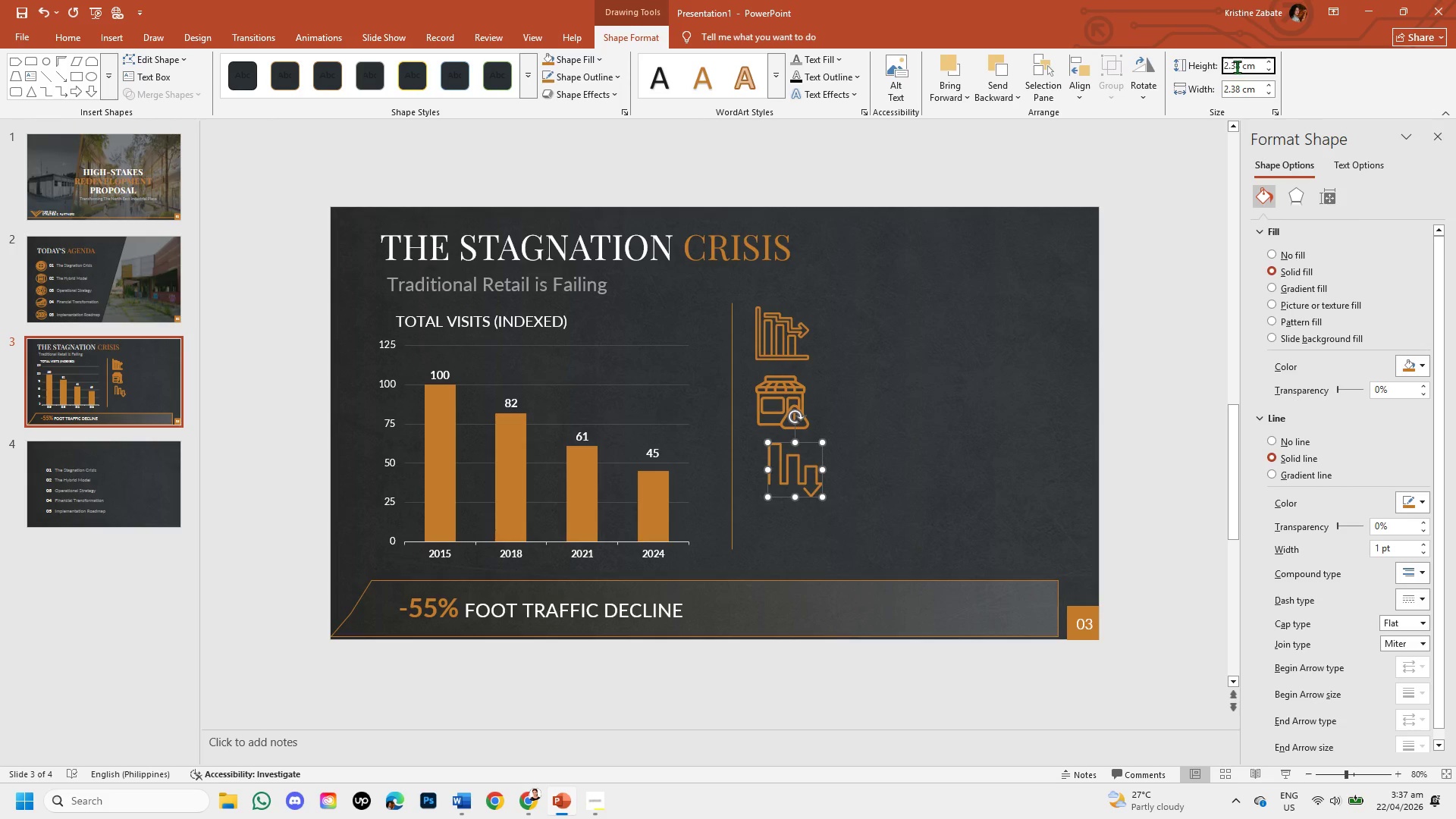 
key(Backspace)
 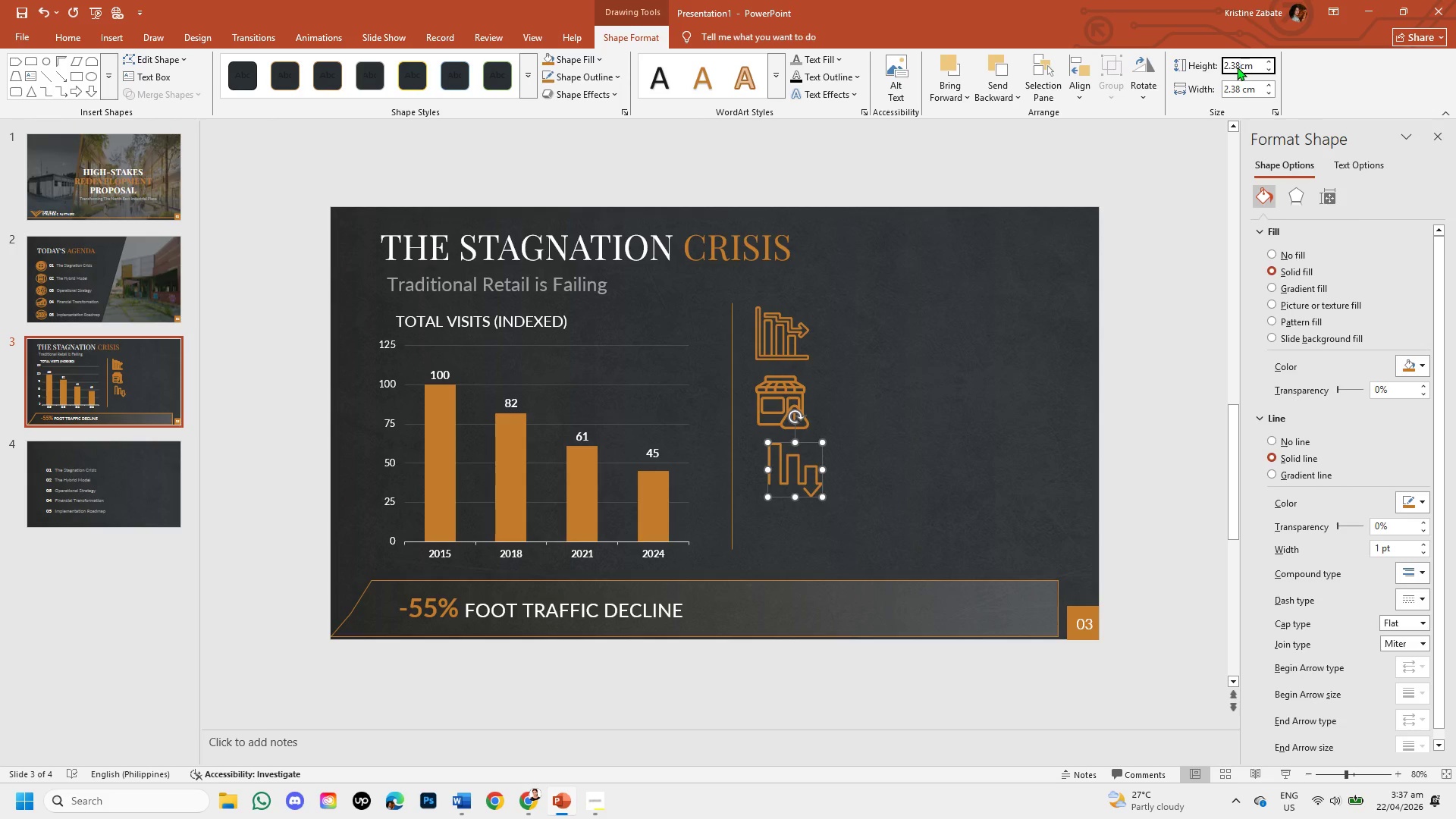 
key(Numpad3)
 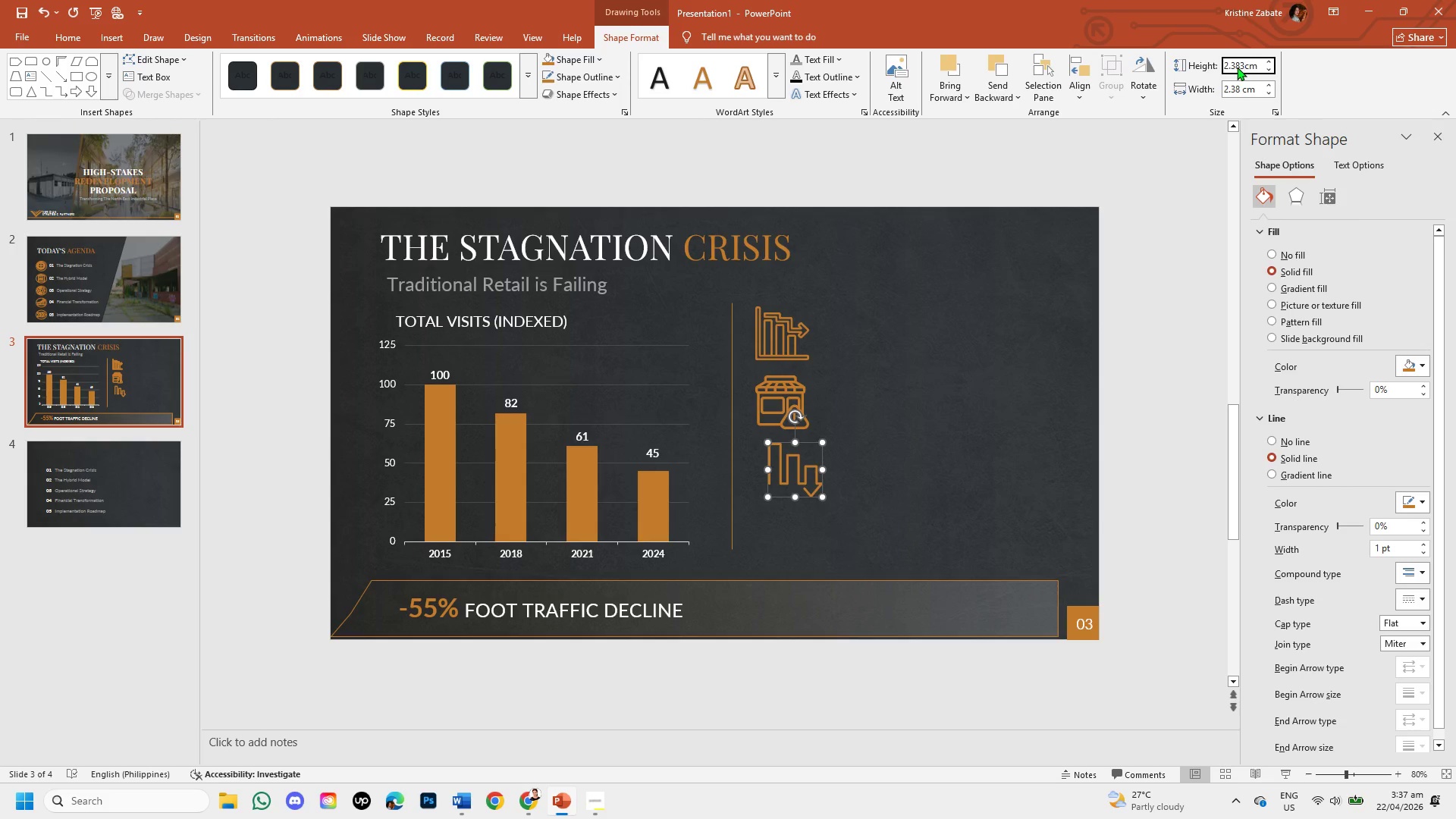 
key(Backspace)
 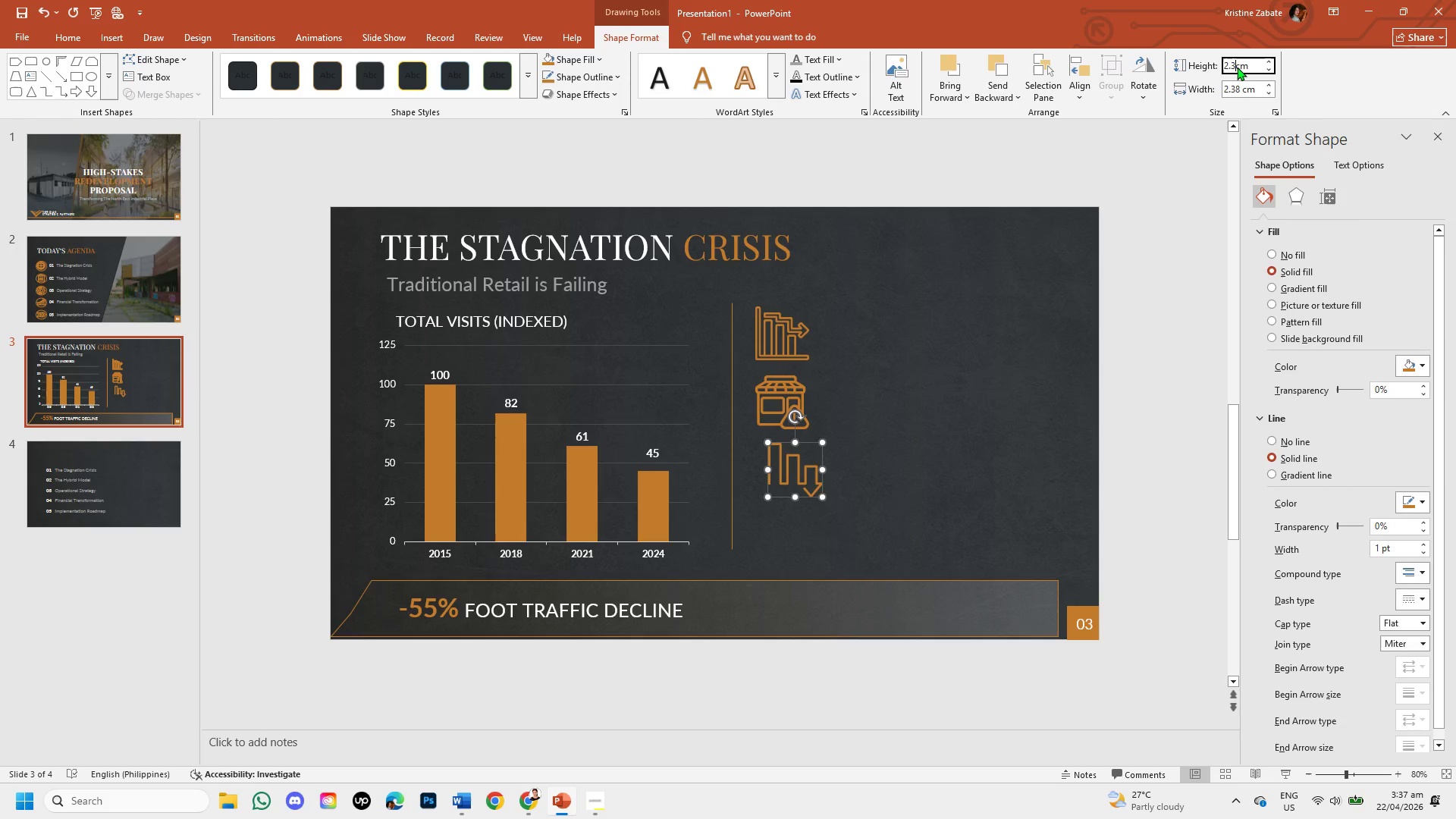 
key(Backspace)
 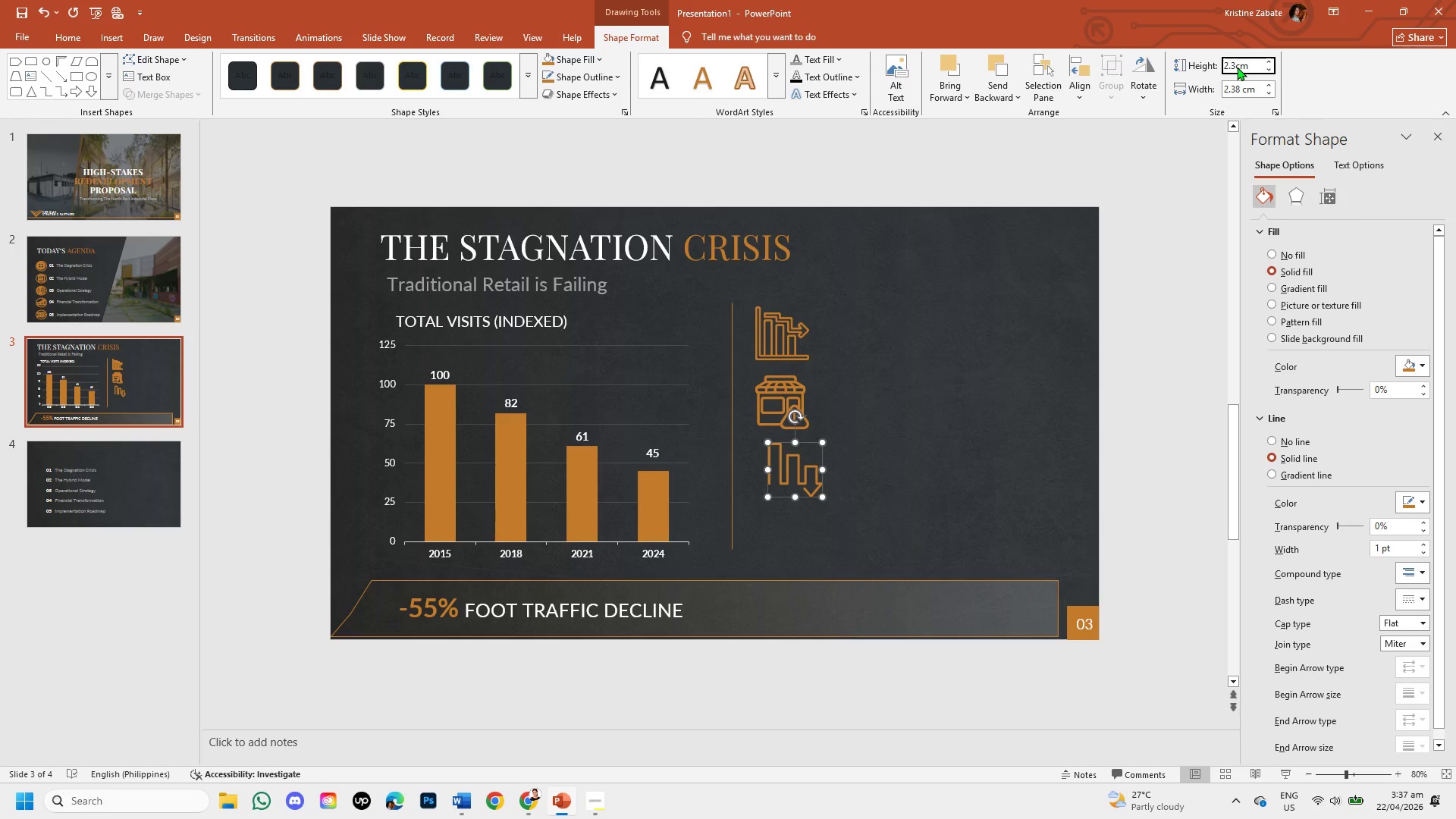 
key(Numpad3)
 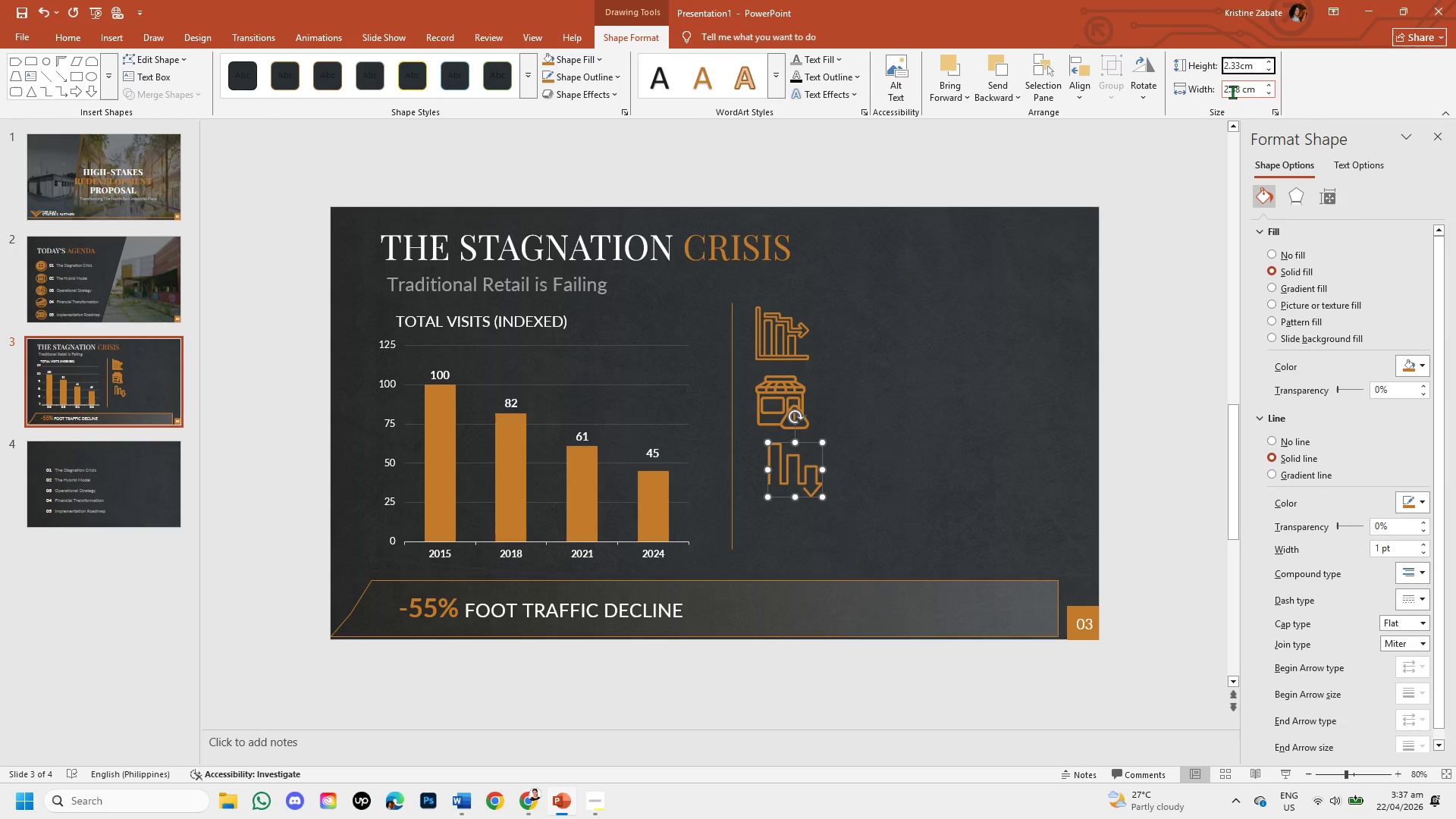 
left_click([1239, 92])
 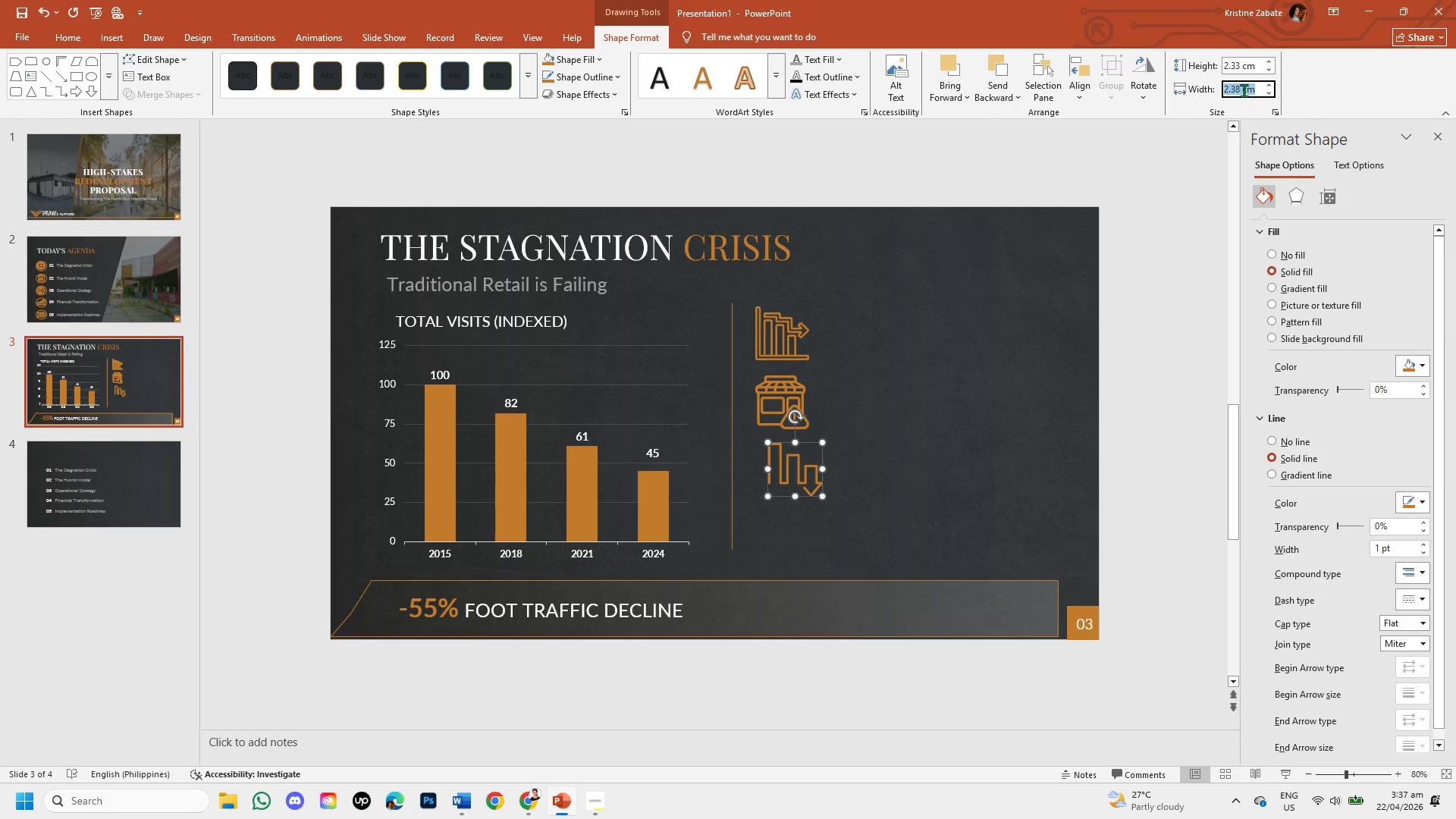 
left_click([1241, 89])
 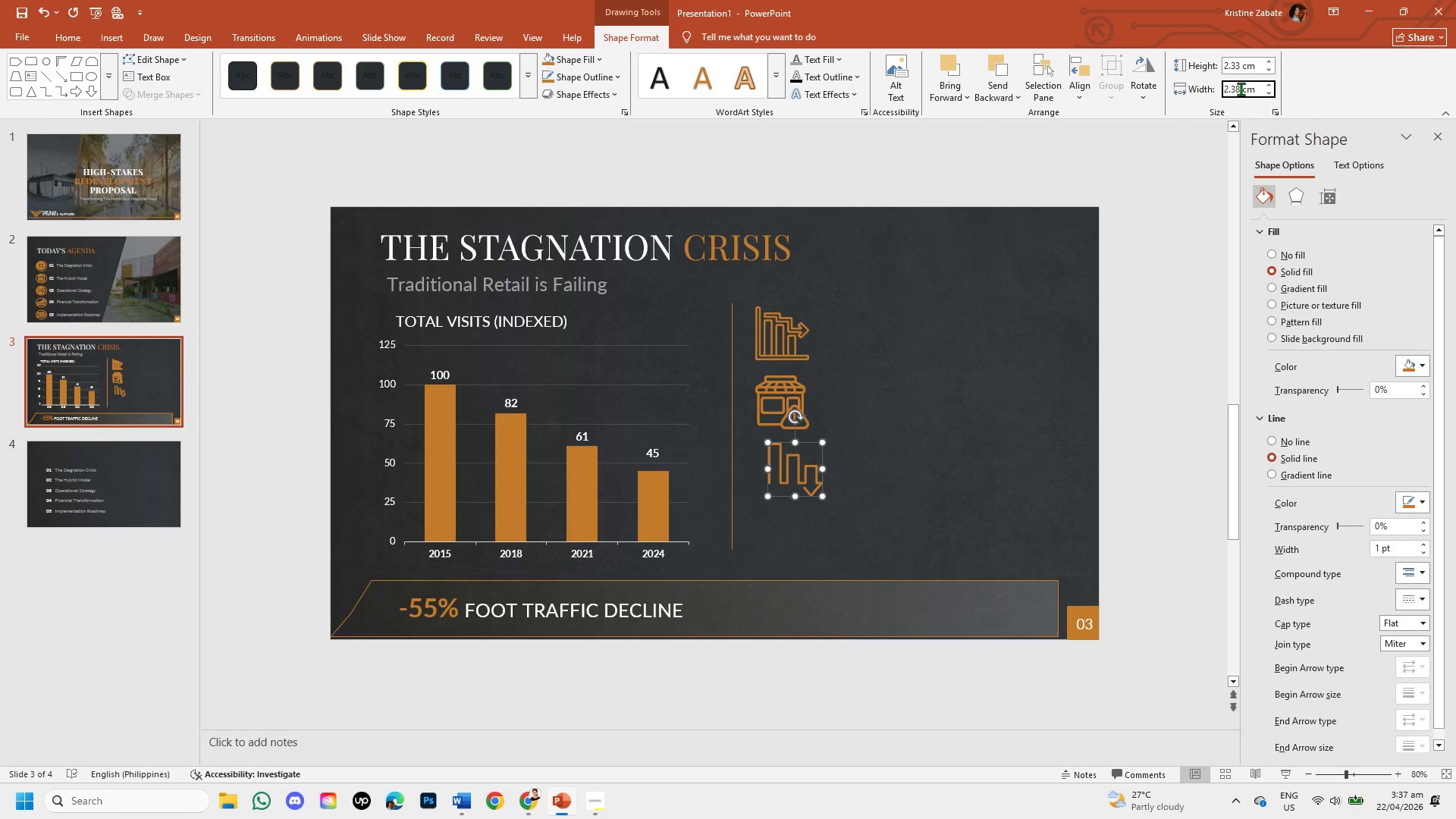 
key(Backspace)
 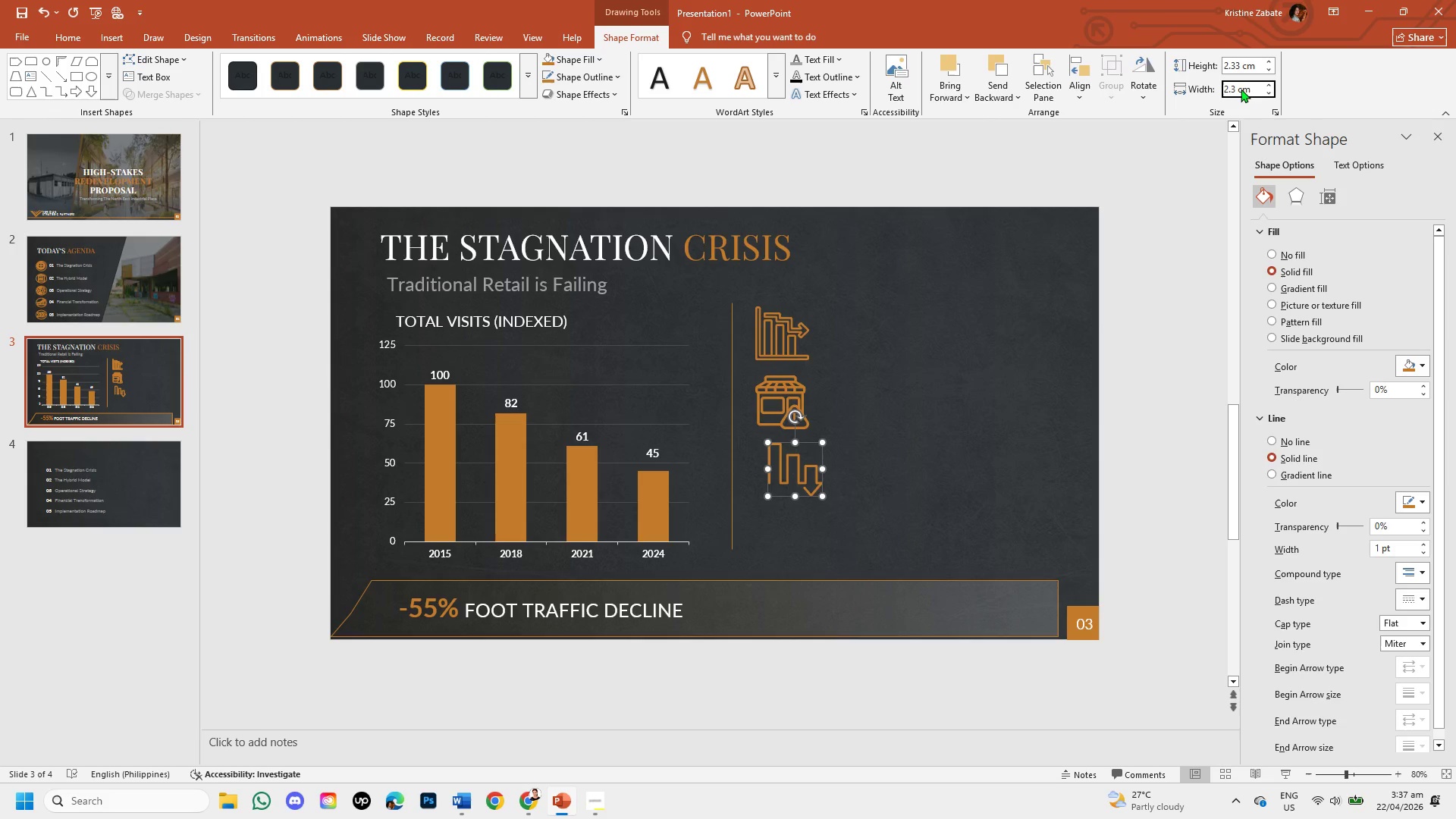 
key(Numpad3)
 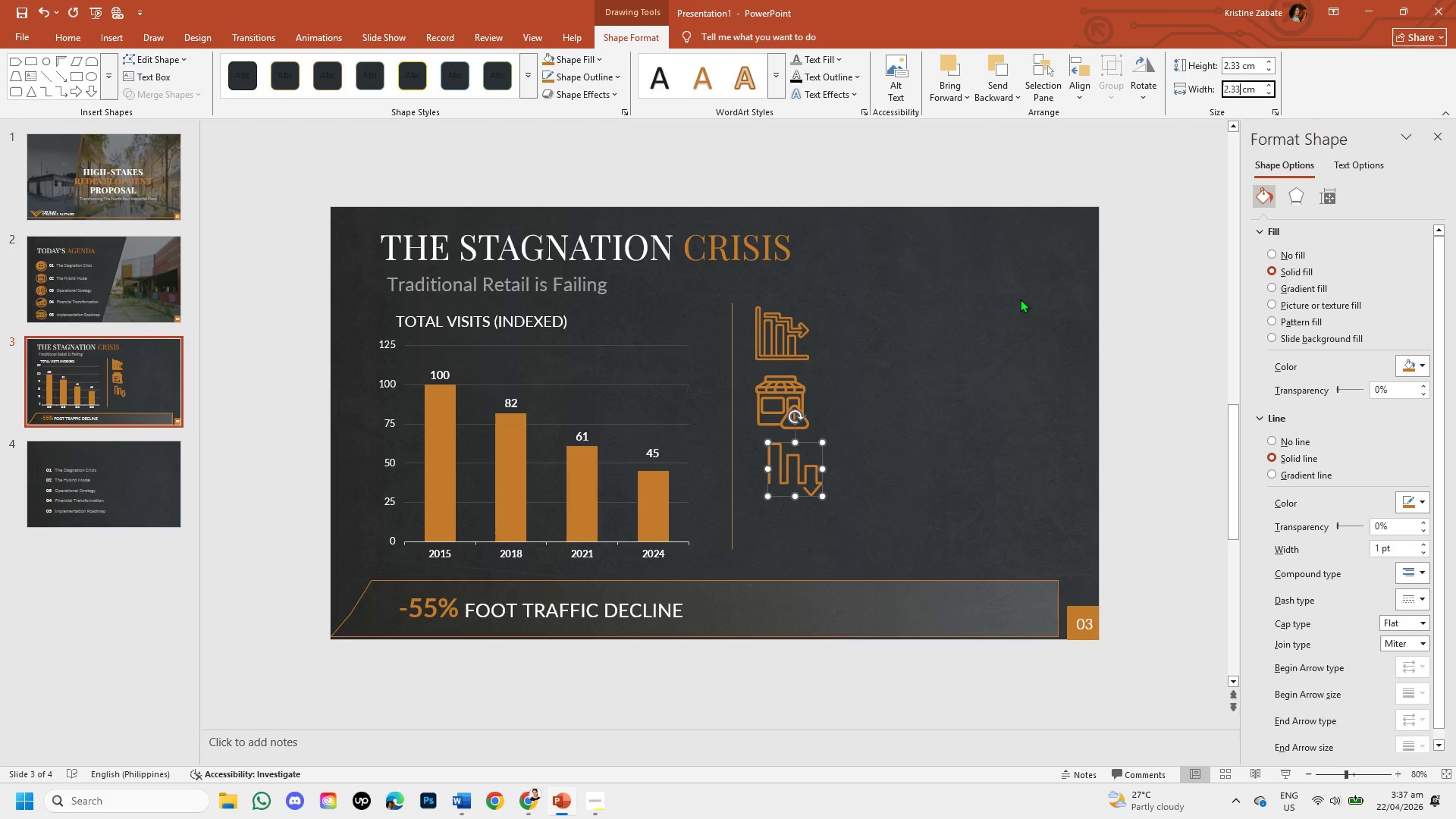 
left_click([982, 384])
 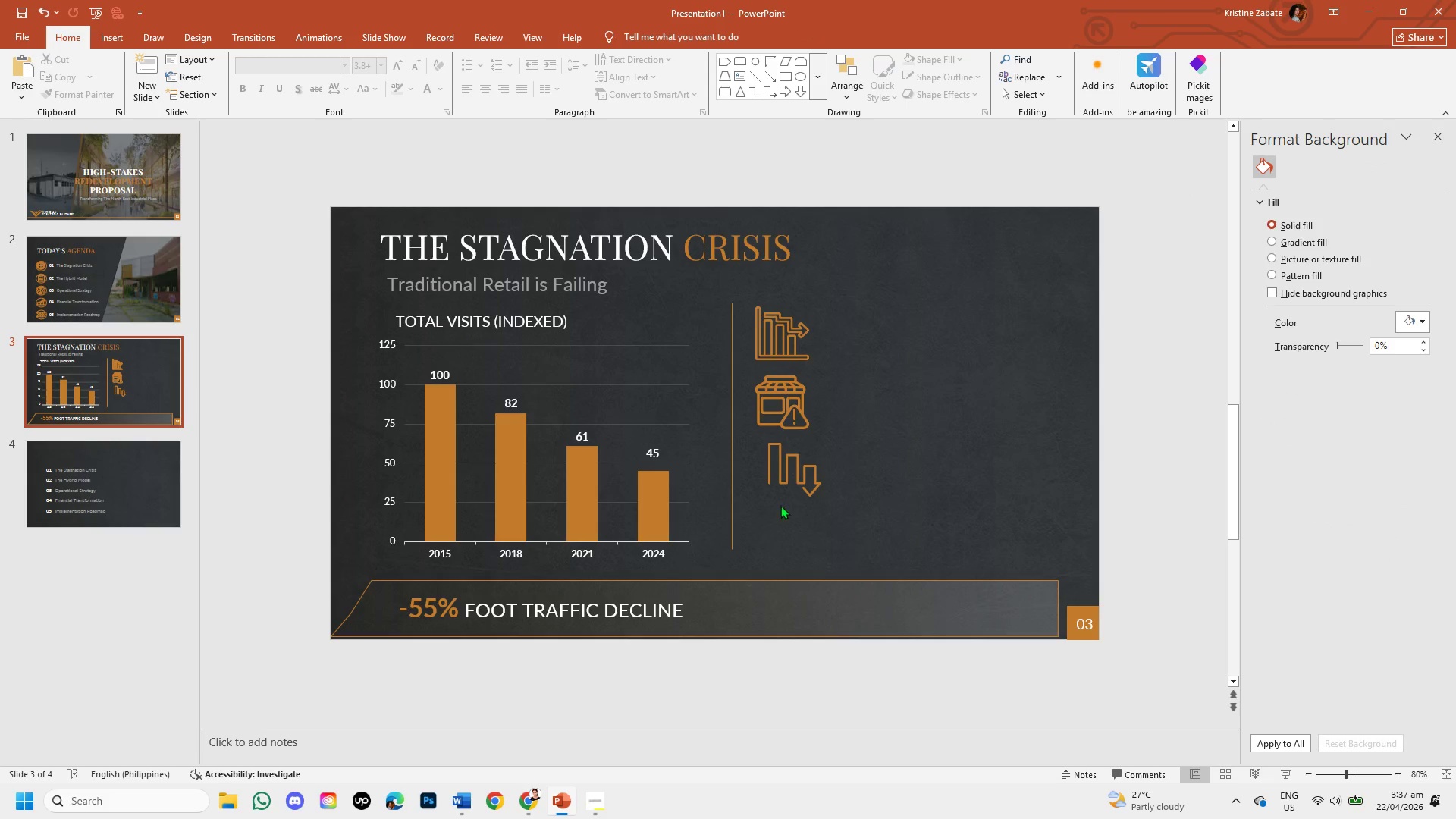 
left_click_drag(start_coordinate=[802, 485], to_coordinate=[801, 499])
 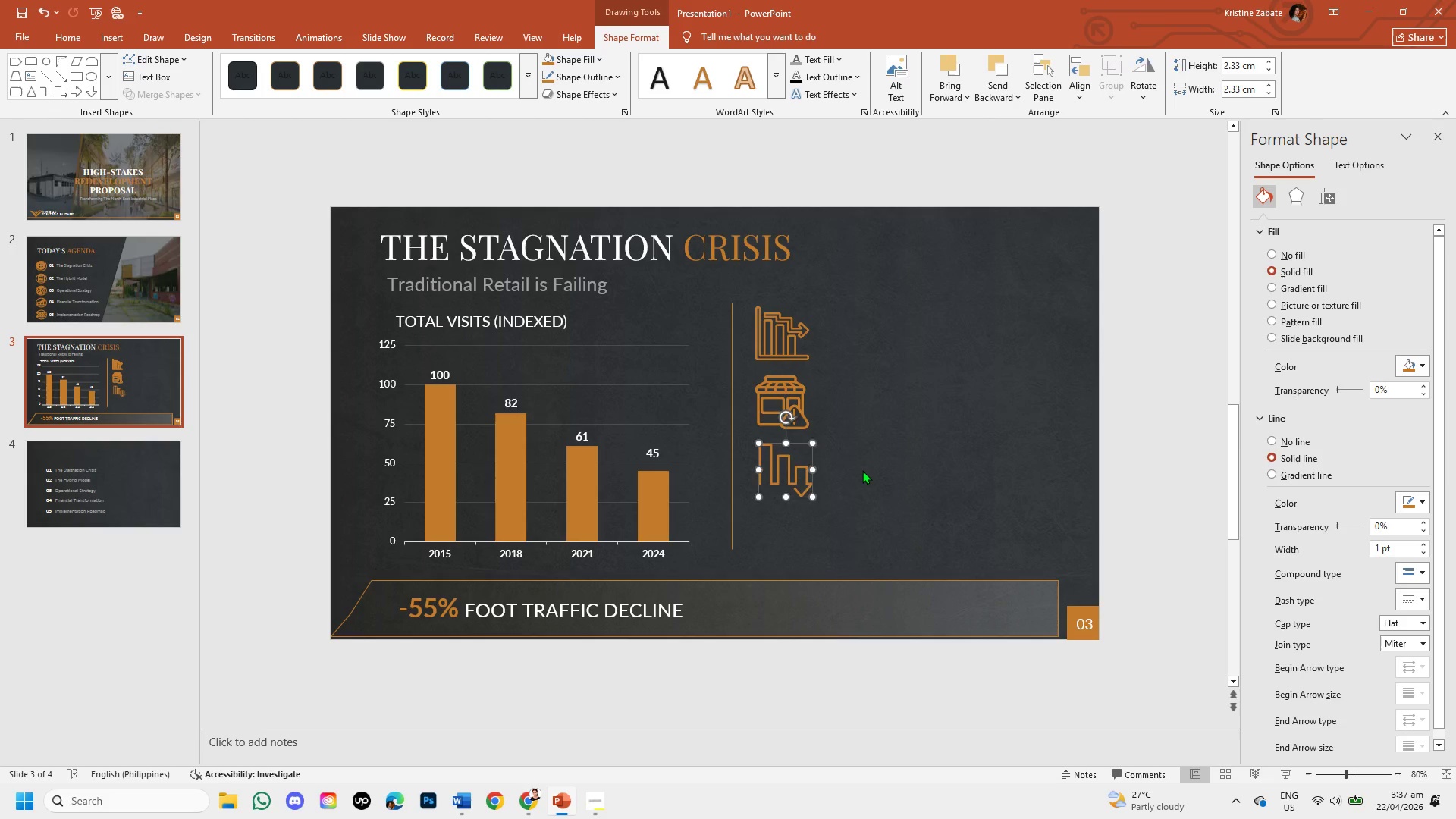 
left_click([862, 470])
 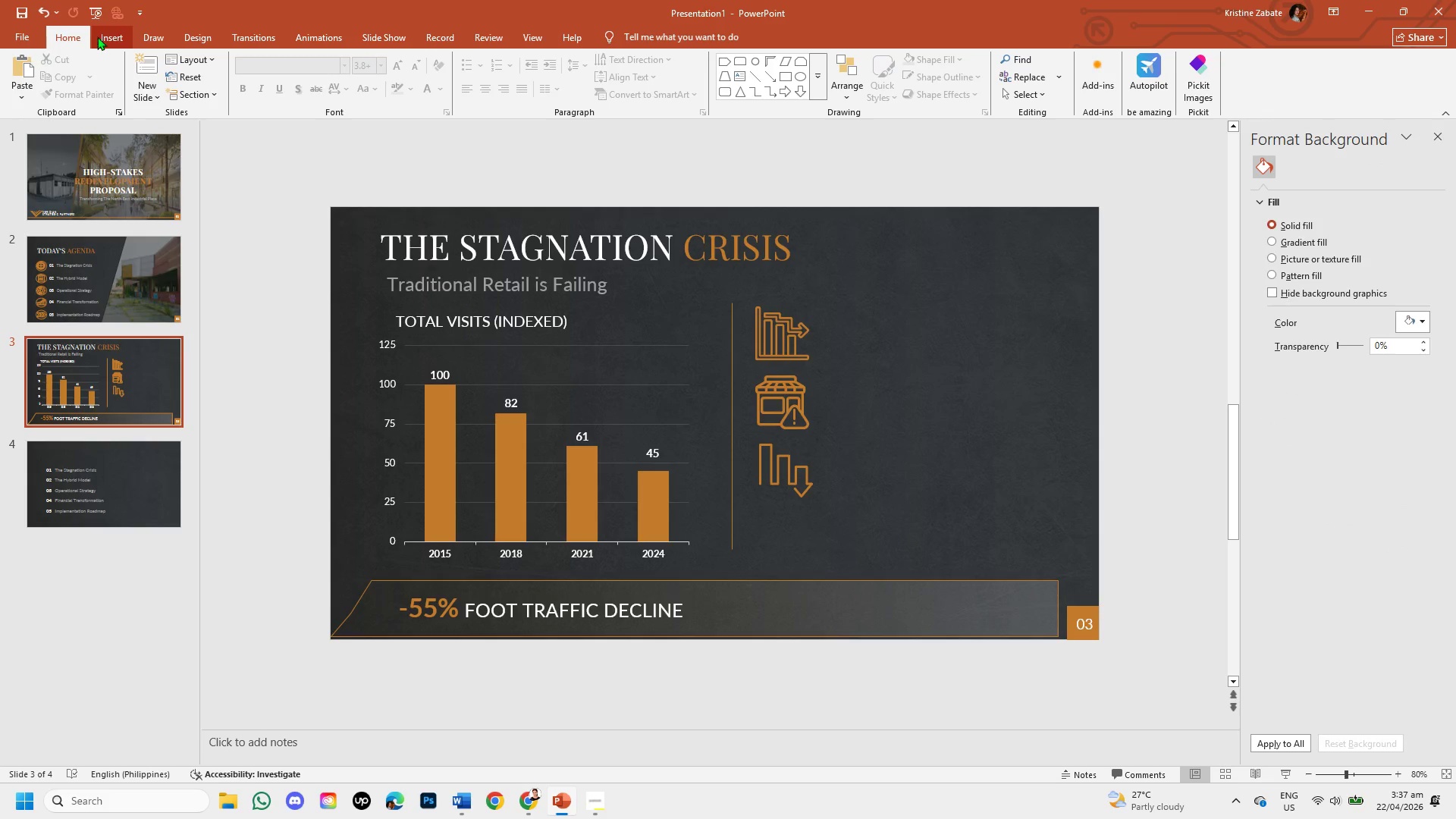 
left_click([111, 41])
 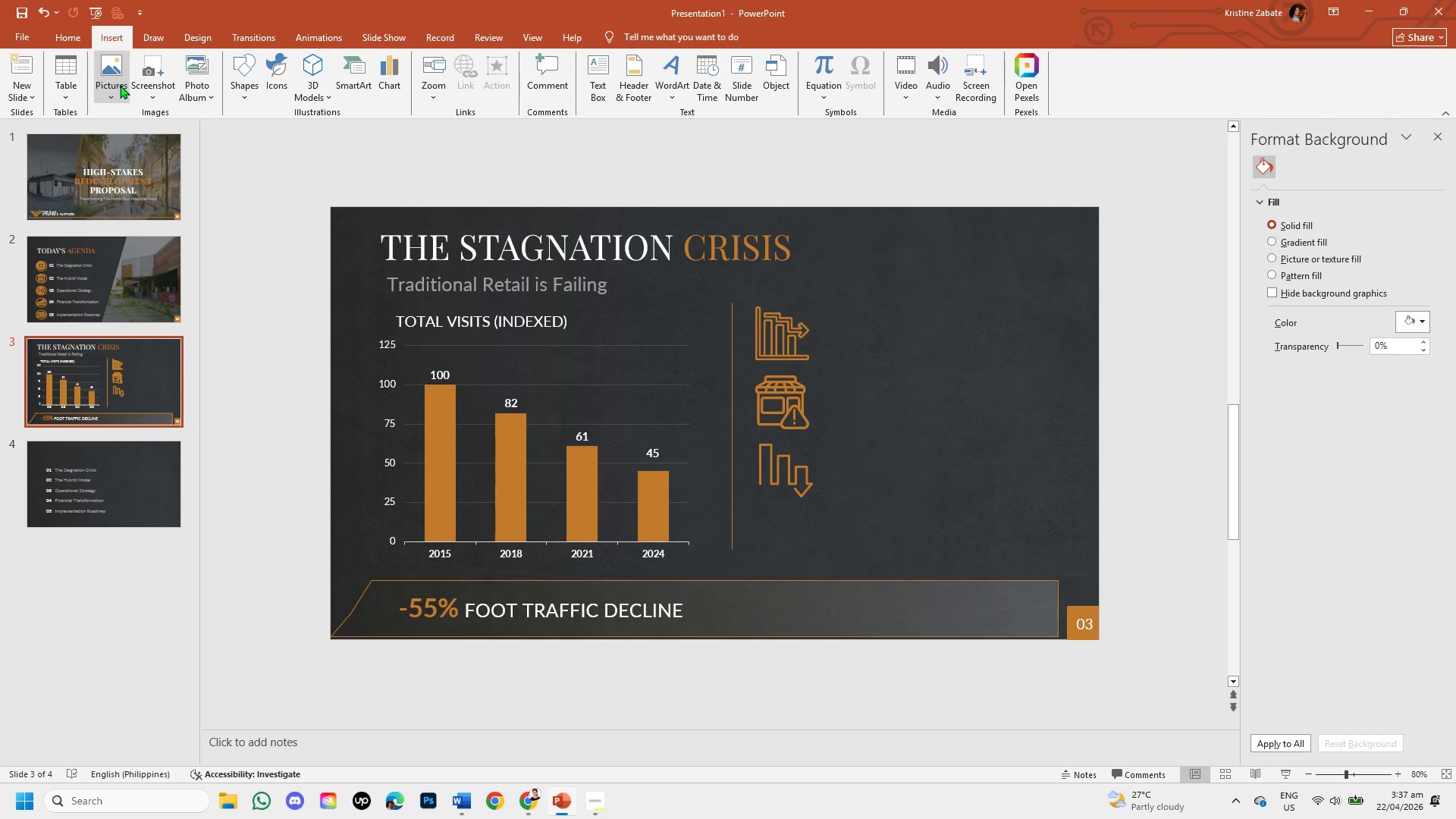 
left_click([120, 85])
 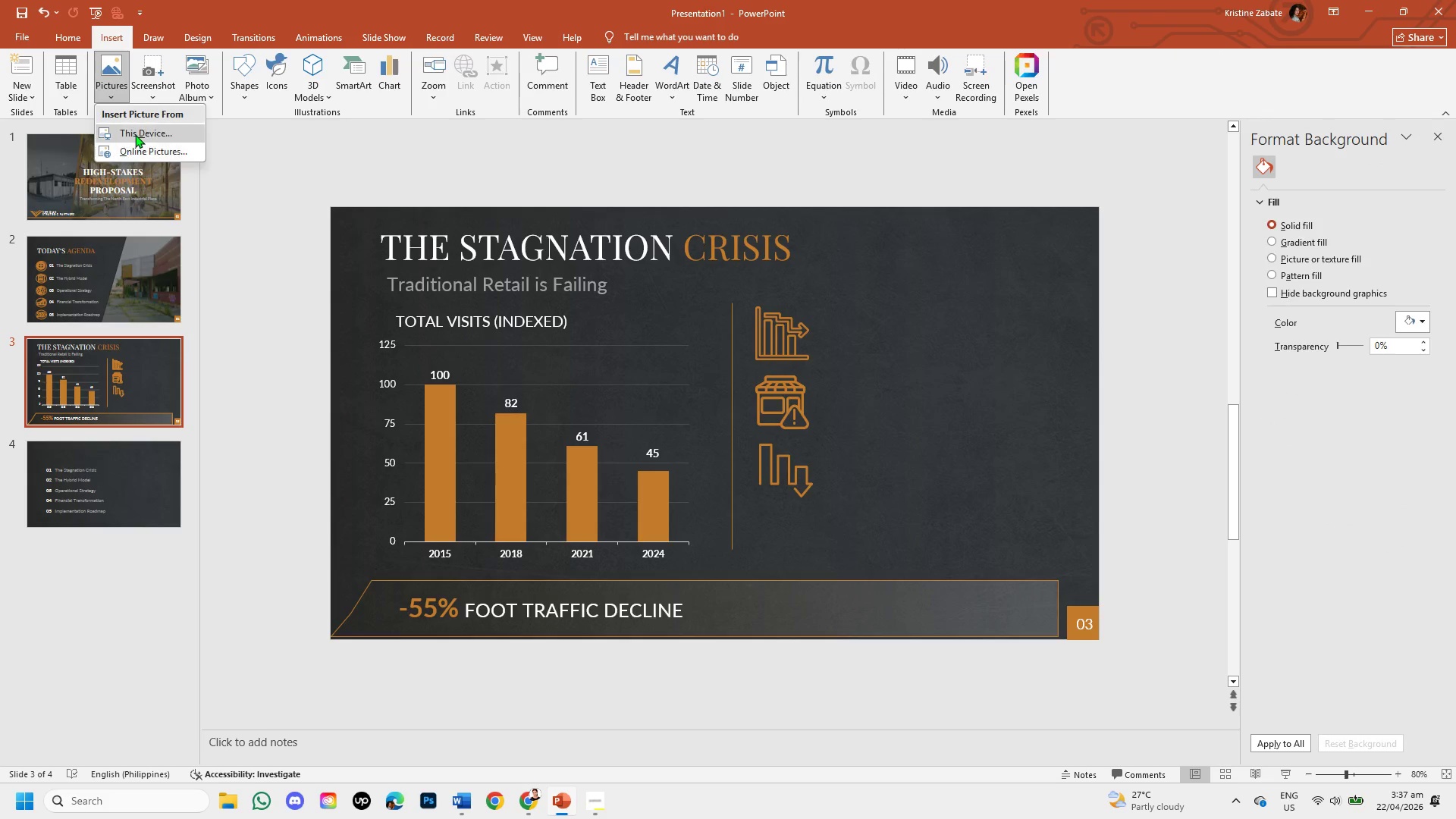 
left_click([135, 134])
 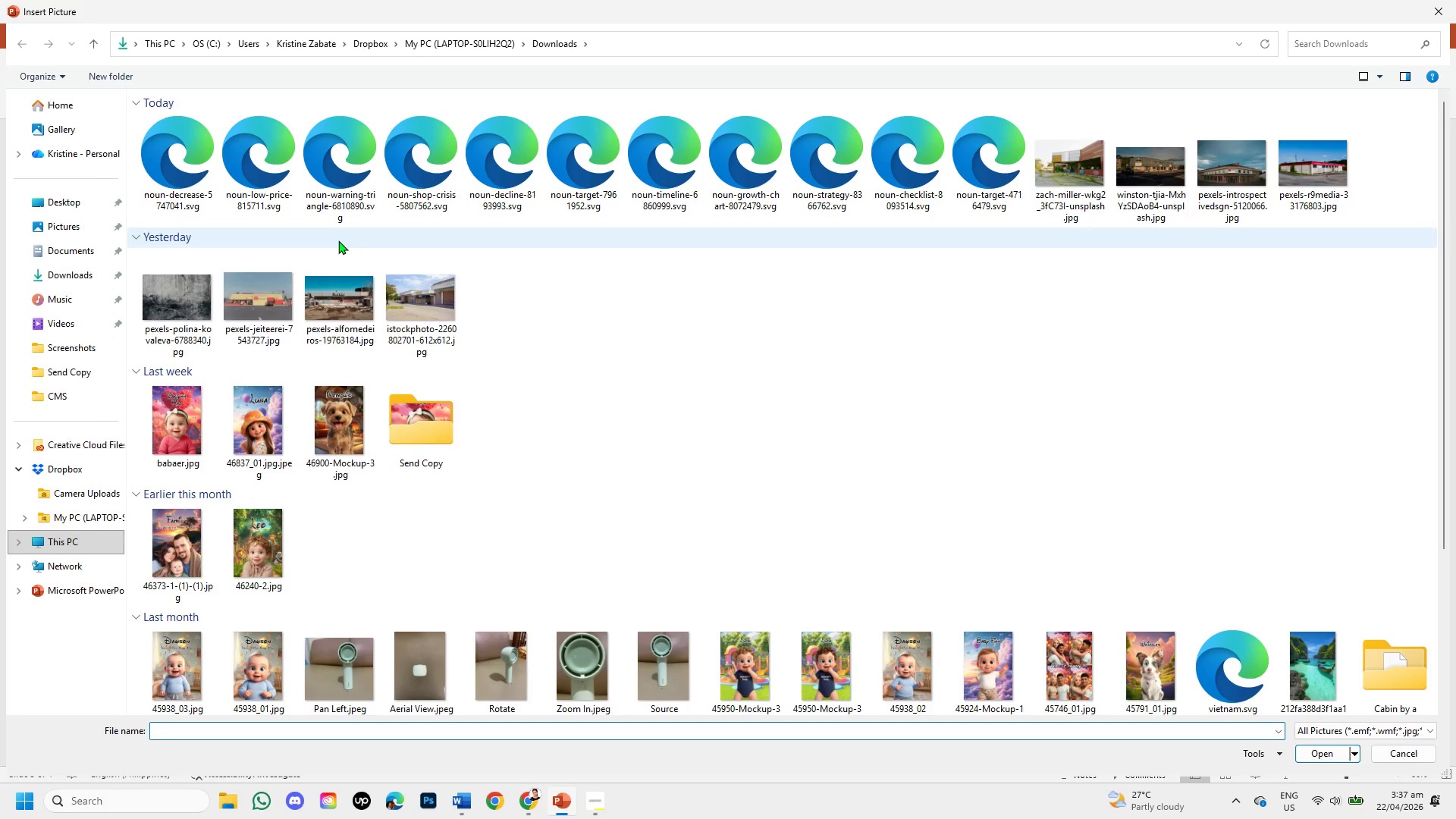 
wait(7.5)
 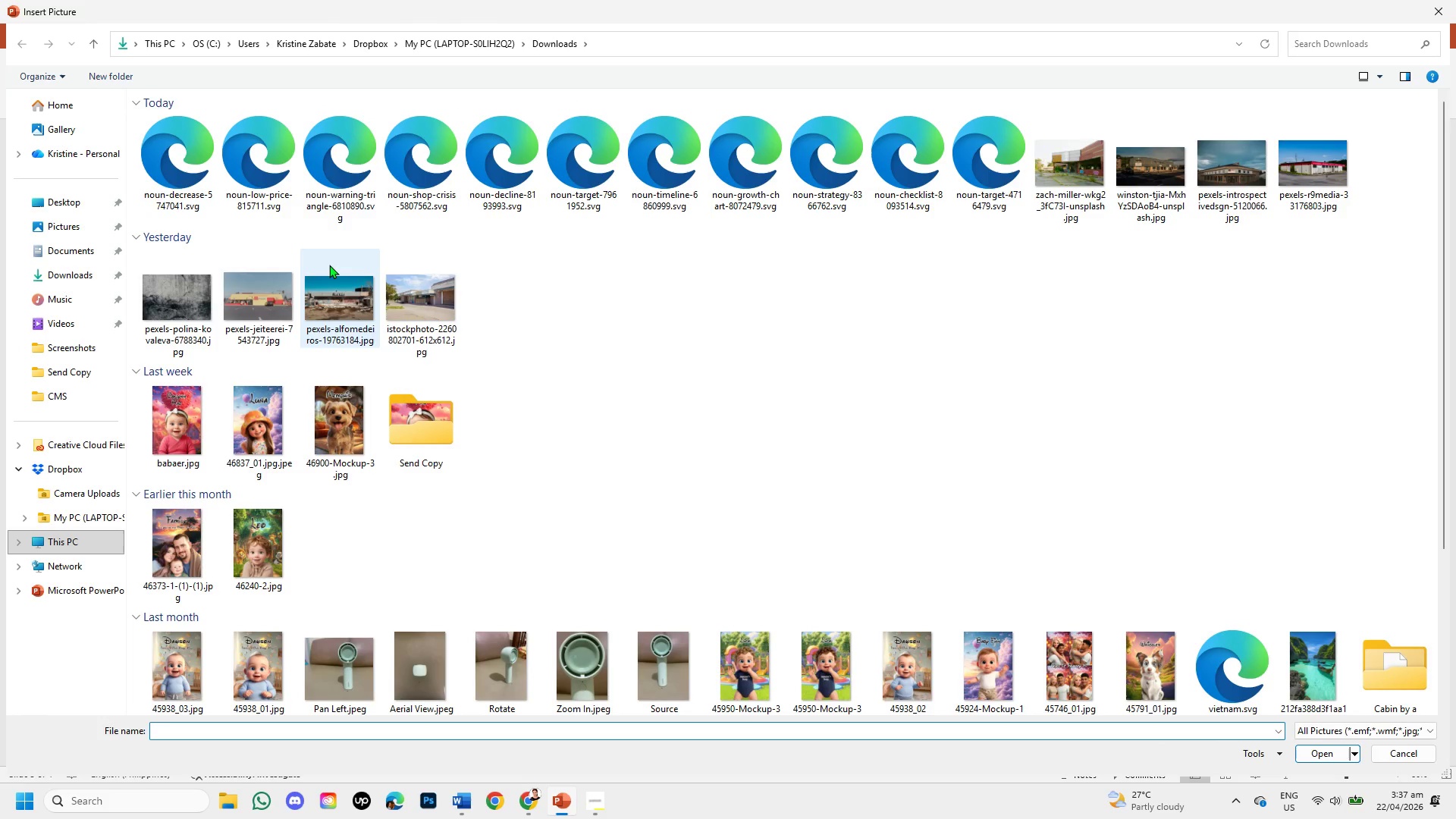 
double_click([347, 199])
 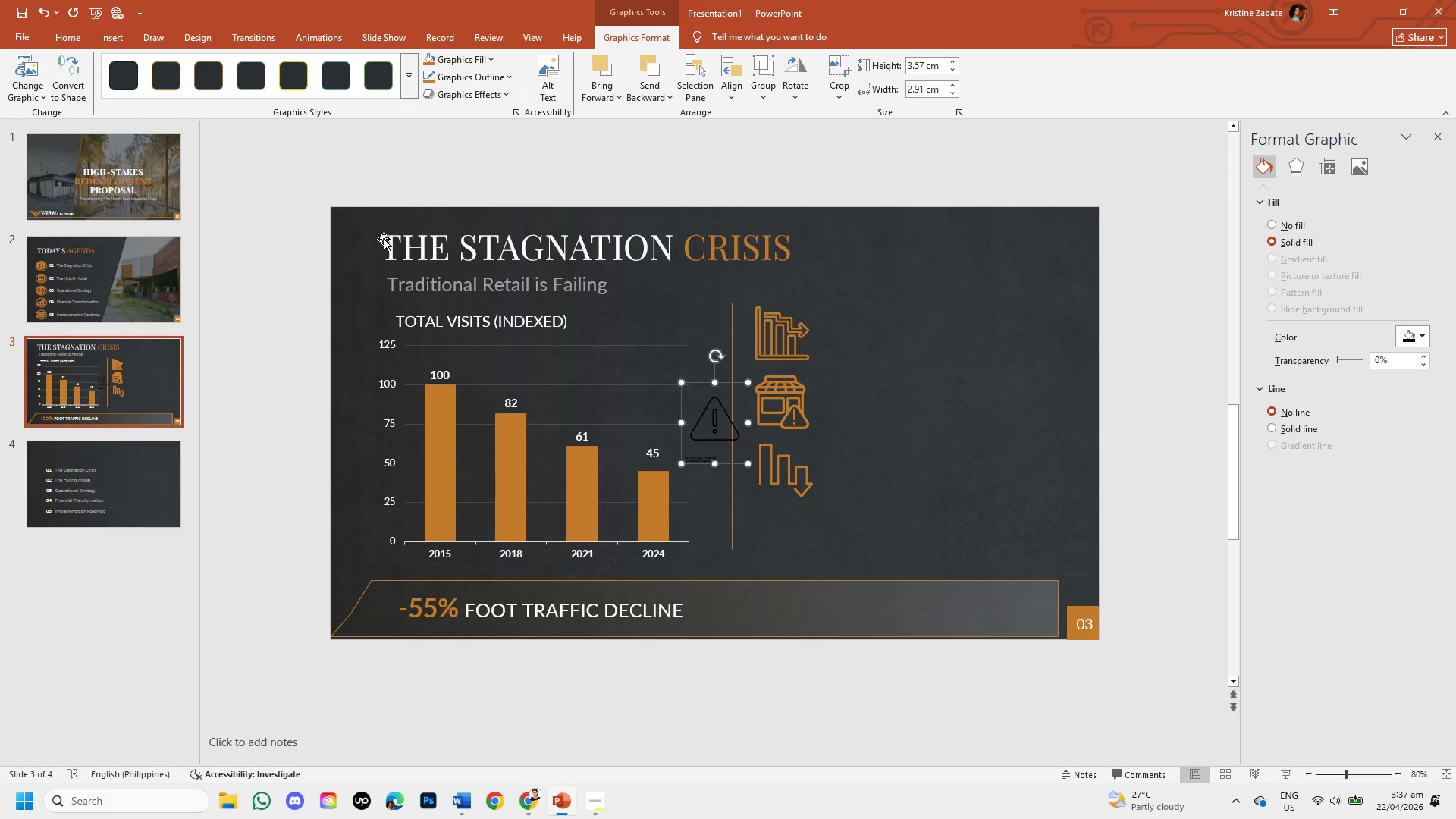 
wait(6.5)
 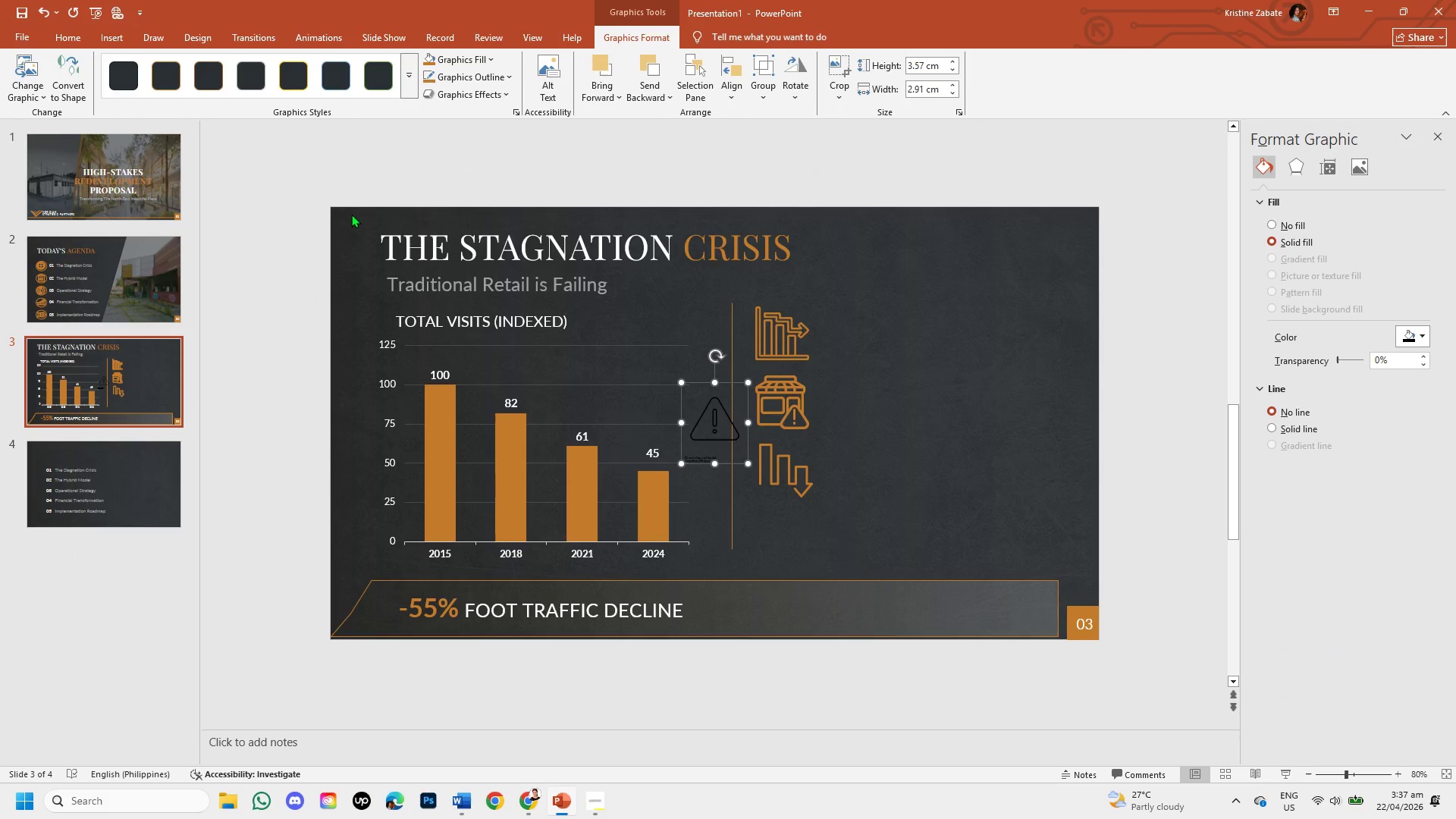 
left_click_drag(start_coordinate=[727, 463], to_coordinate=[883, 475])
 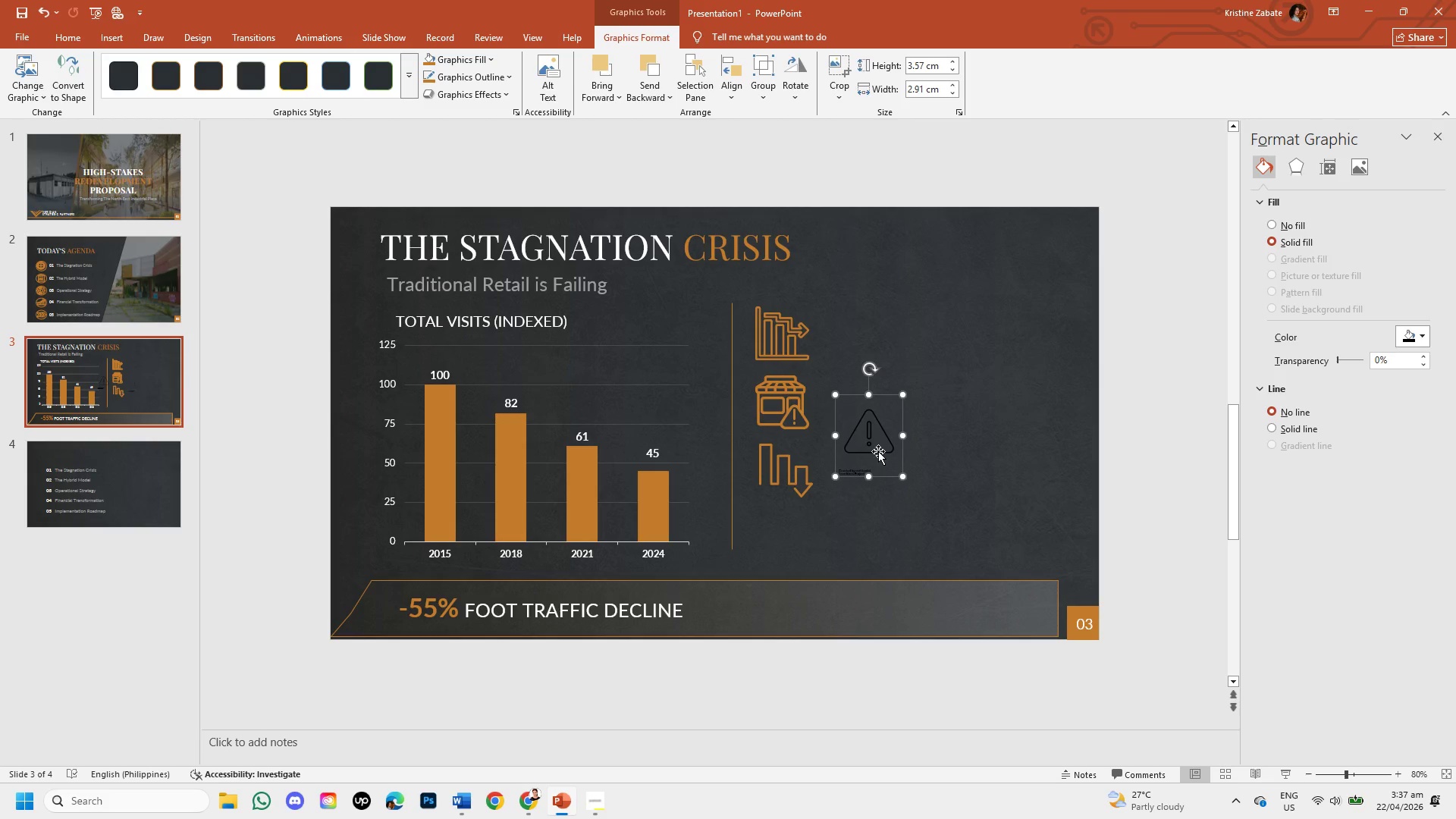 
right_click([878, 451])
 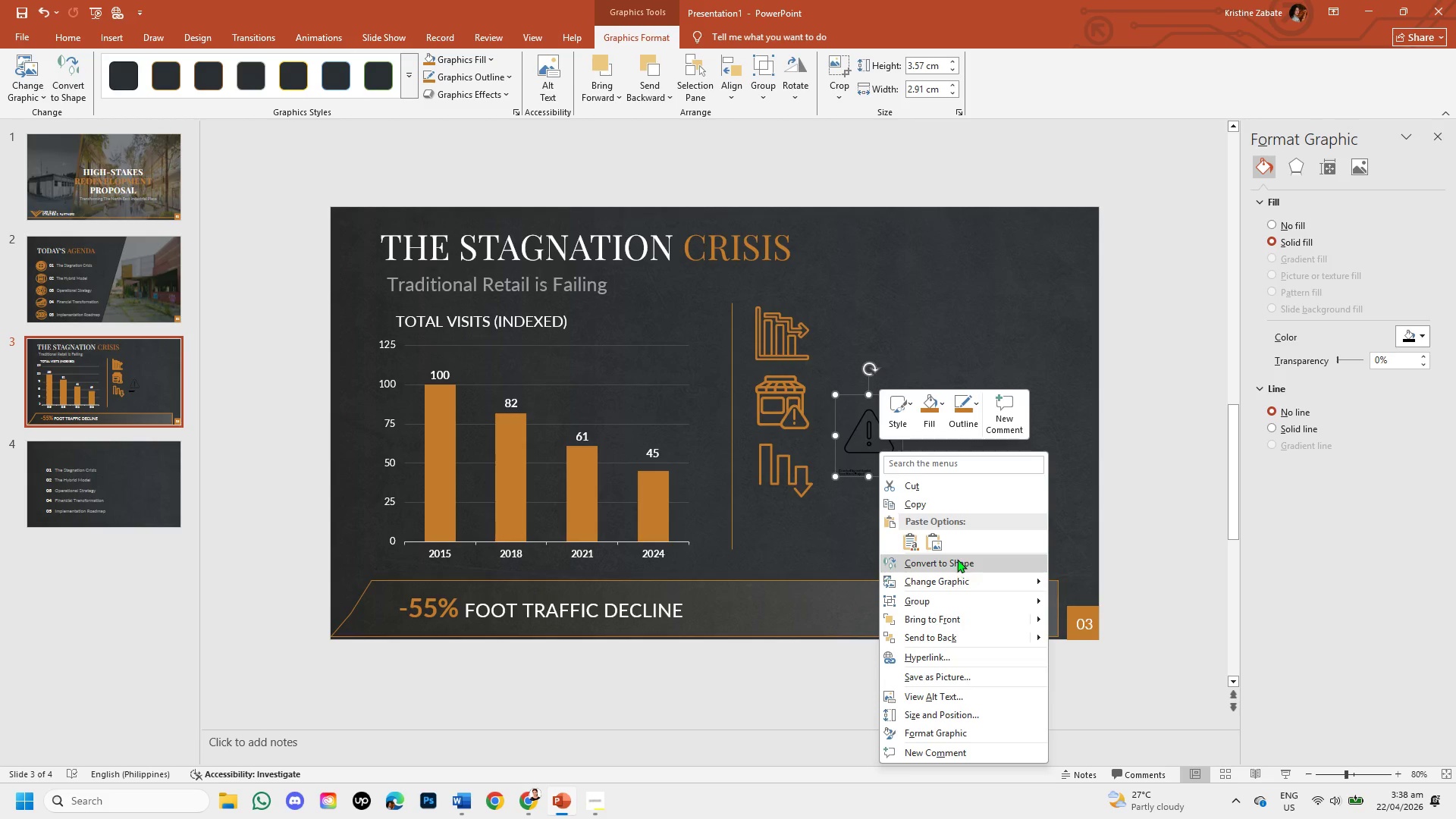 
left_click([957, 559])
 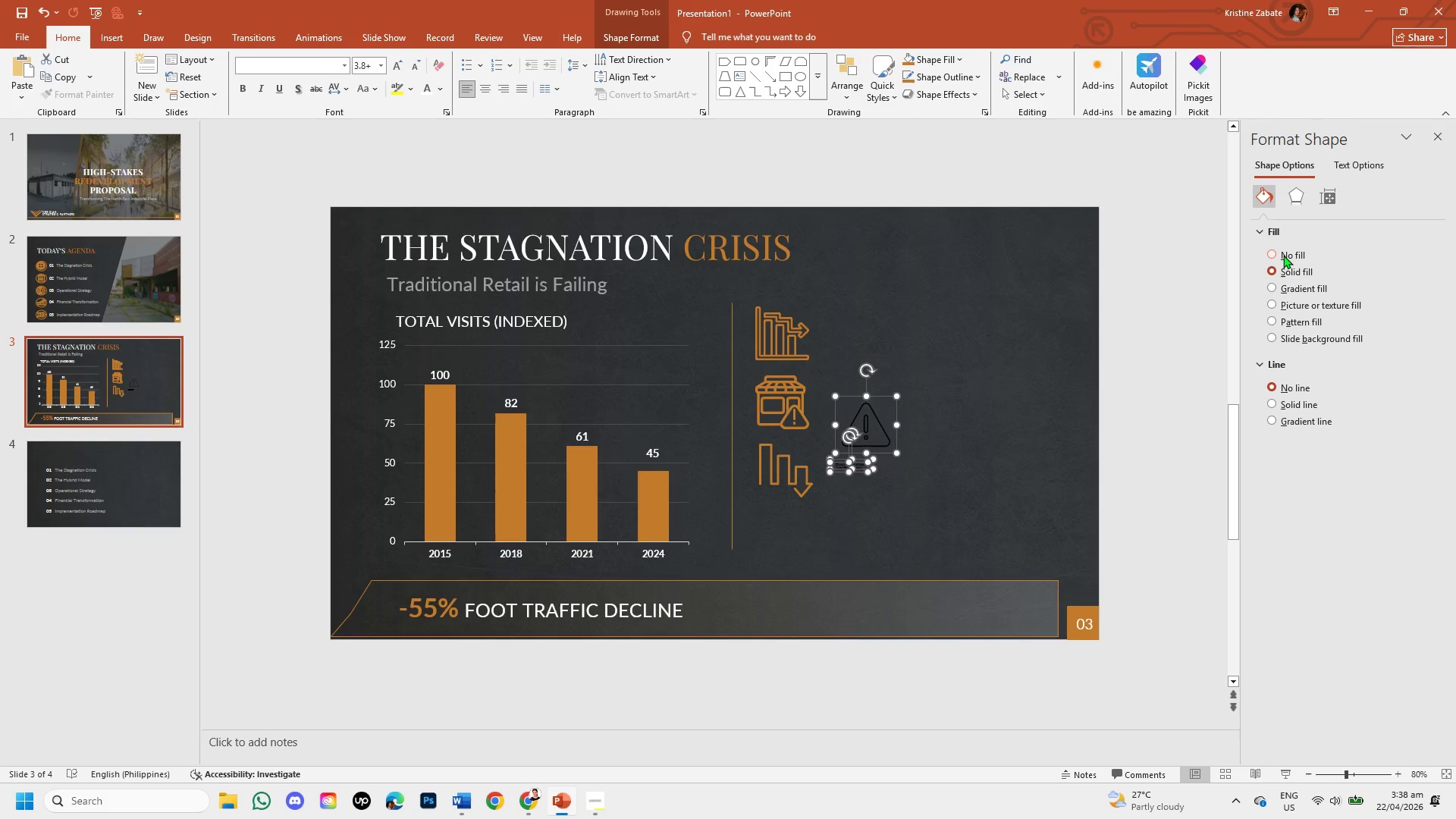 
left_click([1274, 252])
 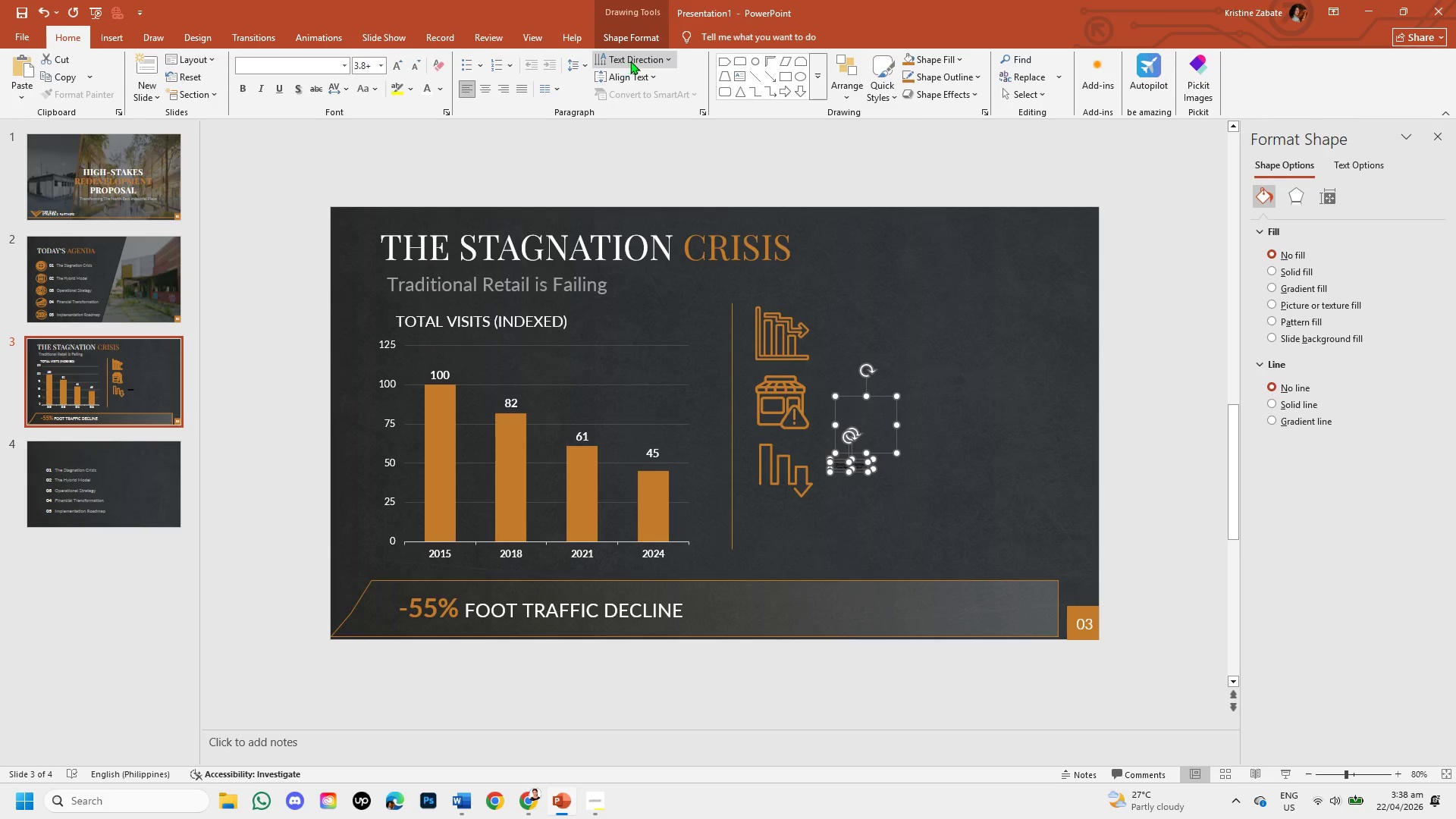 
left_click([635, 42])
 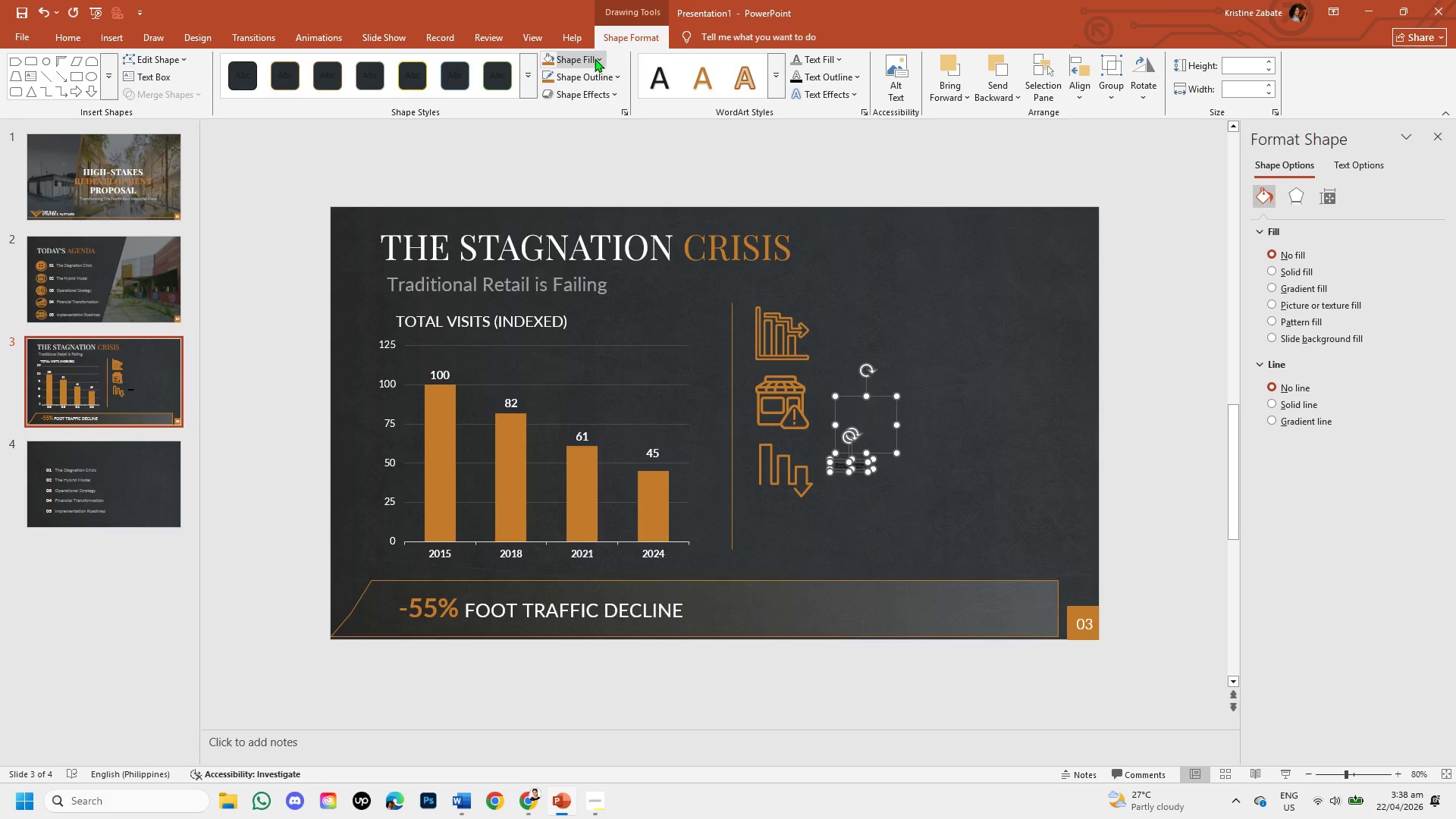 
left_click([595, 58])
 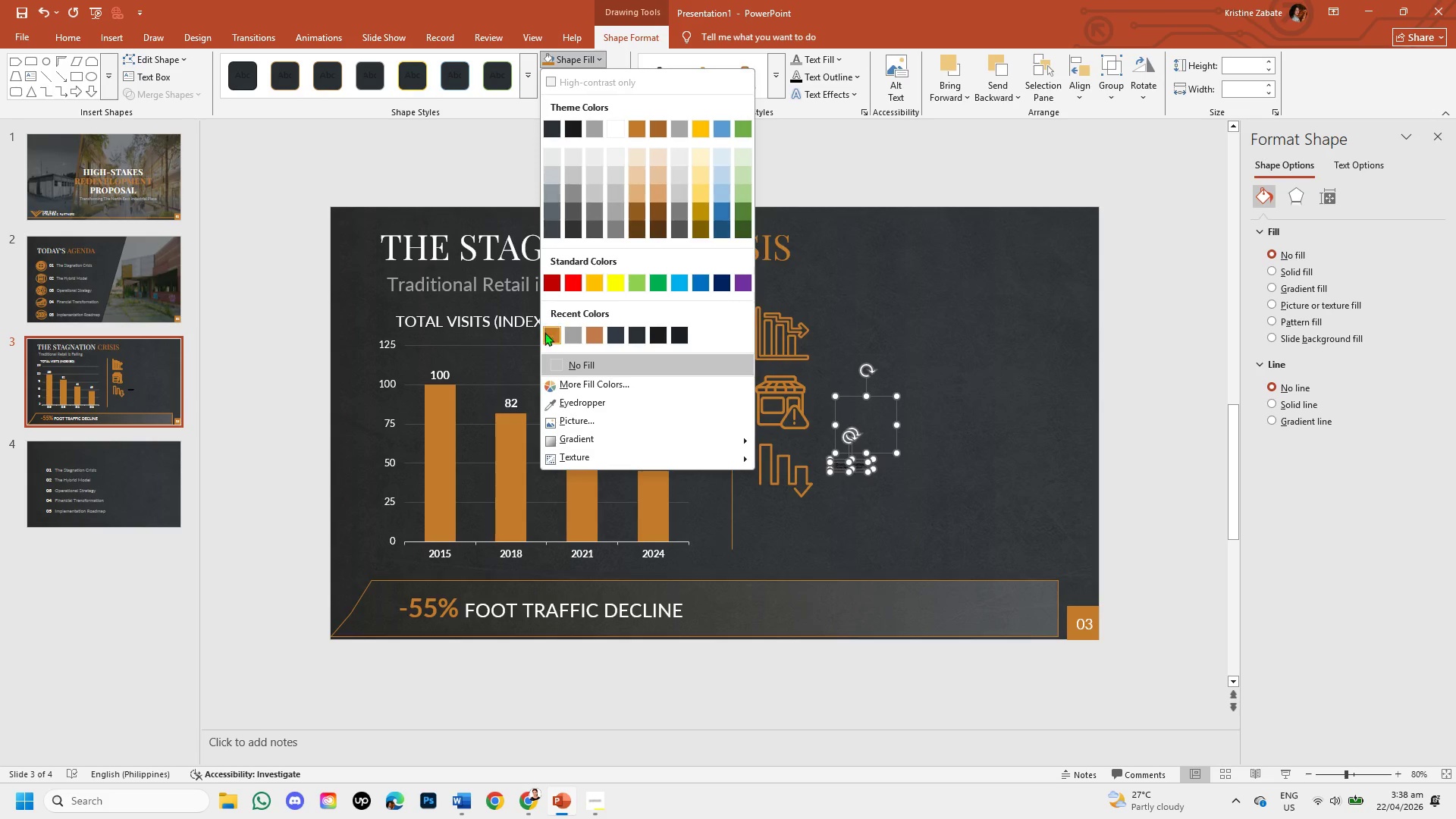 
left_click([546, 334])
 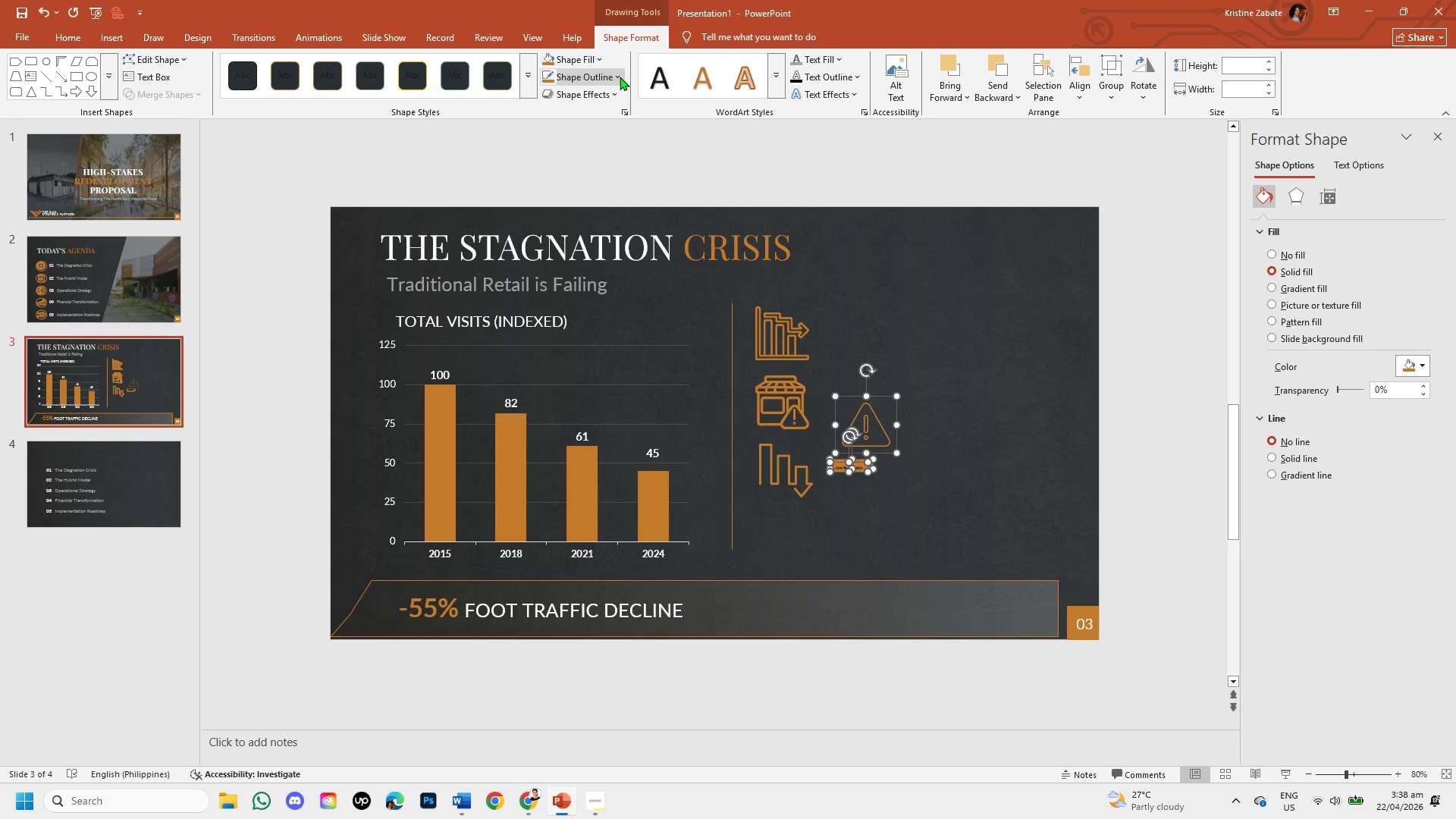 
left_click([620, 77])
 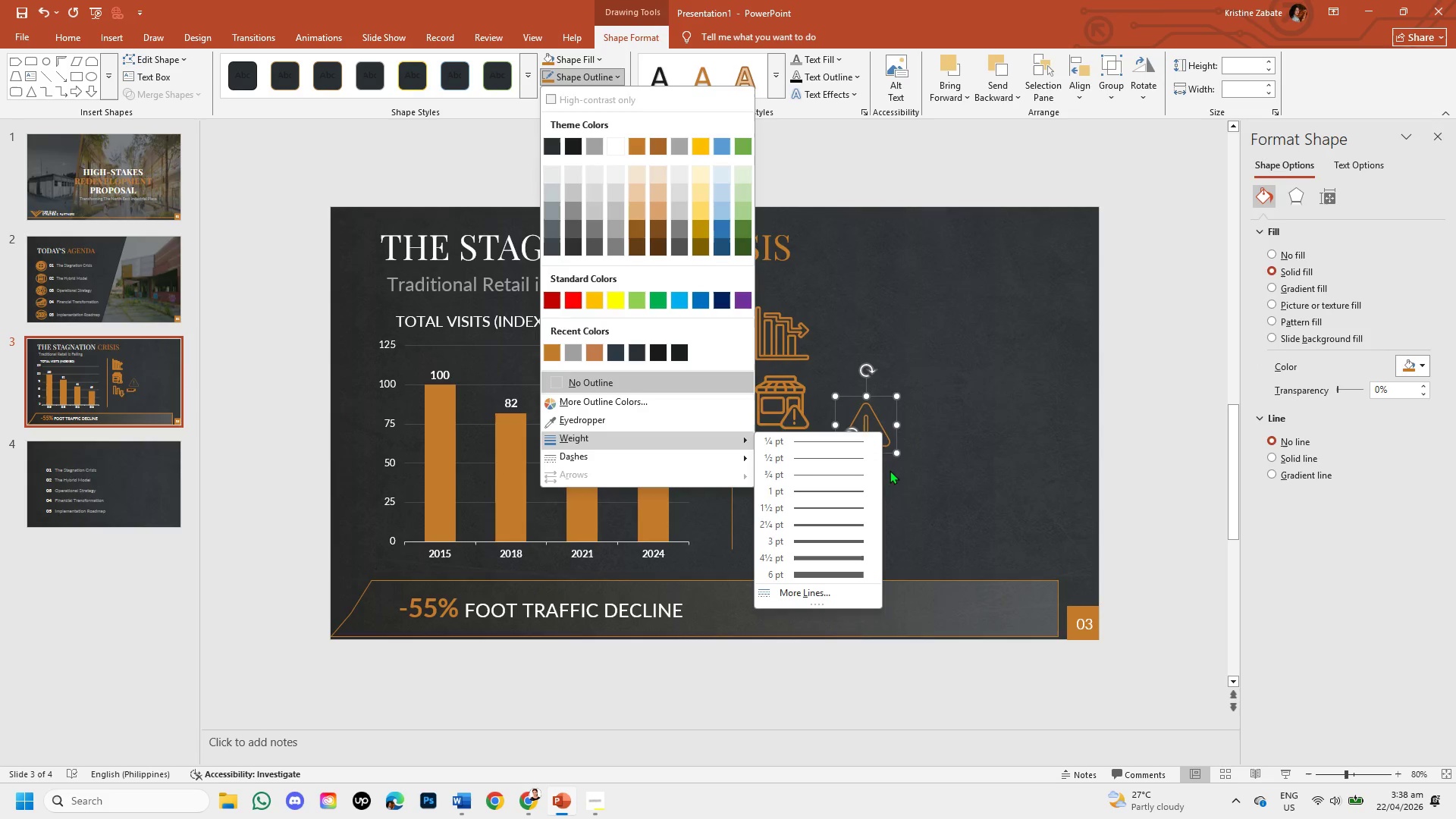 
left_click([813, 491])
 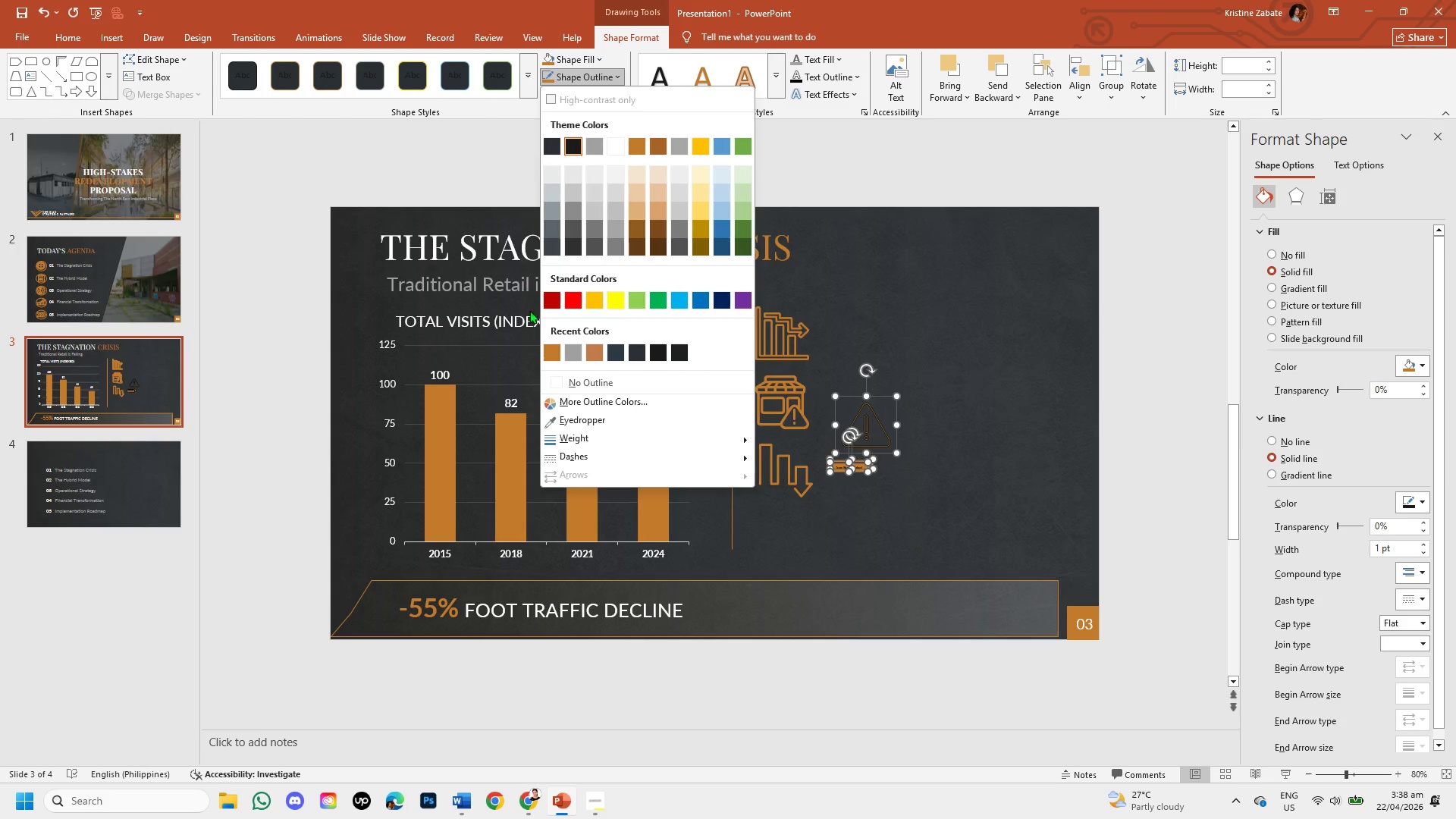 
left_click([547, 353])
 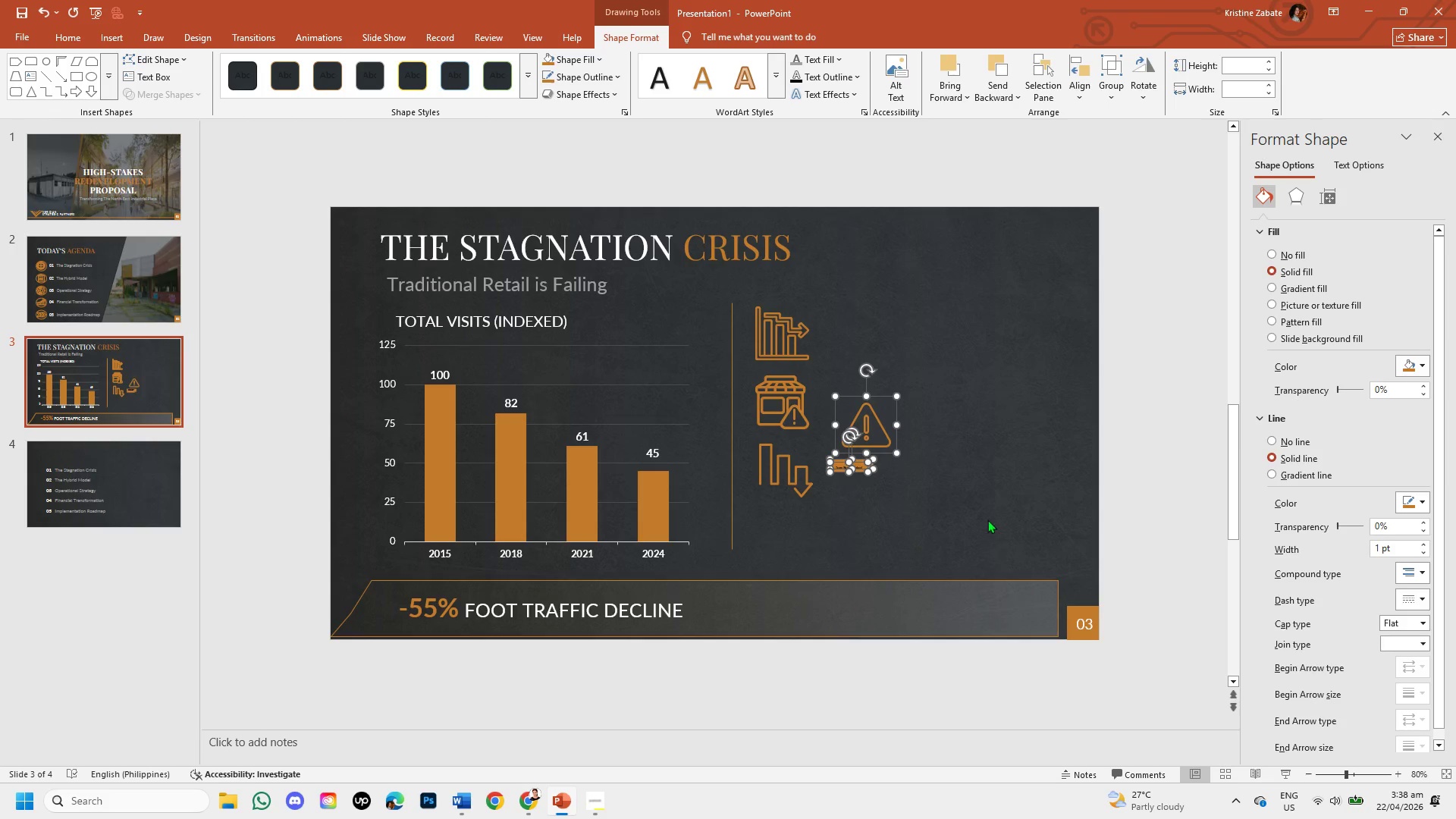 
left_click_drag(start_coordinate=[983, 513], to_coordinate=[977, 509])
 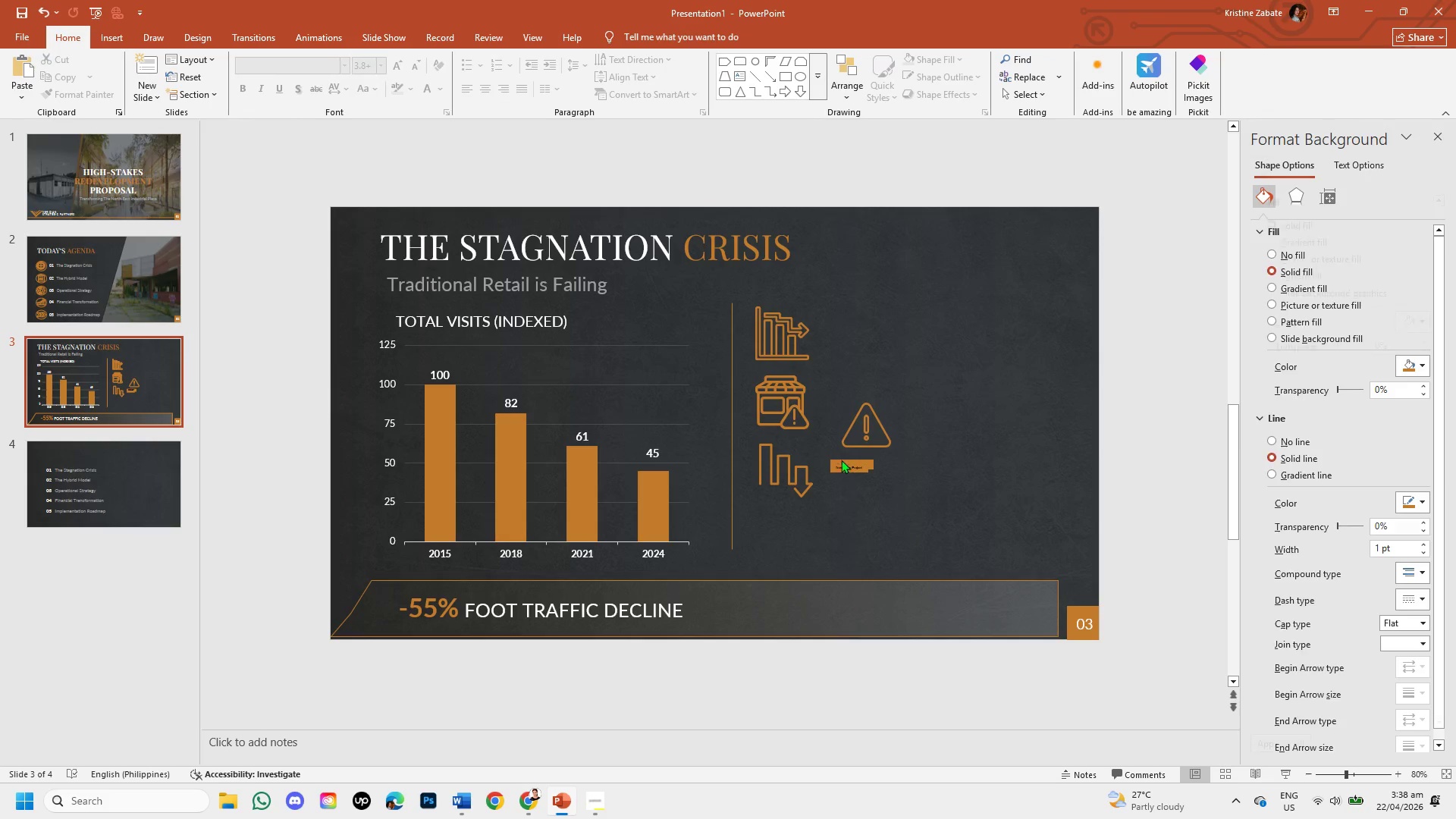 
left_click([841, 460])
 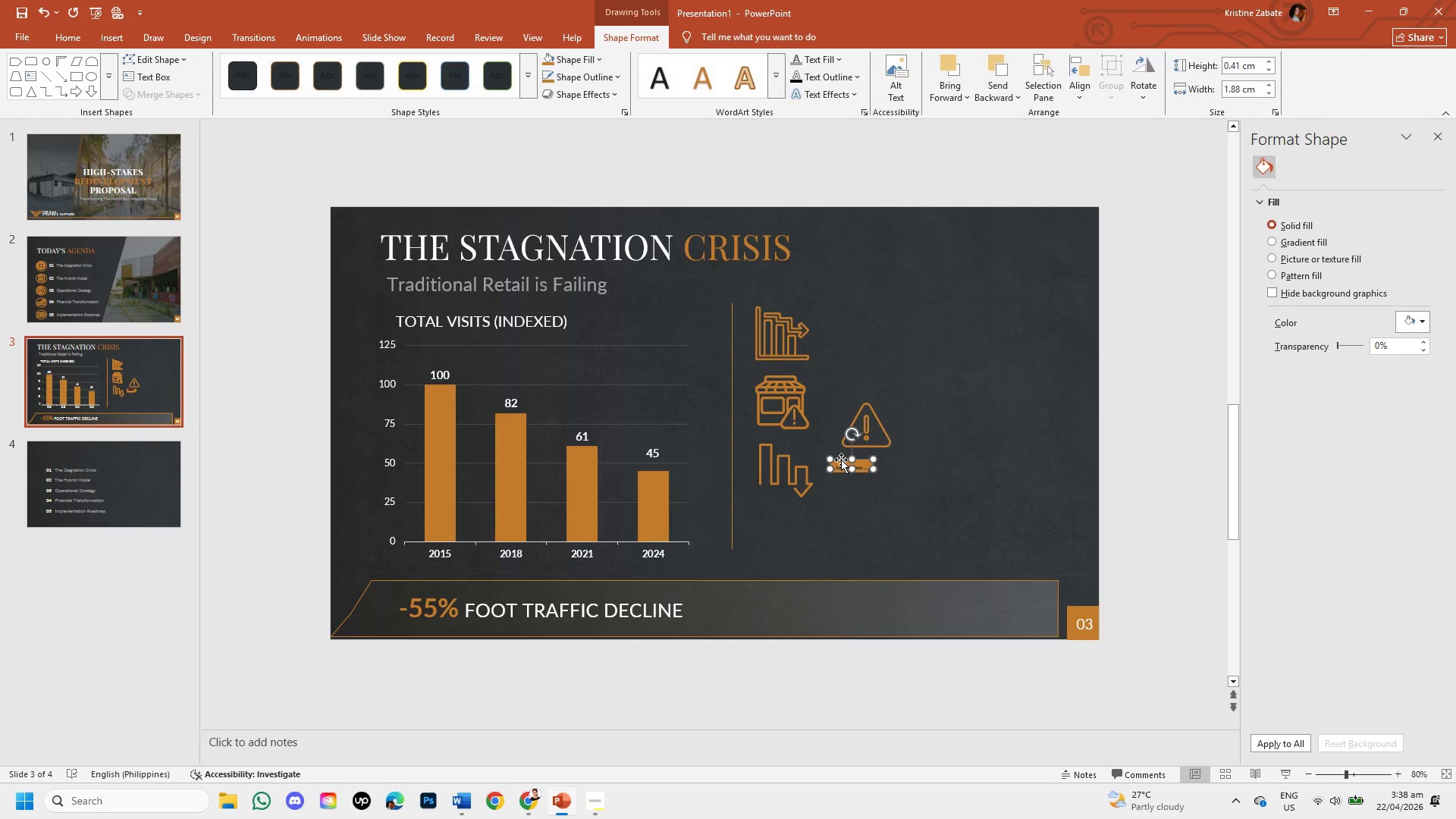 
key(Backspace)
 